 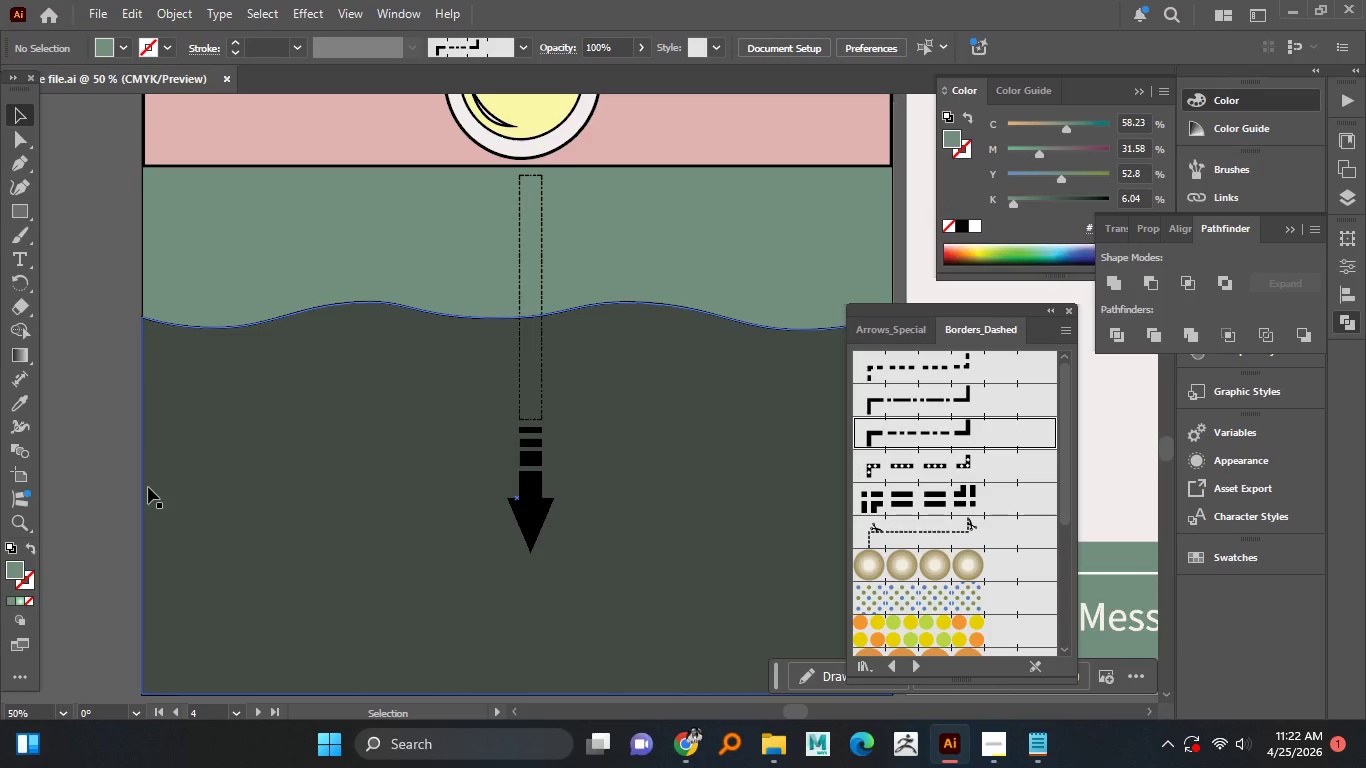 
hold_key(key=AltLeft, duration=1.51)
 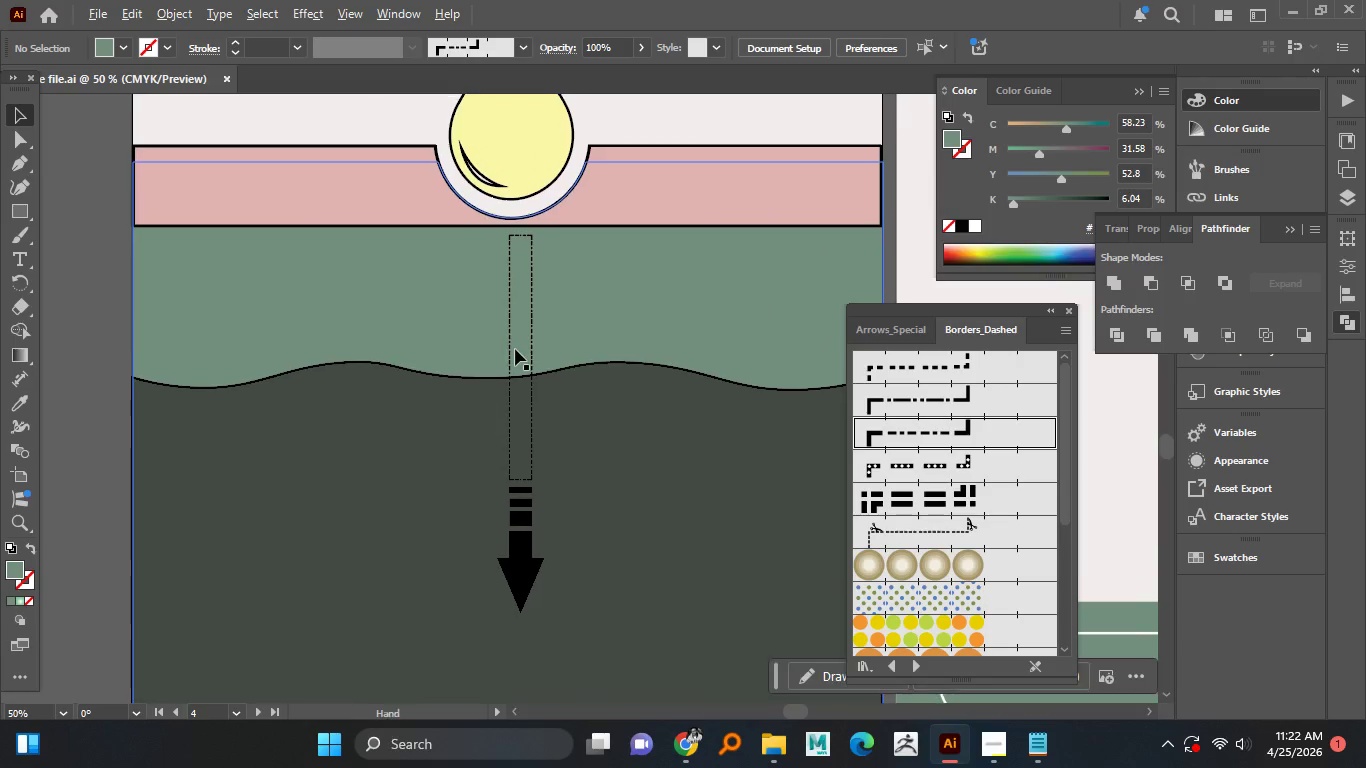 
hold_key(key=AltLeft, duration=0.66)
 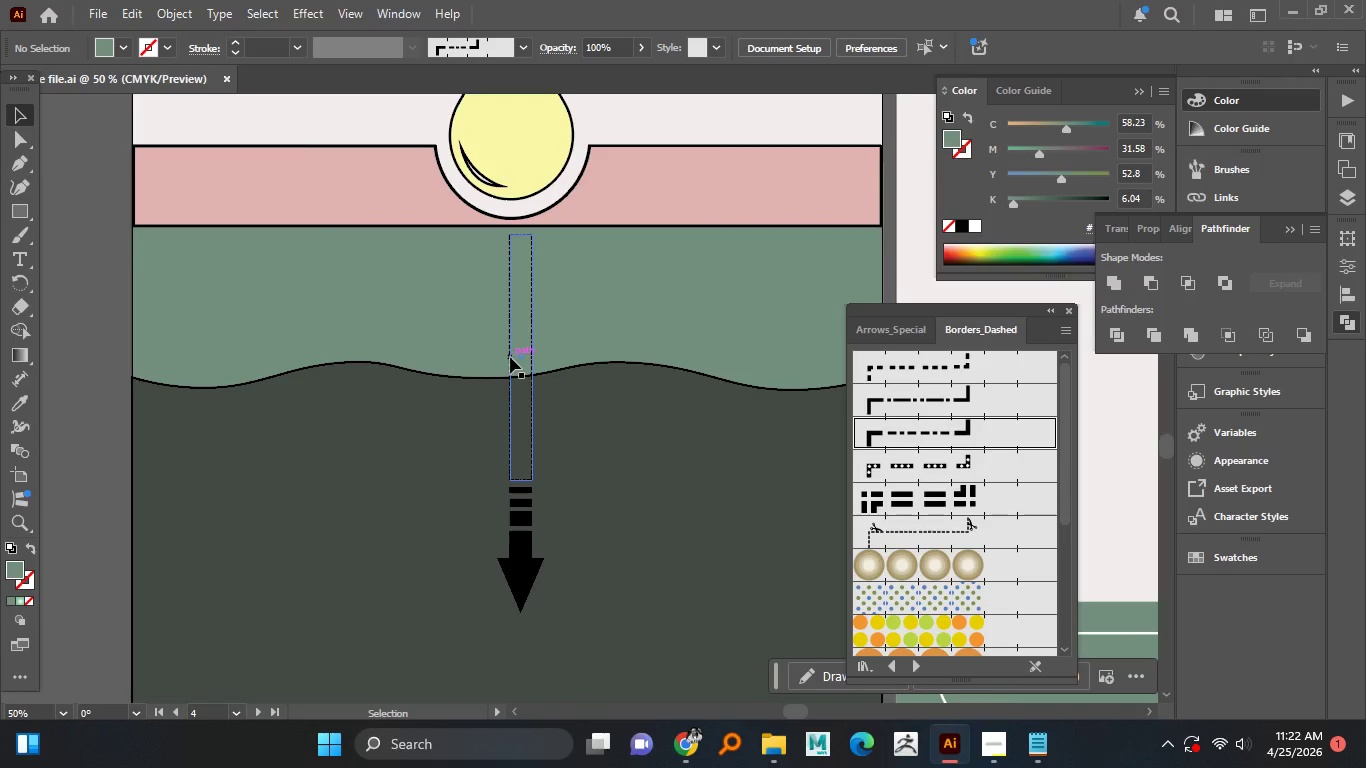 
scroll: coordinate [540, 292], scroll_direction: none, amount: 0.0
 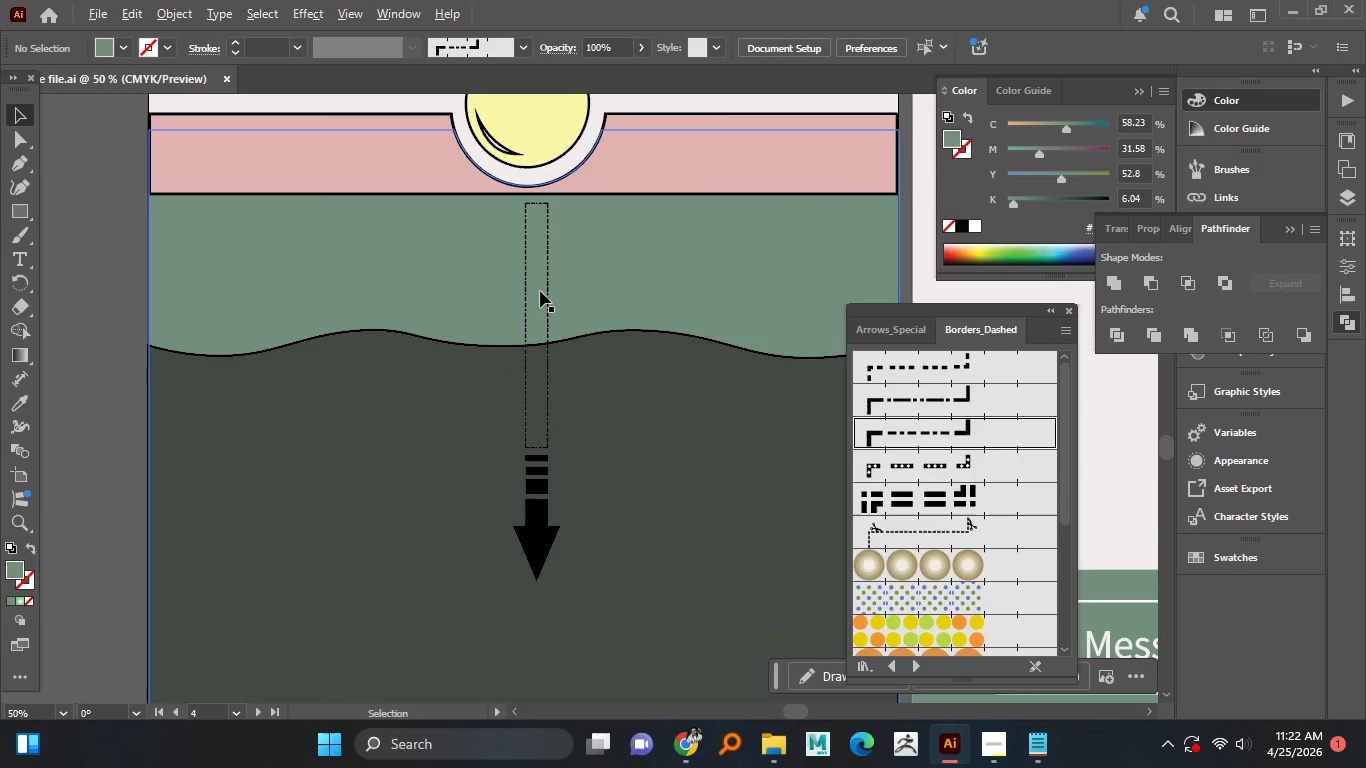 
left_click([510, 357])
 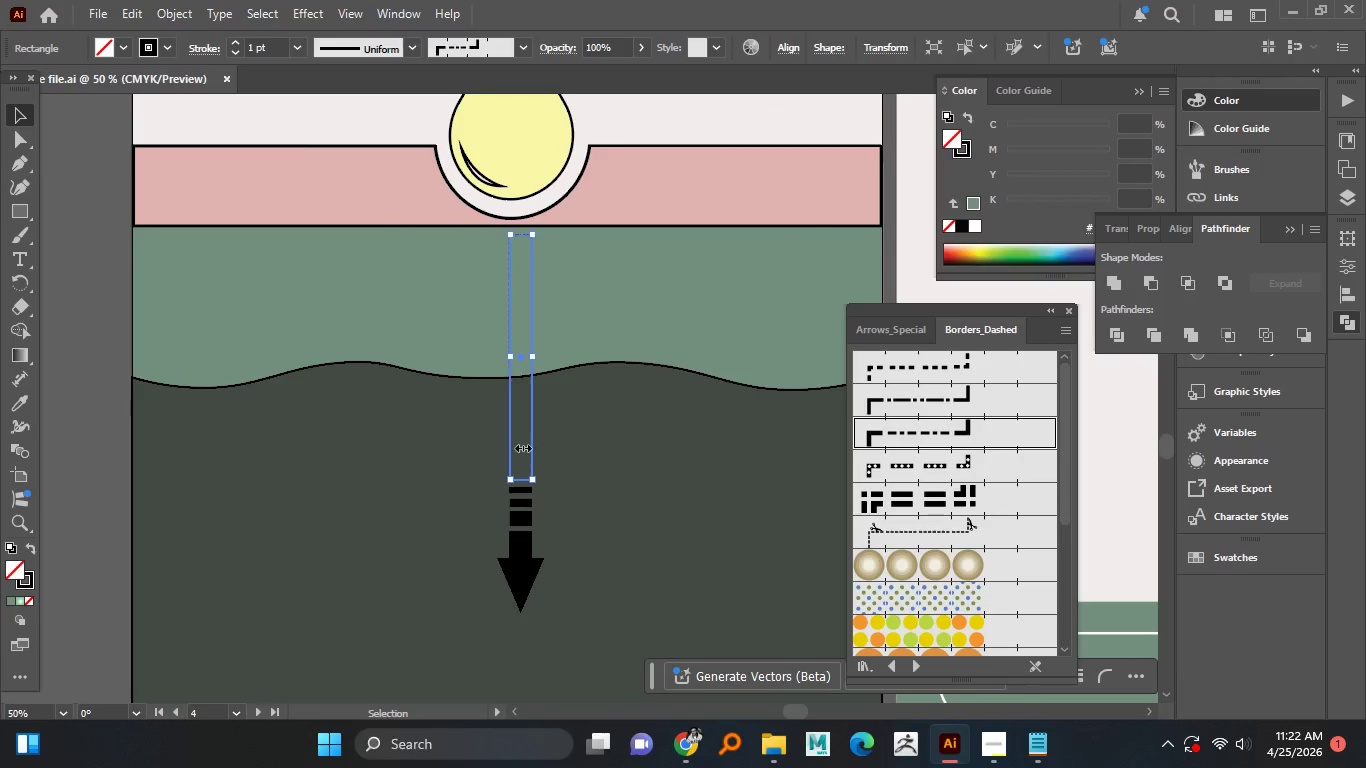 
hold_key(key=AltLeft, duration=0.52)
scroll: coordinate [523, 456], scroll_direction: up, amount: 1.0
 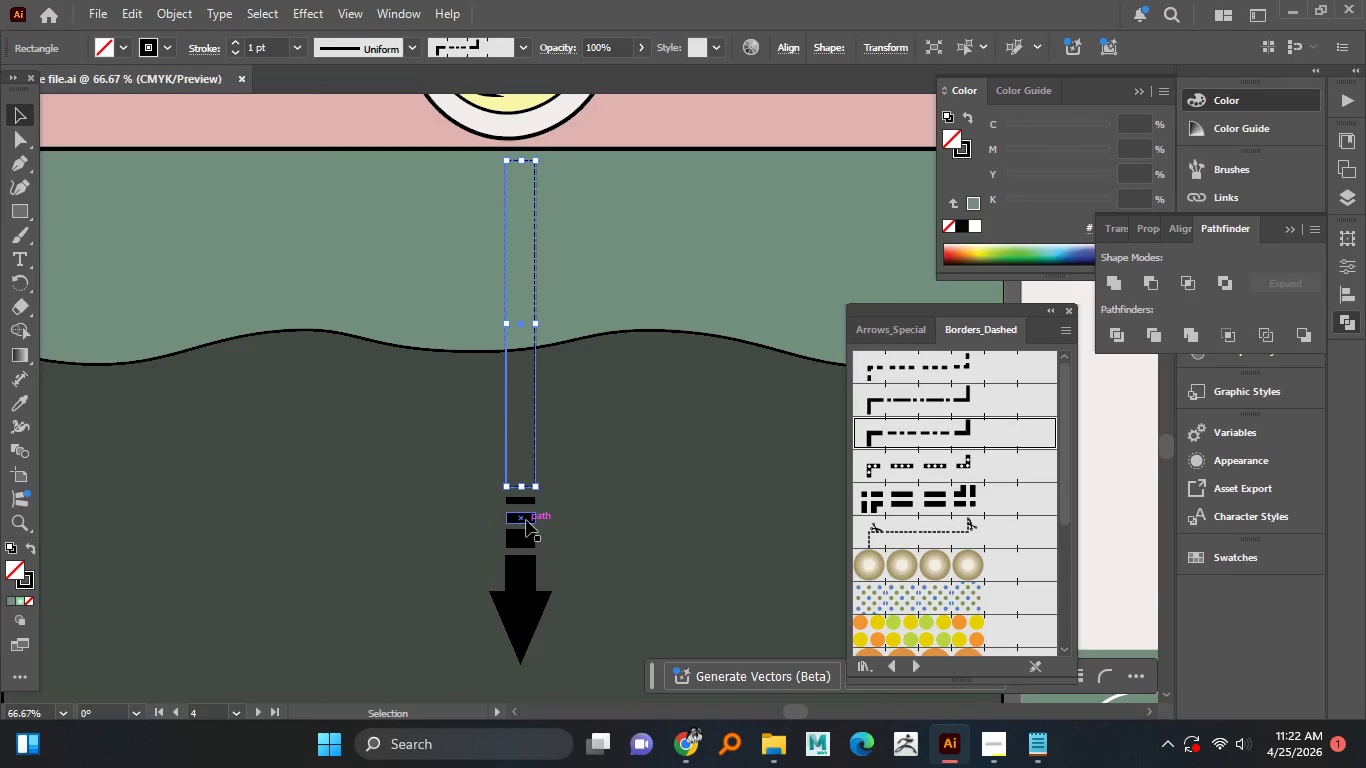 
left_click([526, 520])
 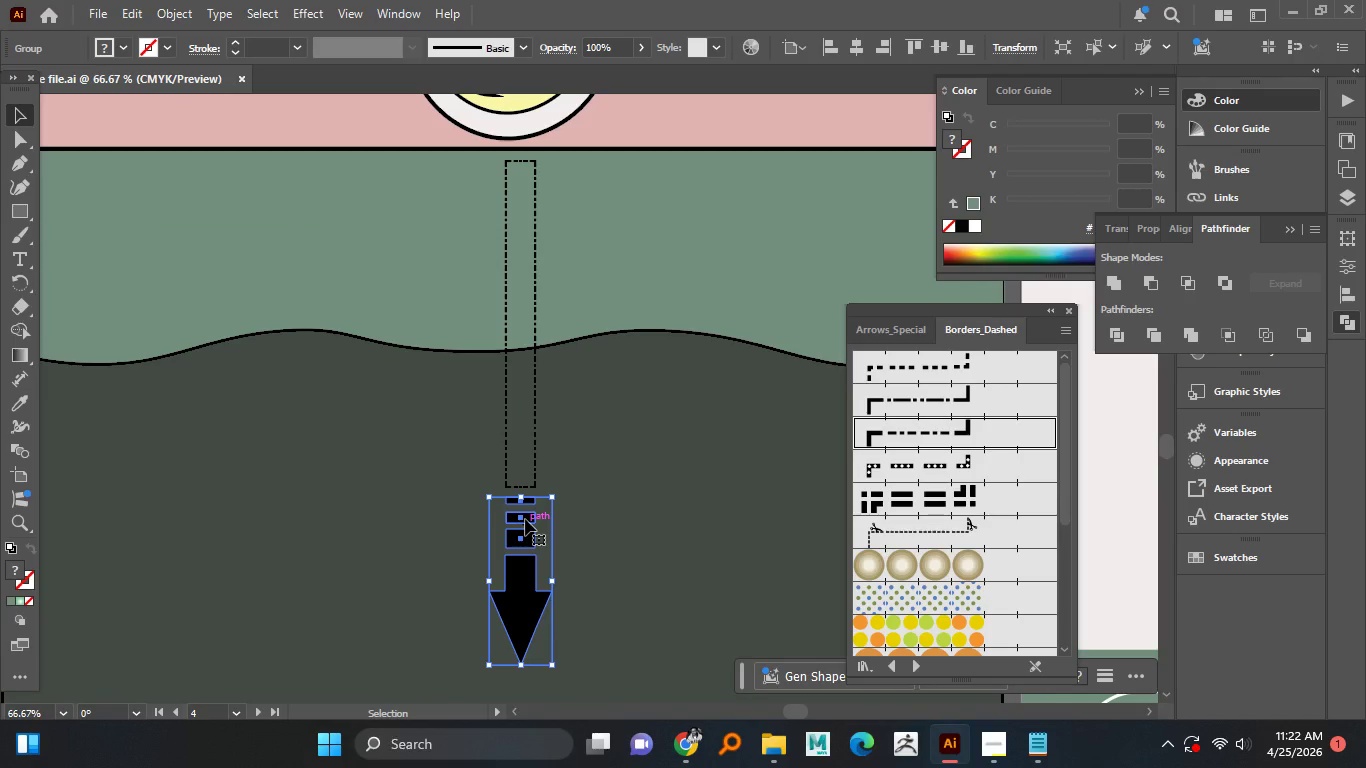 
hold_key(key=ShiftLeft, duration=0.56)
 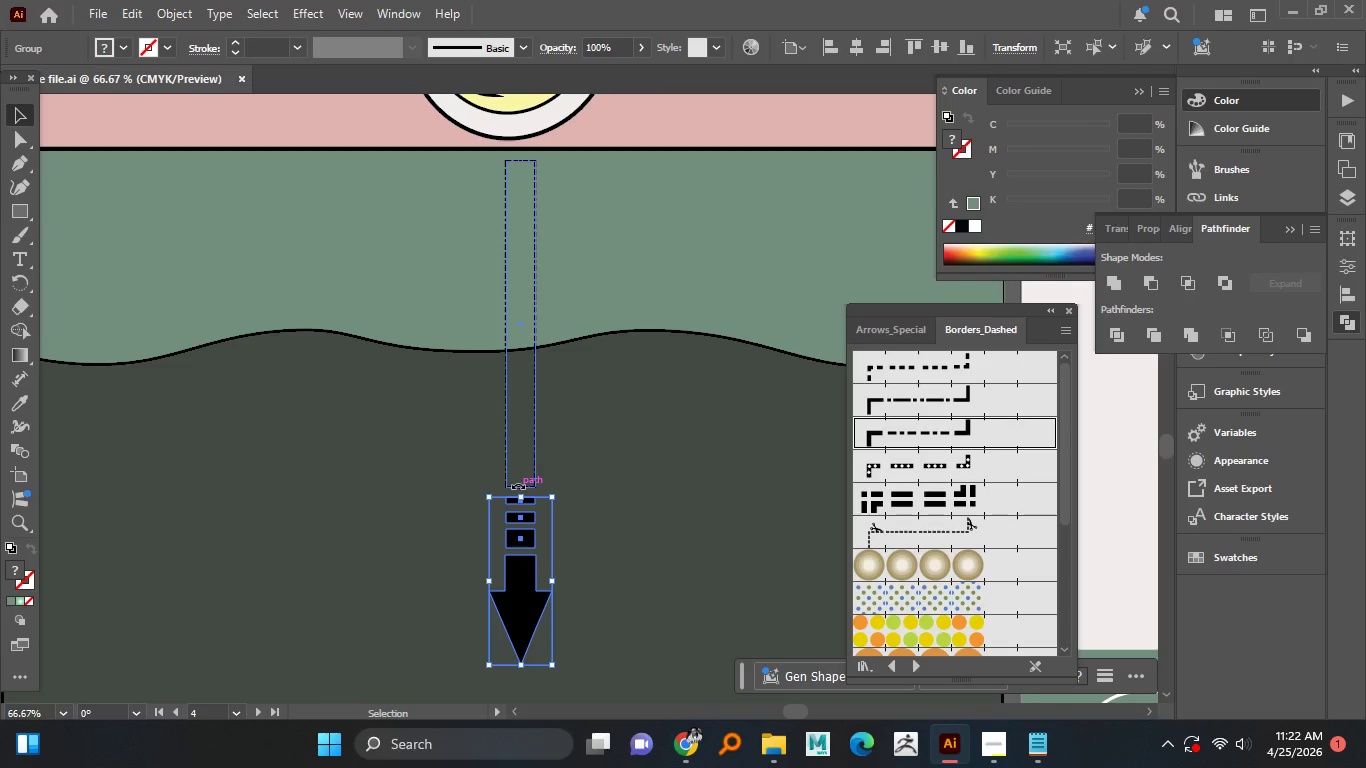 
hold_key(key=ShiftLeft, duration=0.36)
 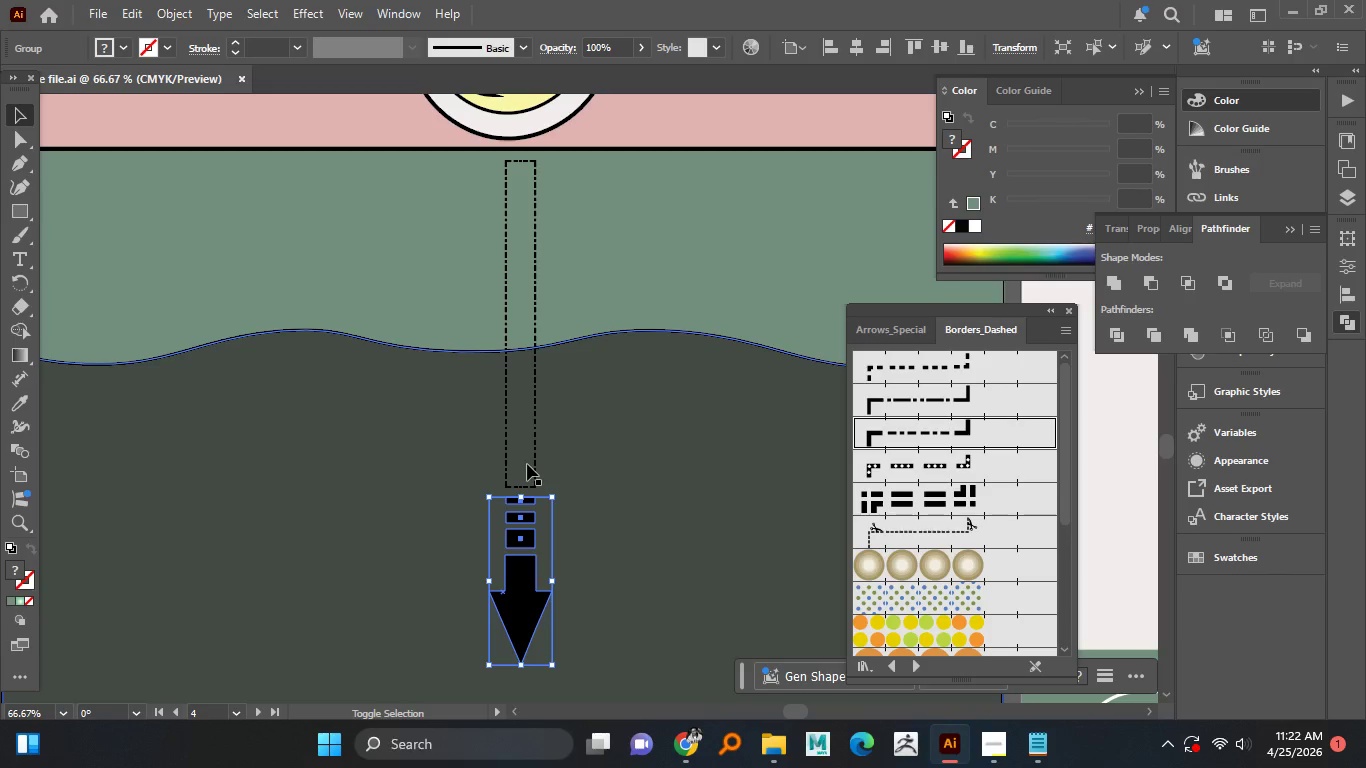 
hold_key(key=ShiftLeft, duration=1.31)
left_click([535, 470])
 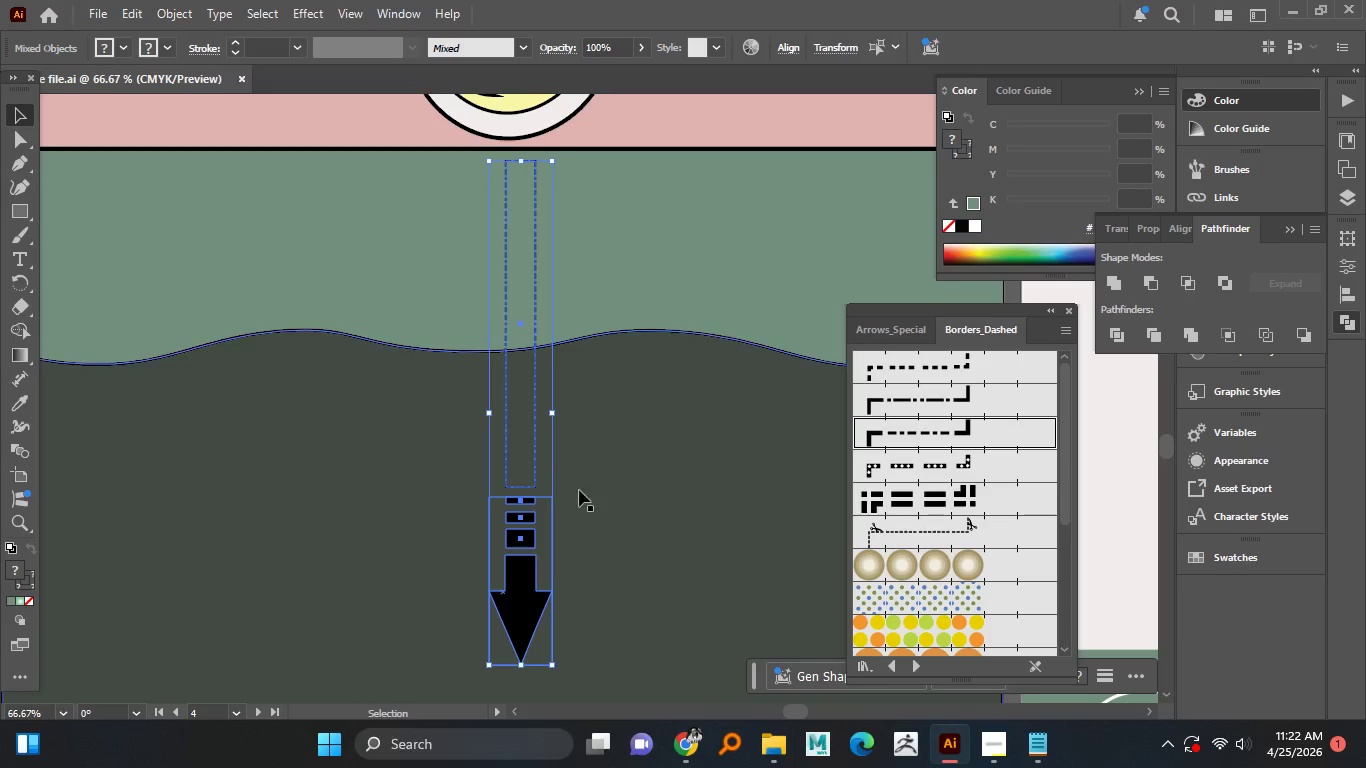 
key(Shift+ArrowLeft)
 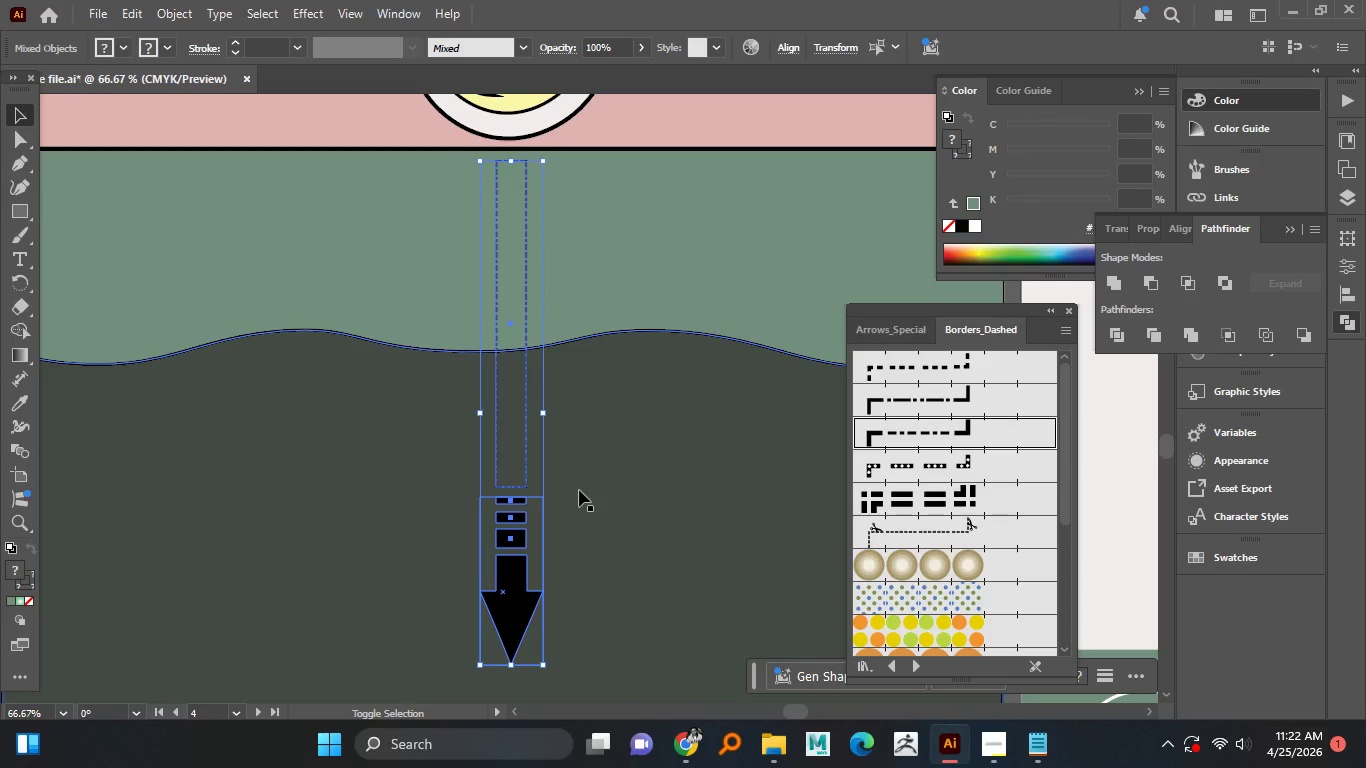 
key(Shift+ArrowLeft)
 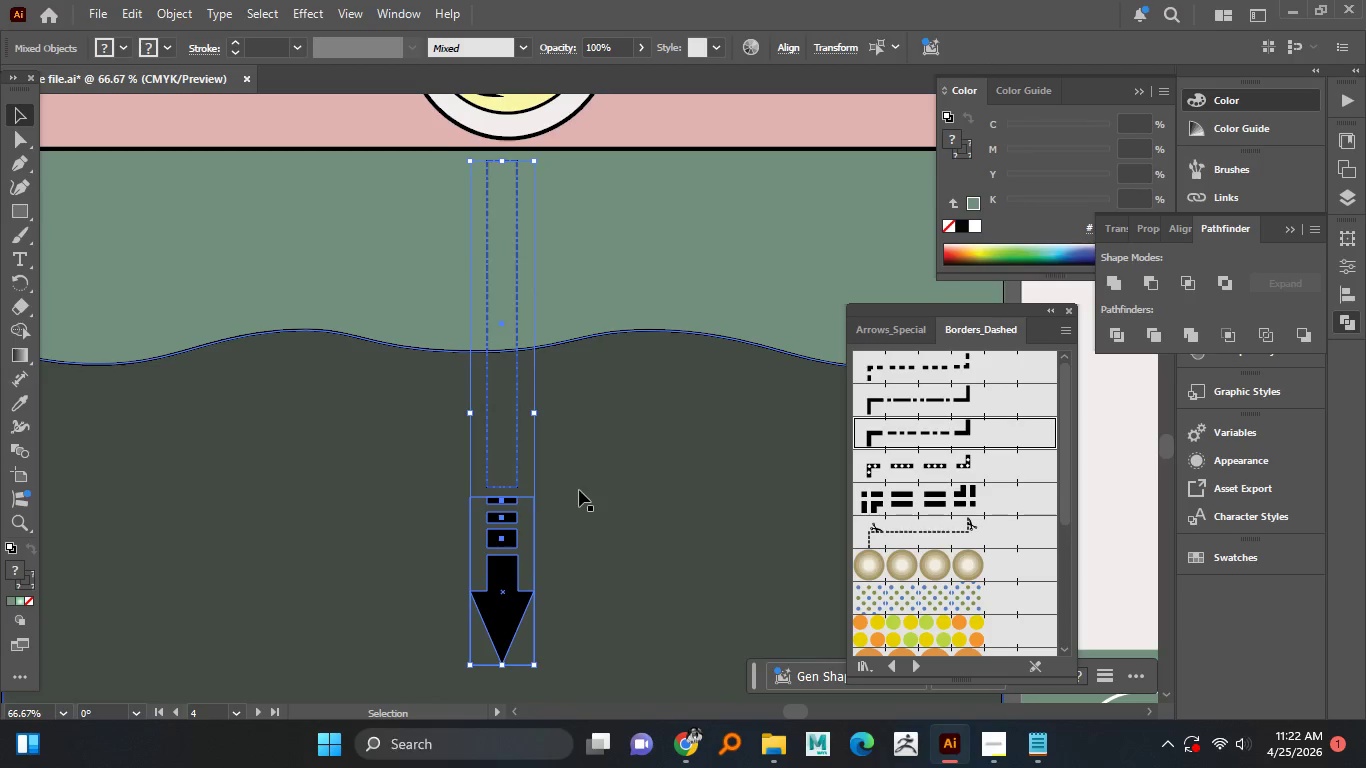 
key(ArrowRight)
 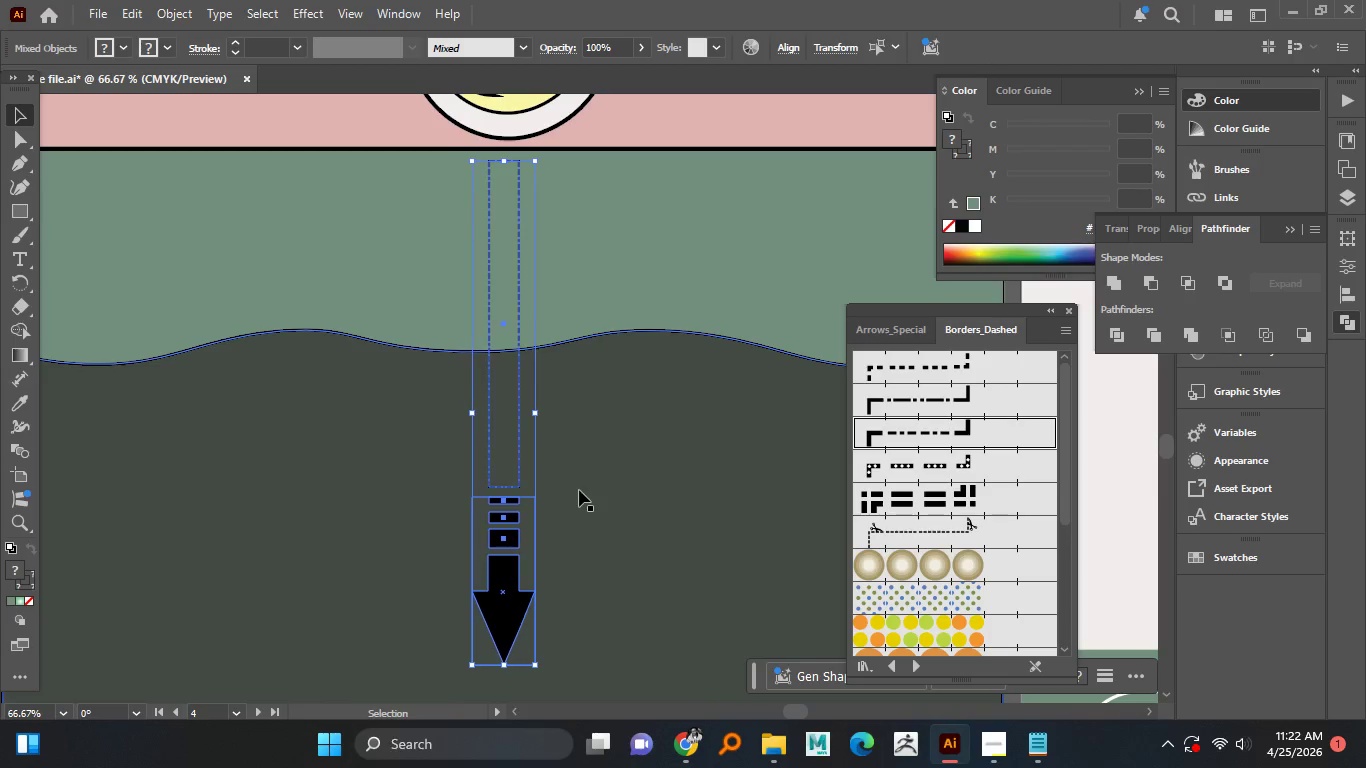 
key(ArrowRight)
 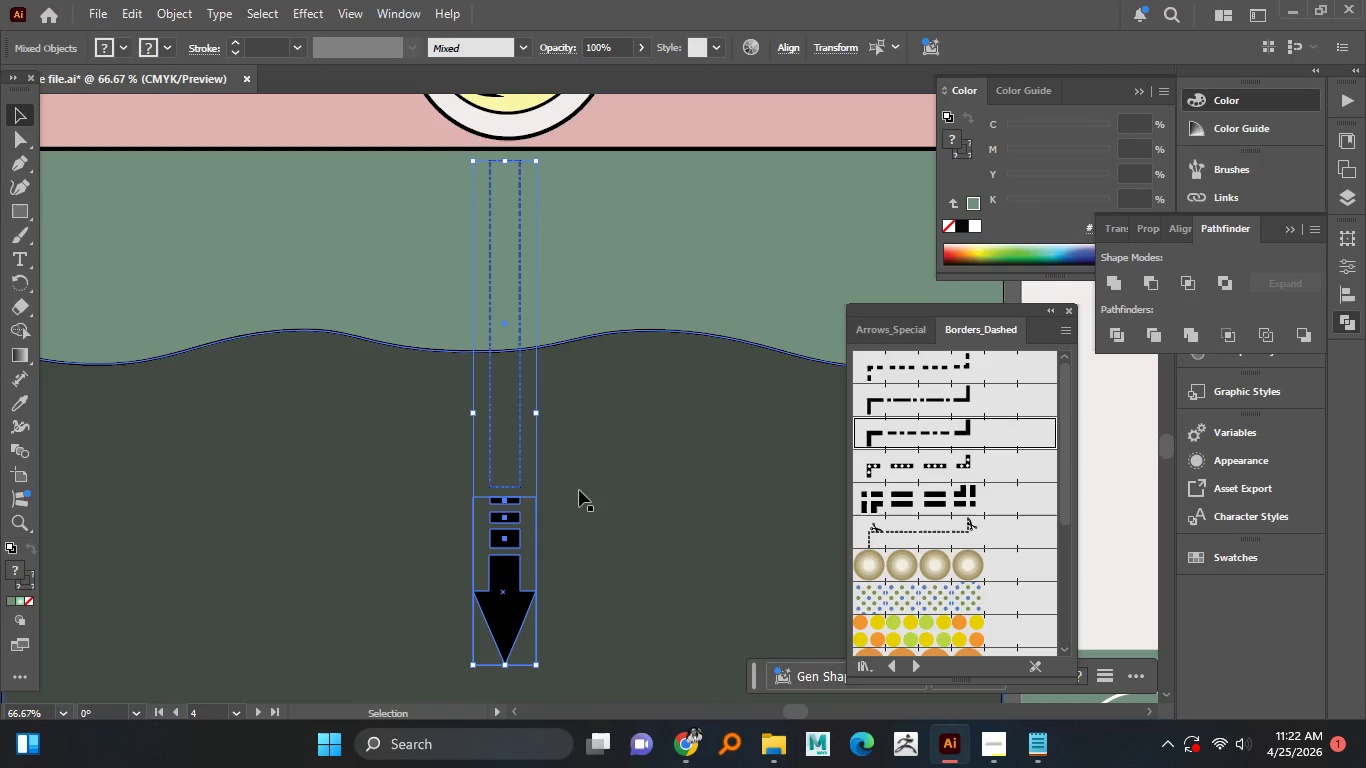 
key(ArrowRight)
 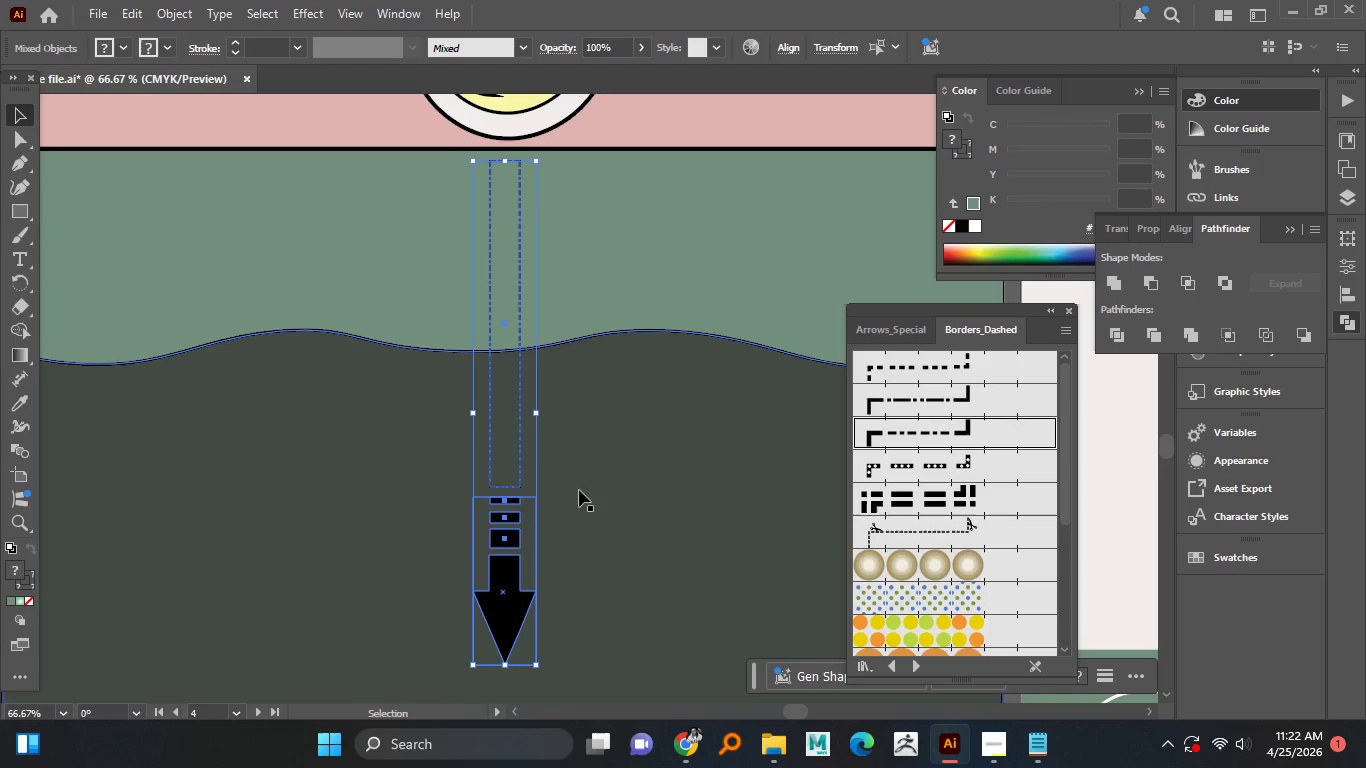 
key(ArrowRight)
 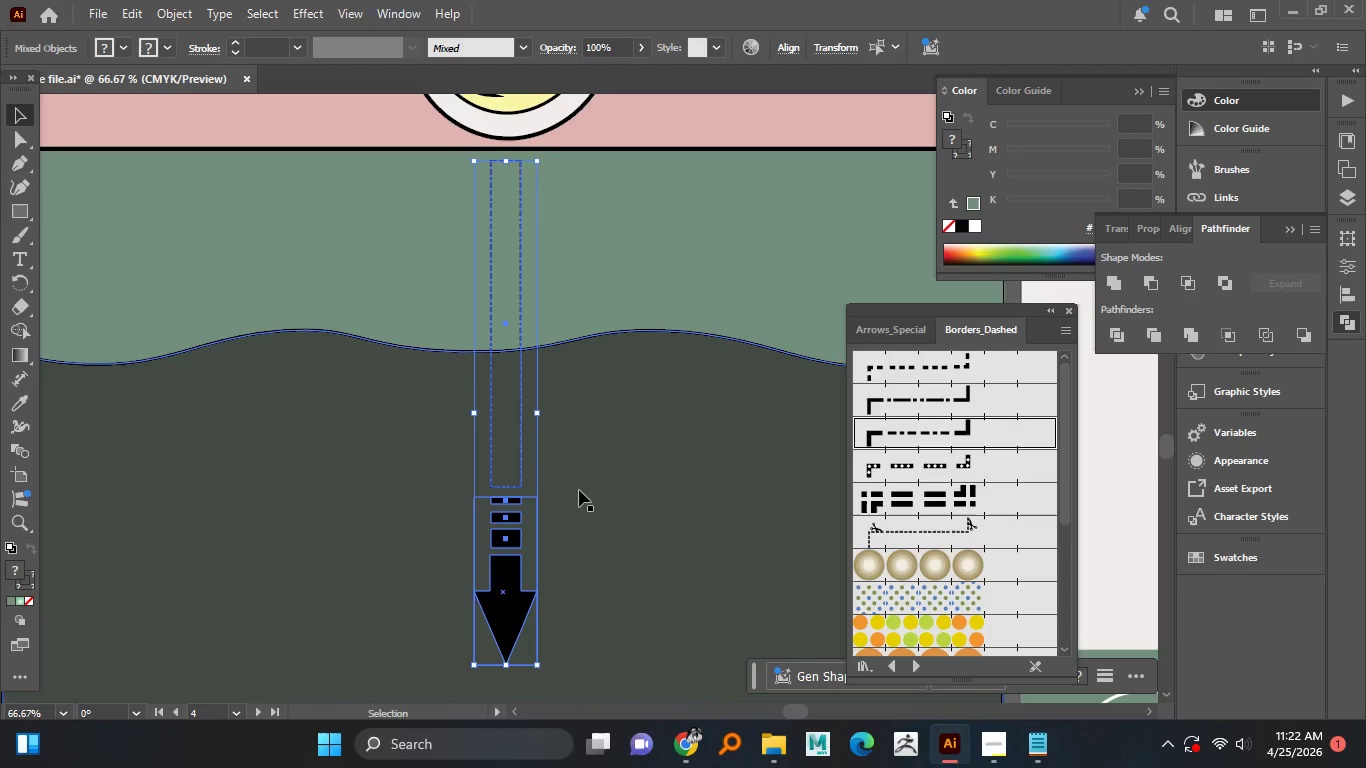 
key(ArrowRight)
 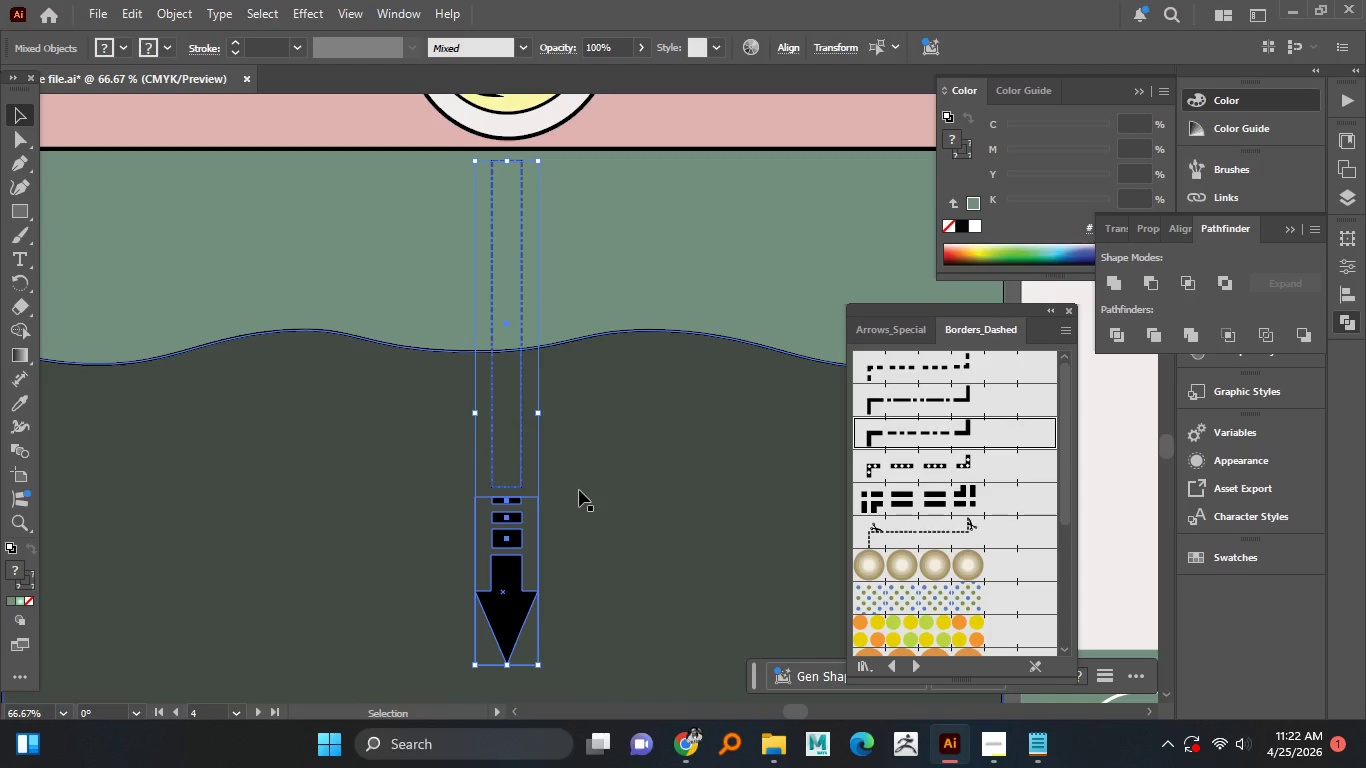 
key(ArrowRight)
 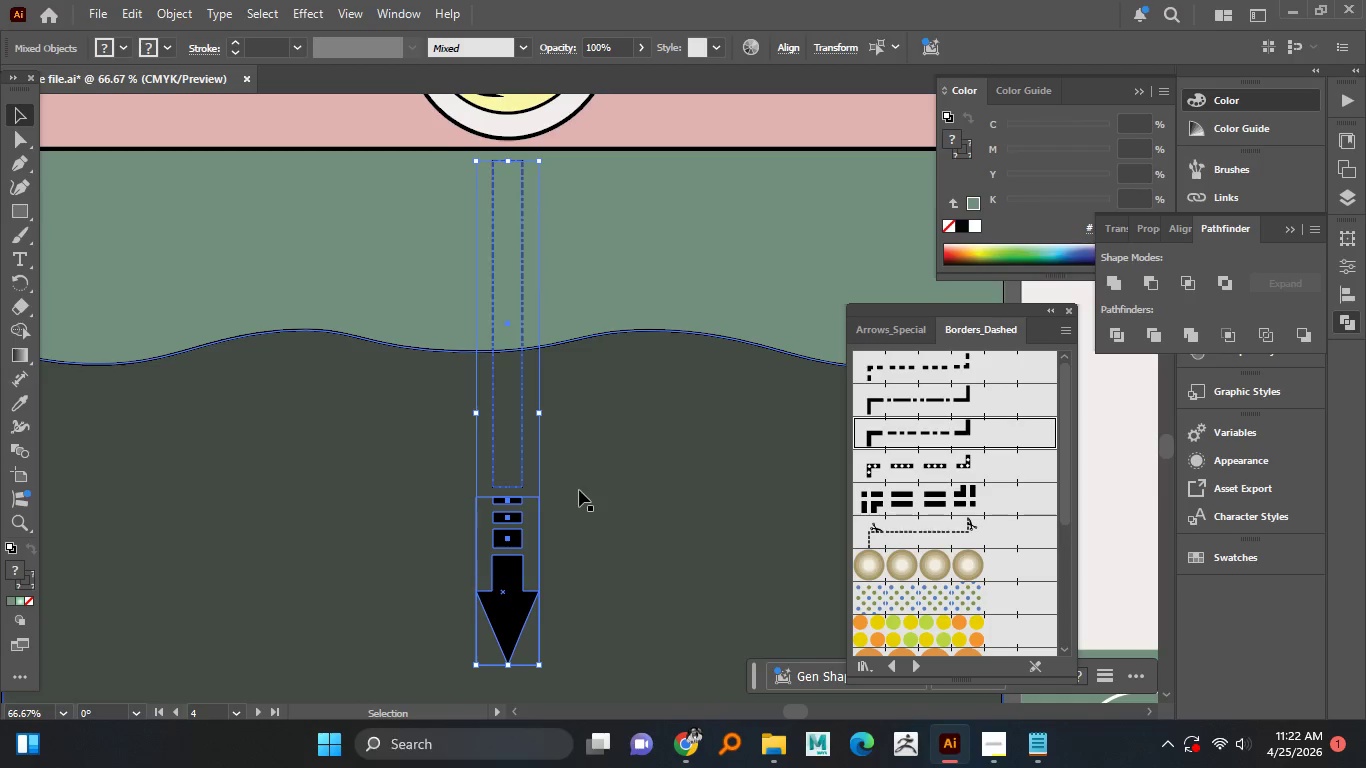 
key(ArrowRight)
 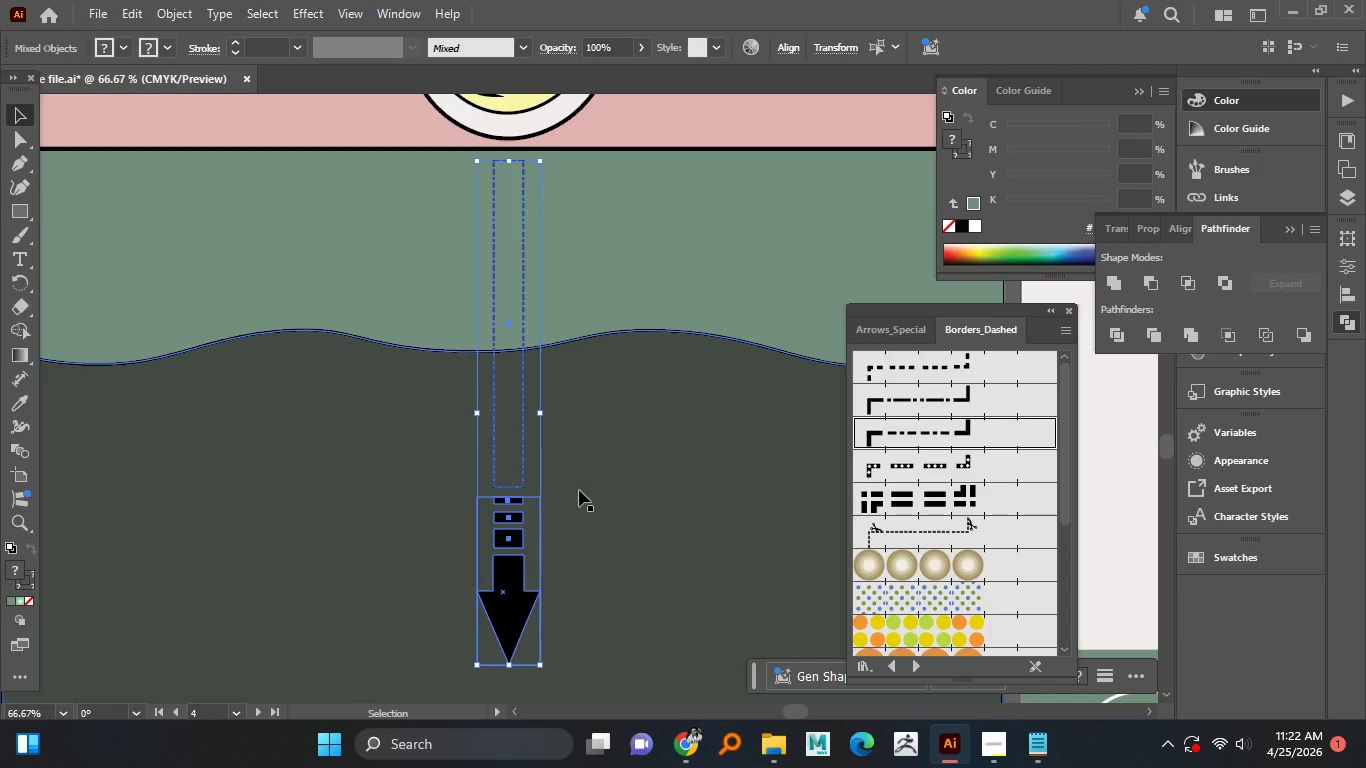 
key(ArrowRight)
 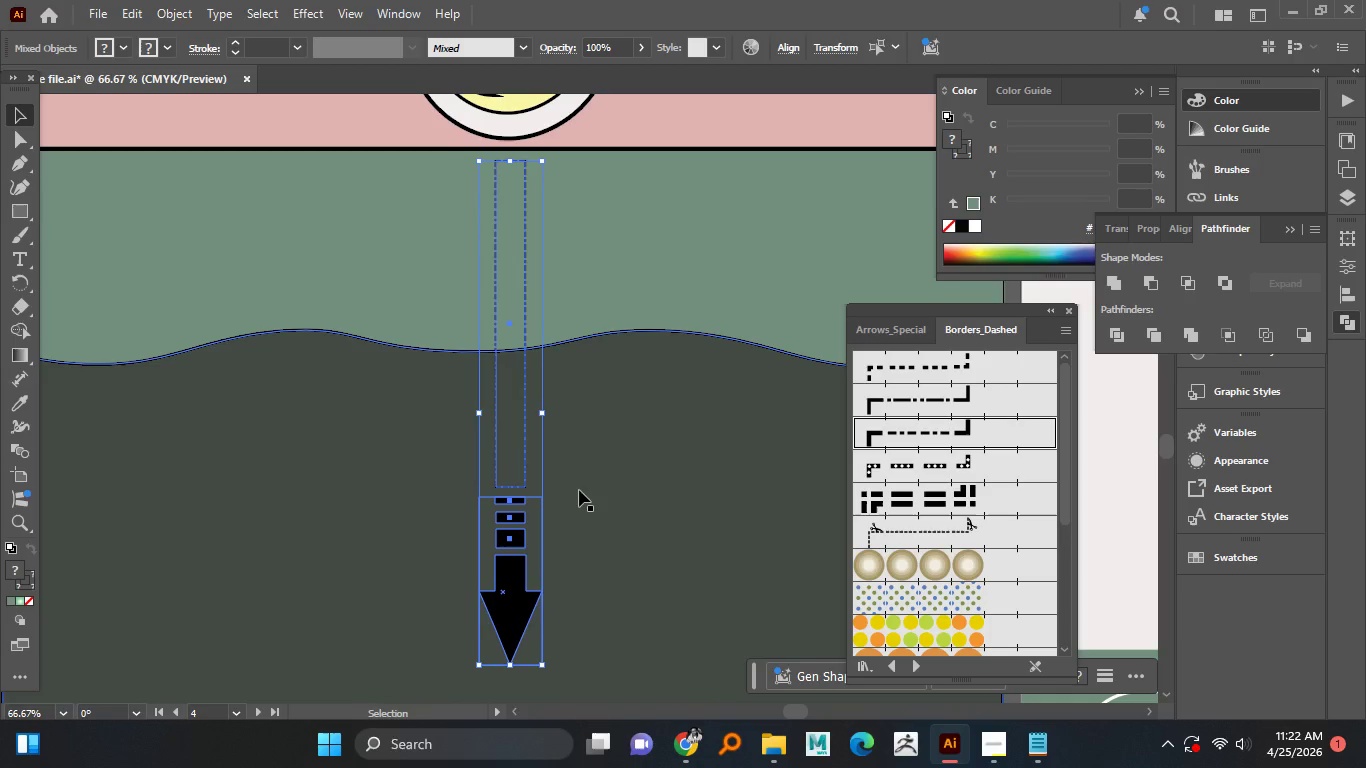 
key(ArrowRight)
 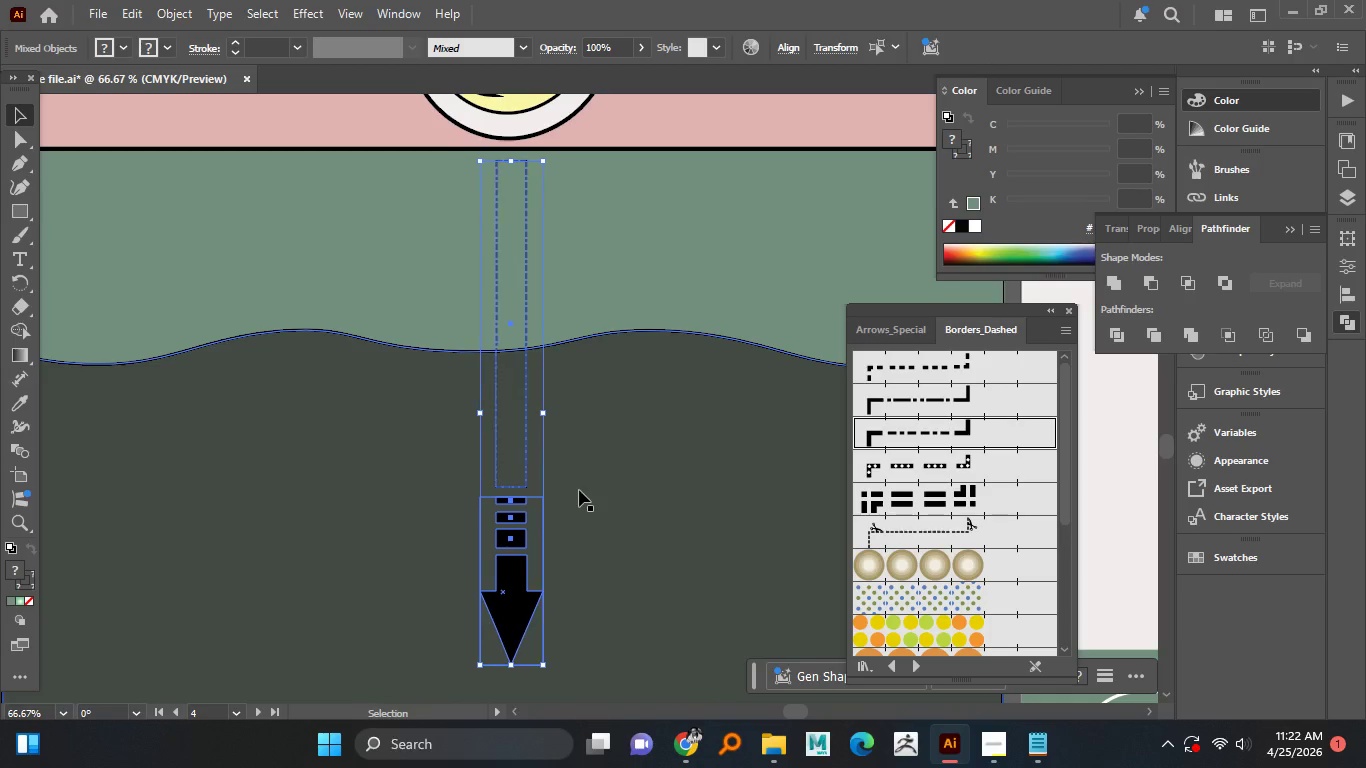 
key(ArrowRight)
 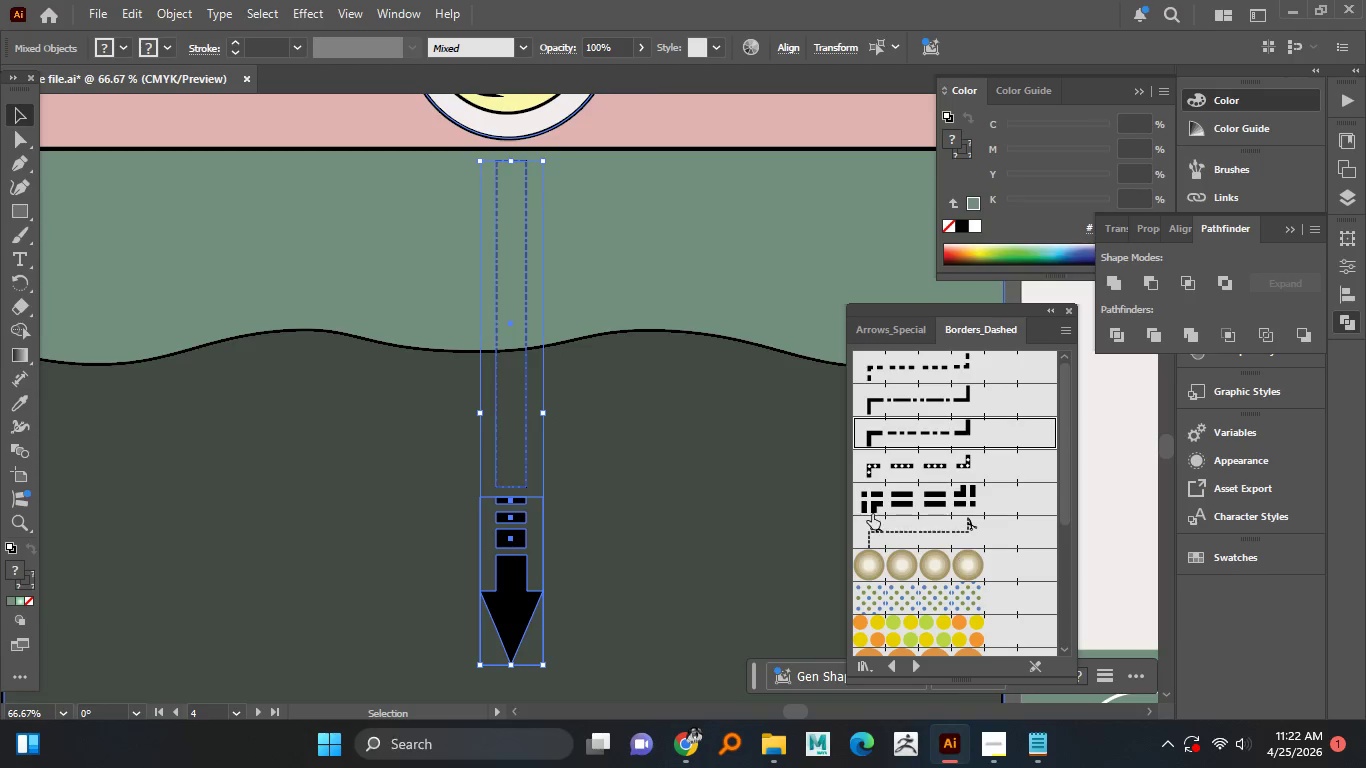 
left_click([733, 496])
 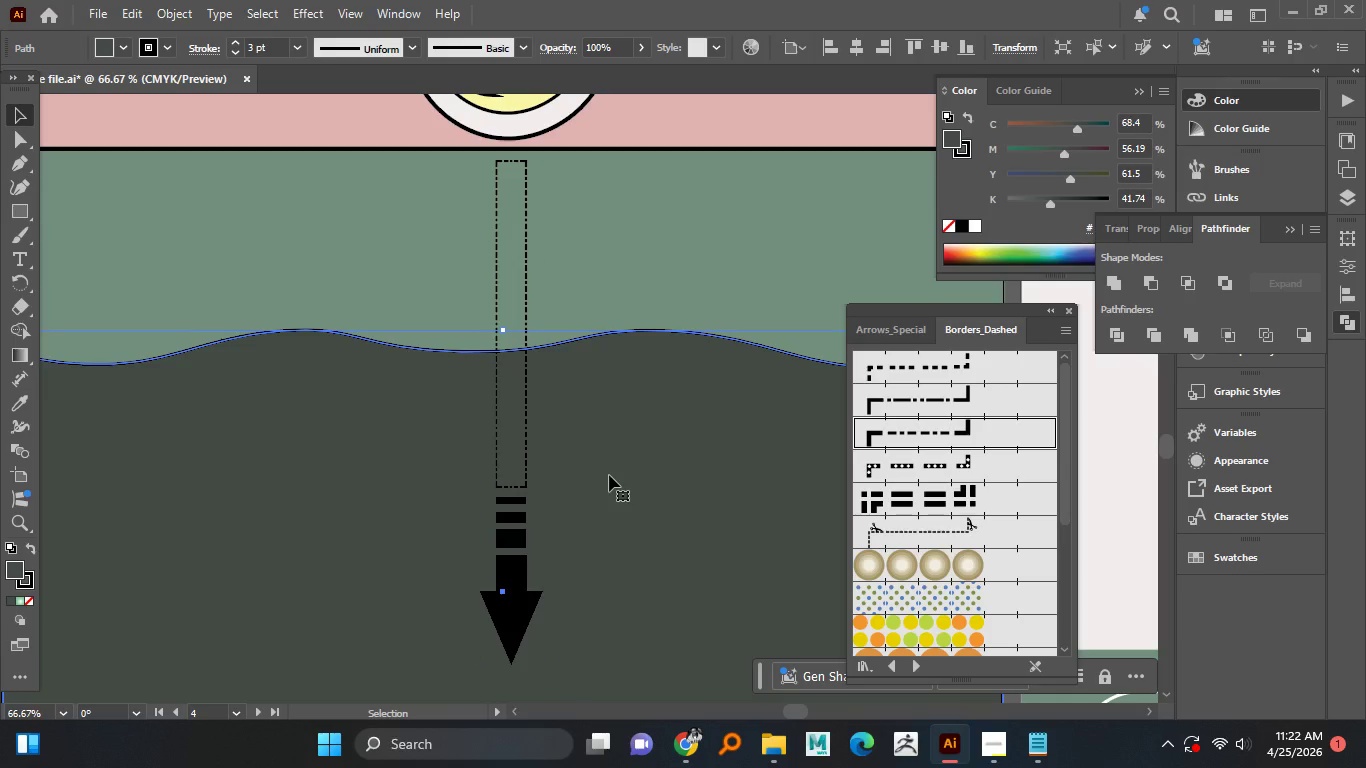 
hold_key(key=AltLeft, duration=1.01)
scroll: coordinate [609, 475], scroll_direction: down, amount: 2.0
 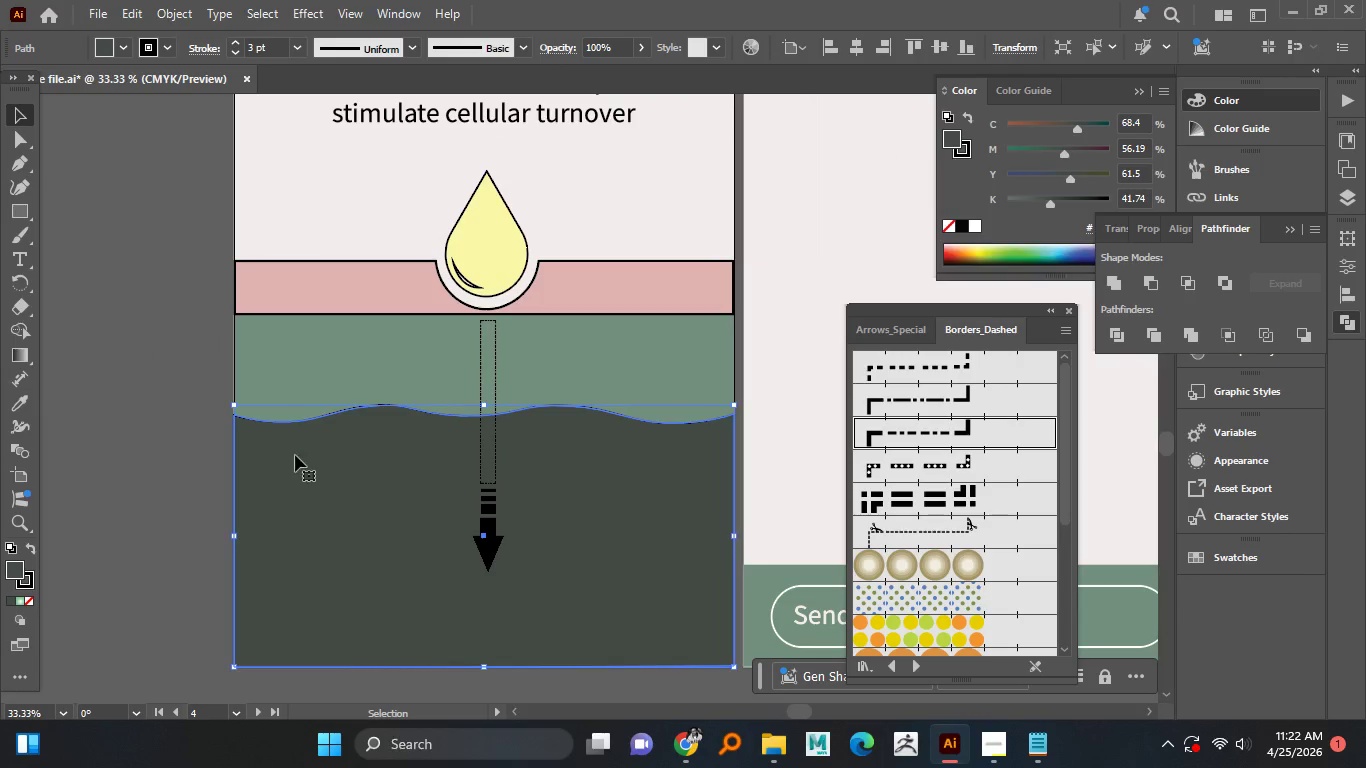 
left_click([190, 439])
 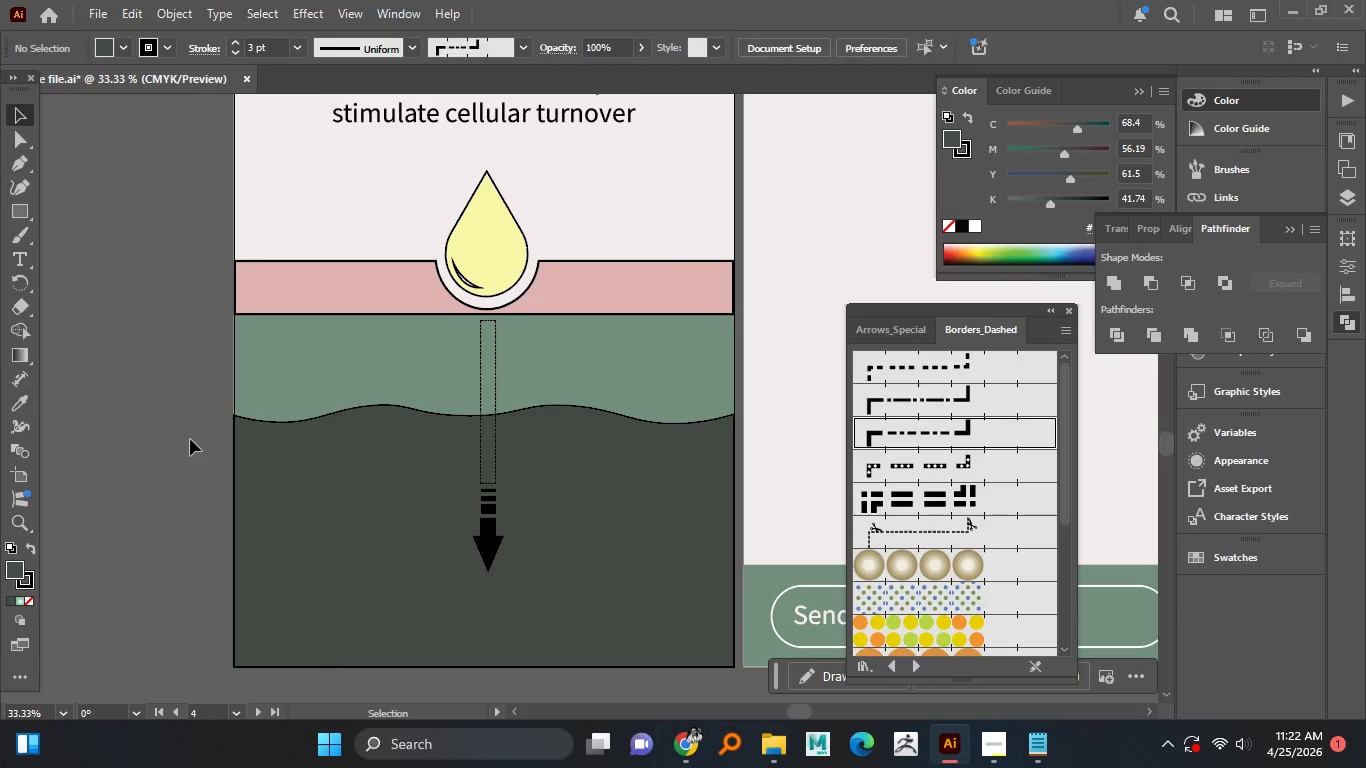 
hold_key(key=AltLeft, duration=0.75)
 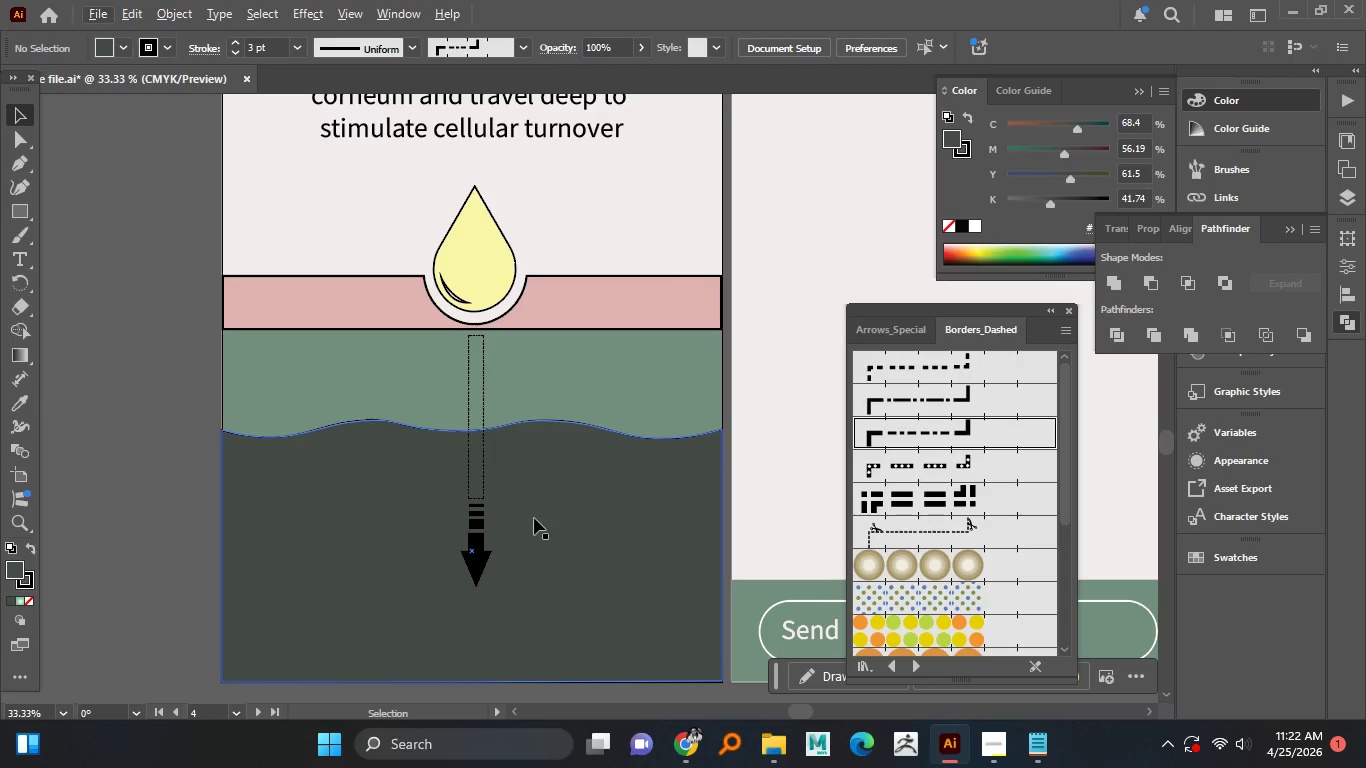 
wait(7.05)
 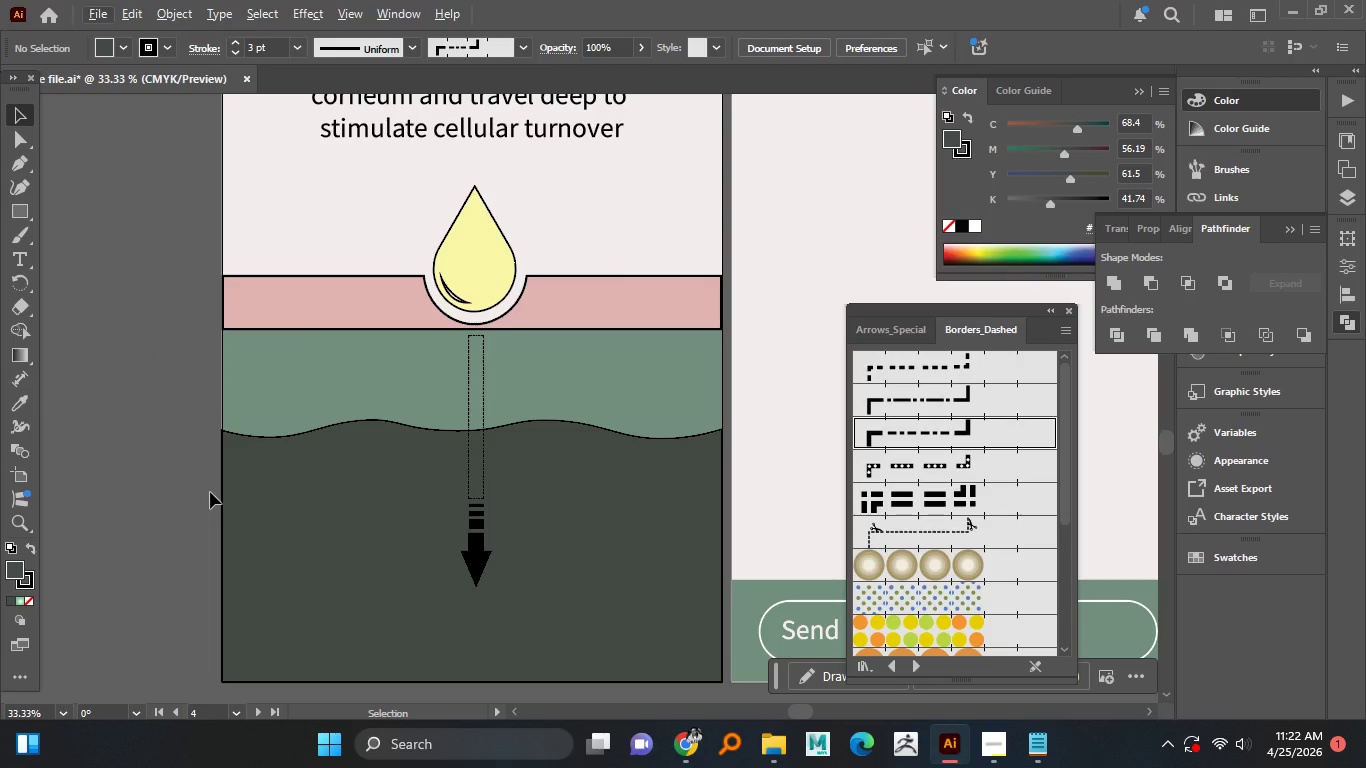 
left_click([30, 167])
 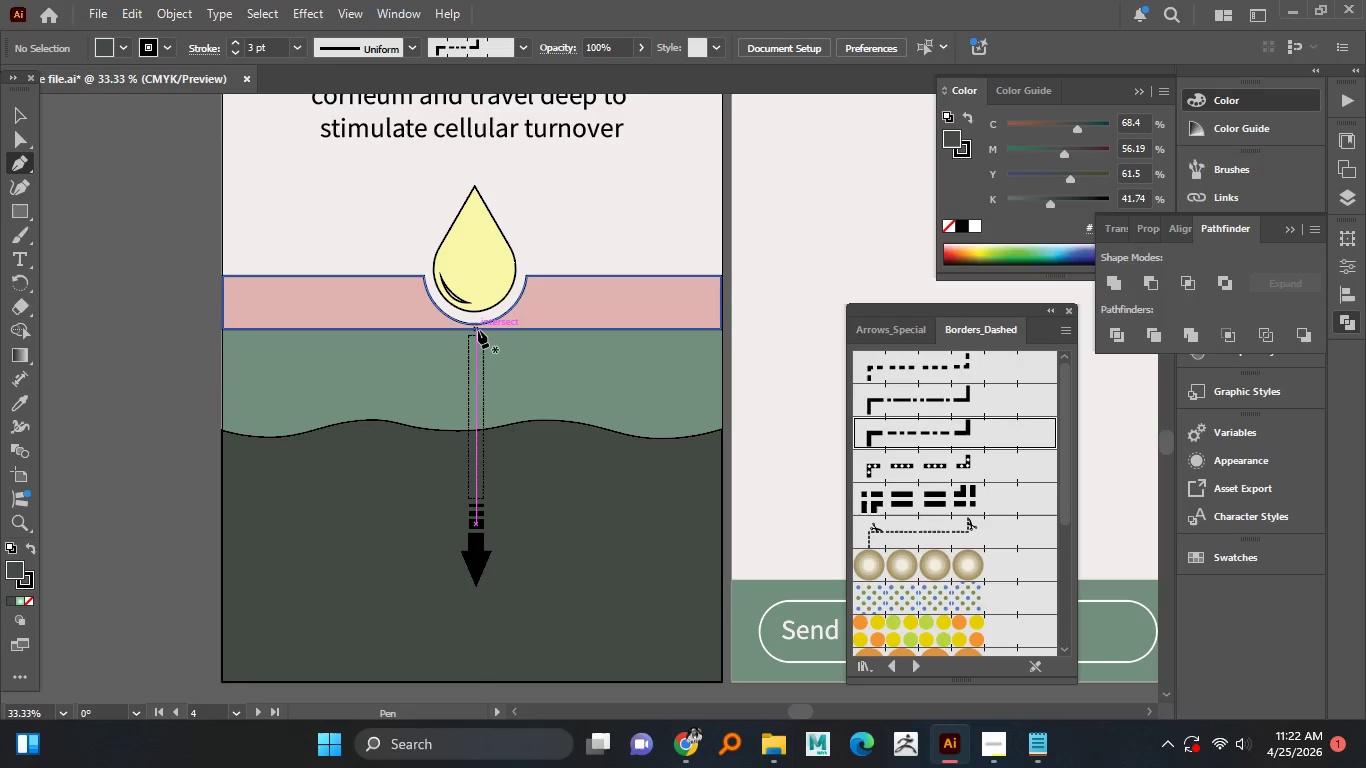 
left_click([478, 329])
 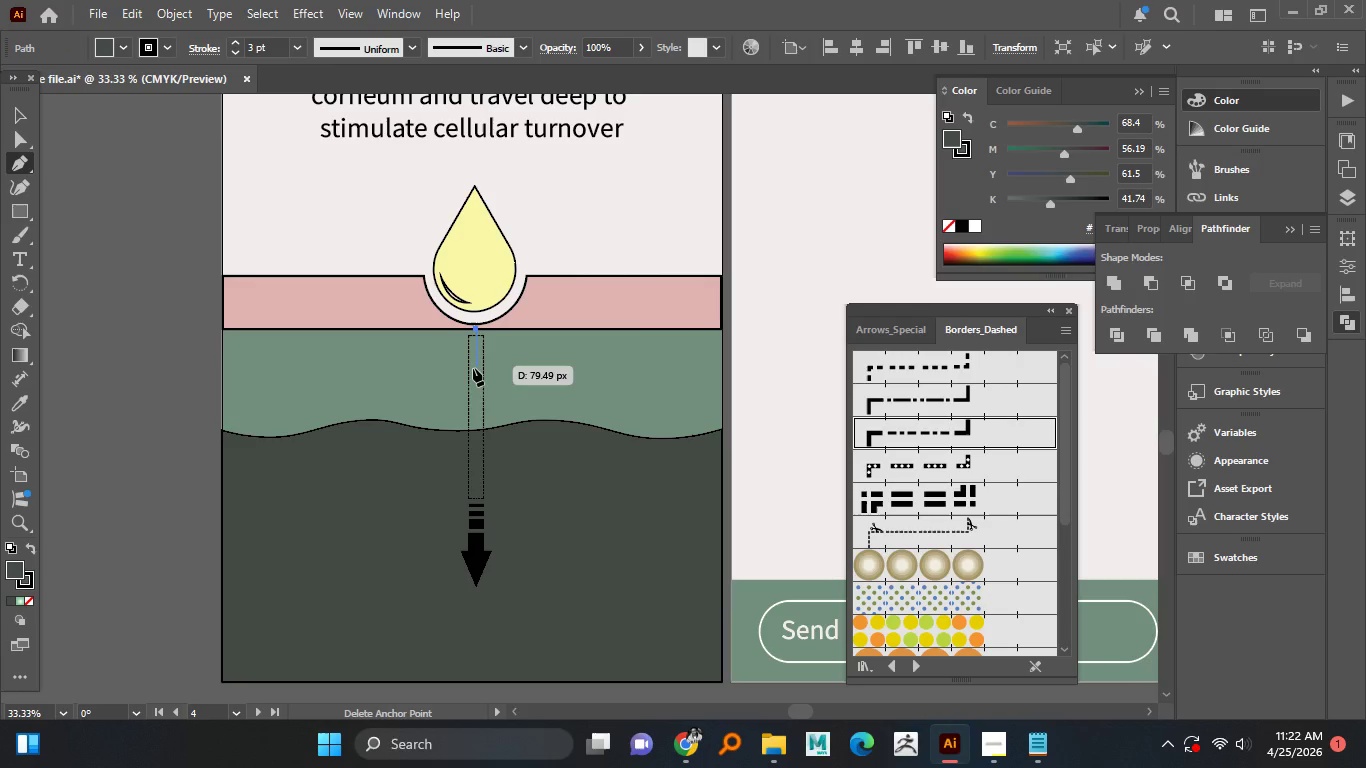 
hold_key(key=ShiftLeft, duration=1.53)
left_click([478, 498])
 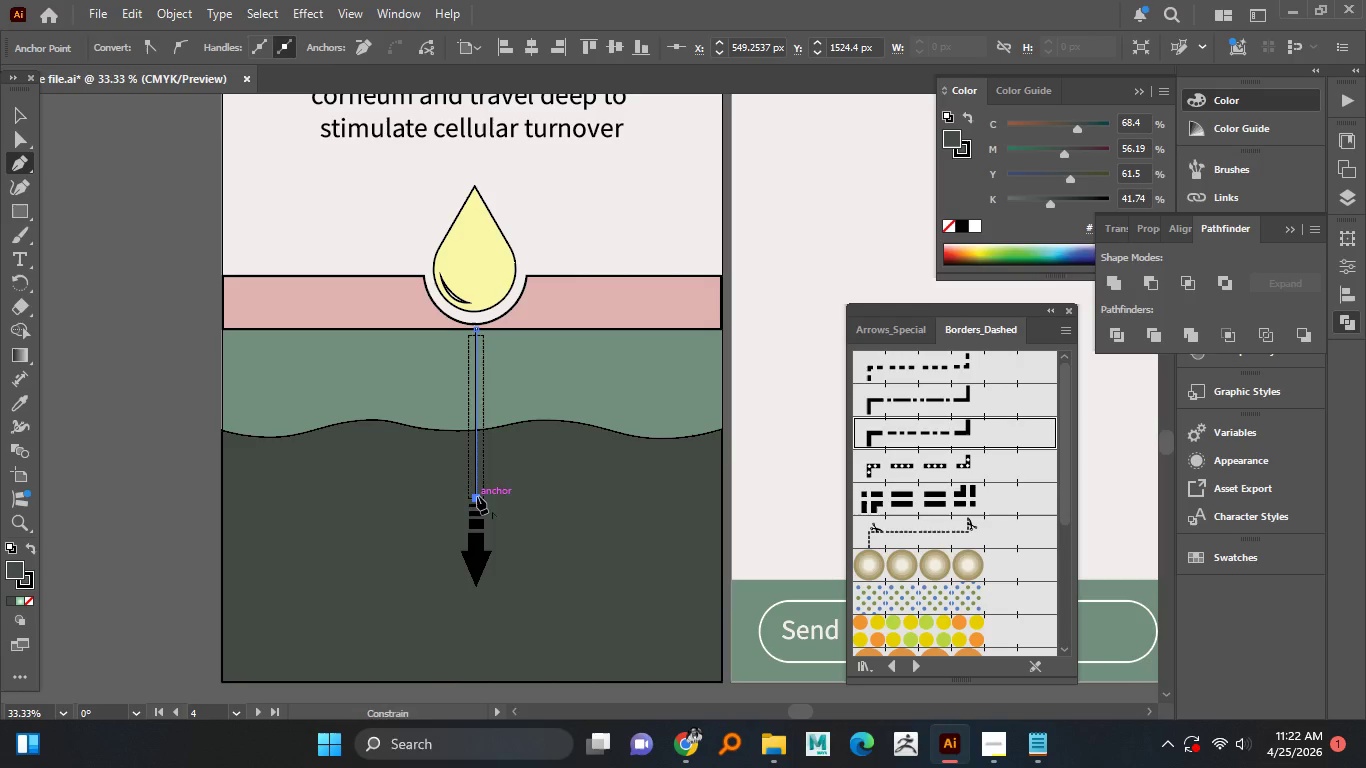 
key(Shift+ShiftLeft)
 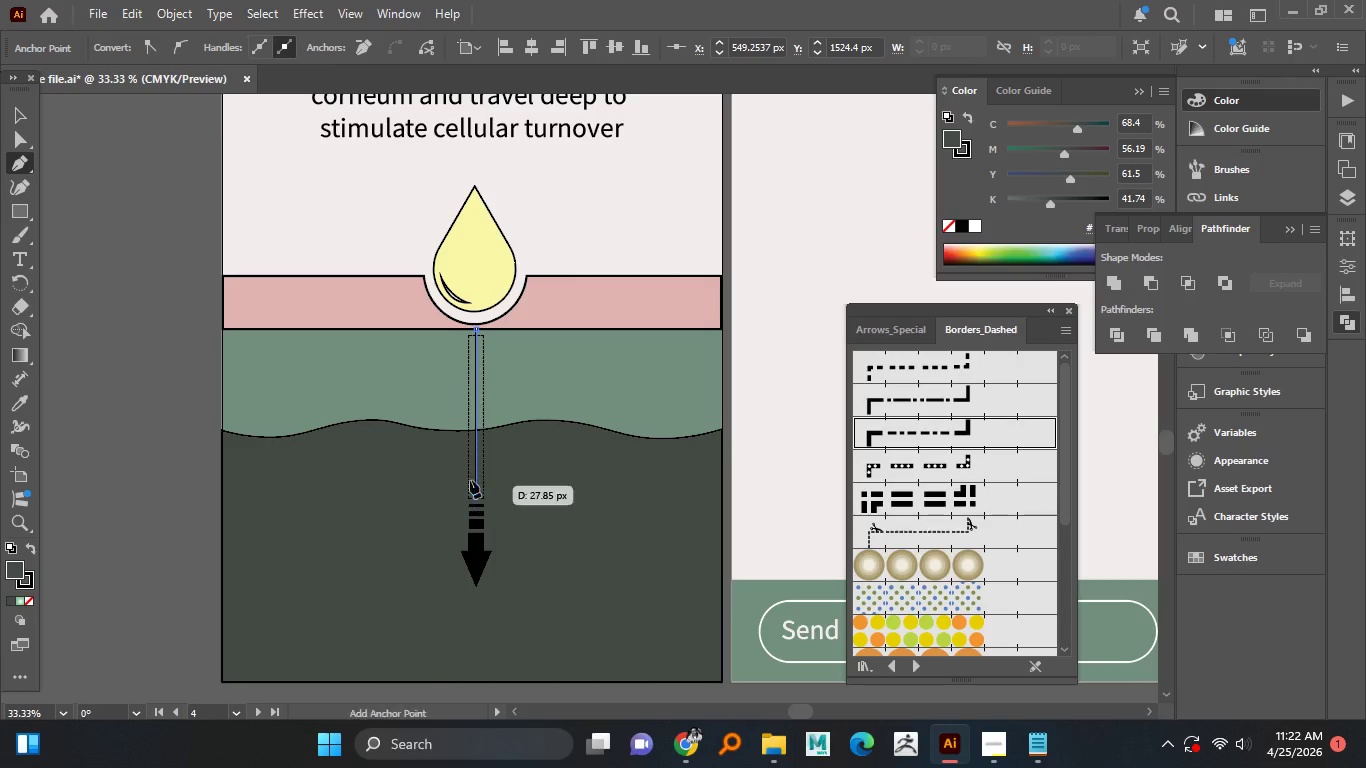 
key(Shift+ShiftLeft)
 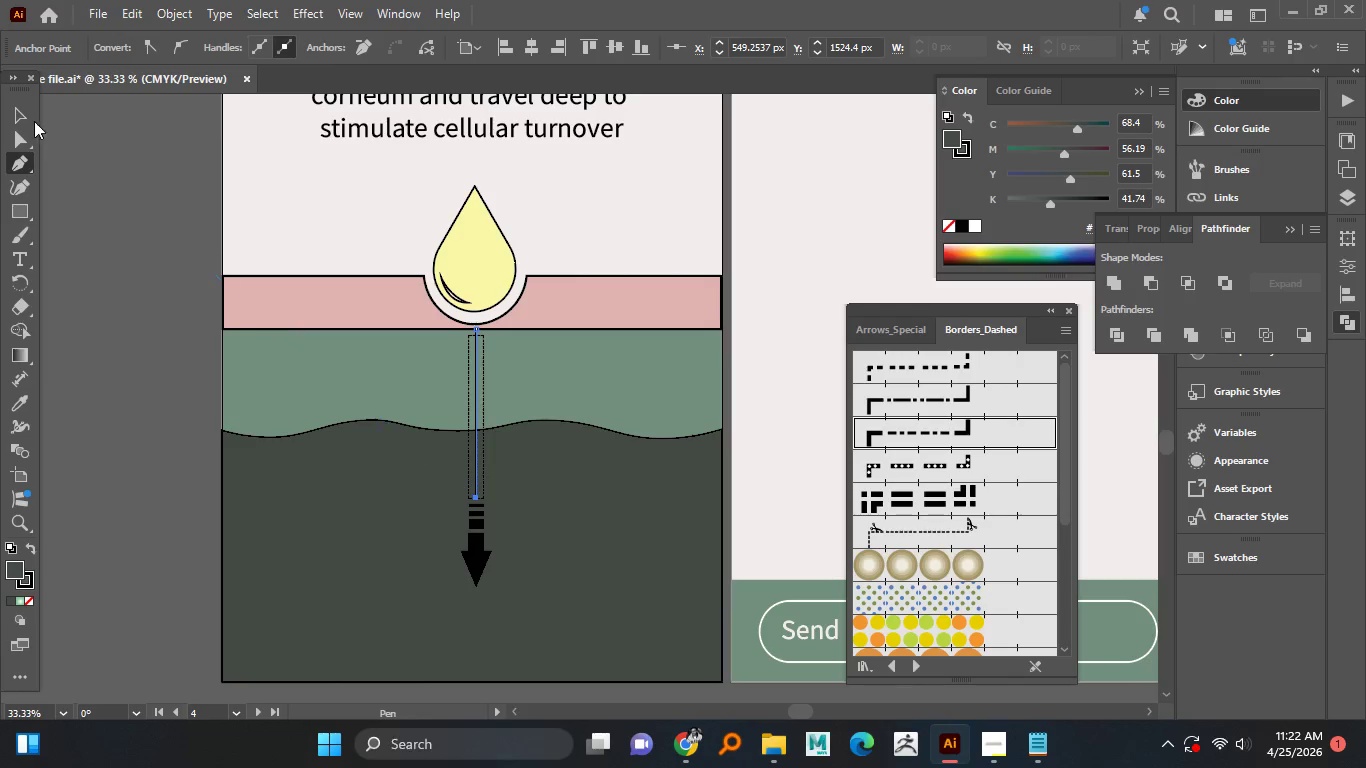 
left_click([29, 116])
 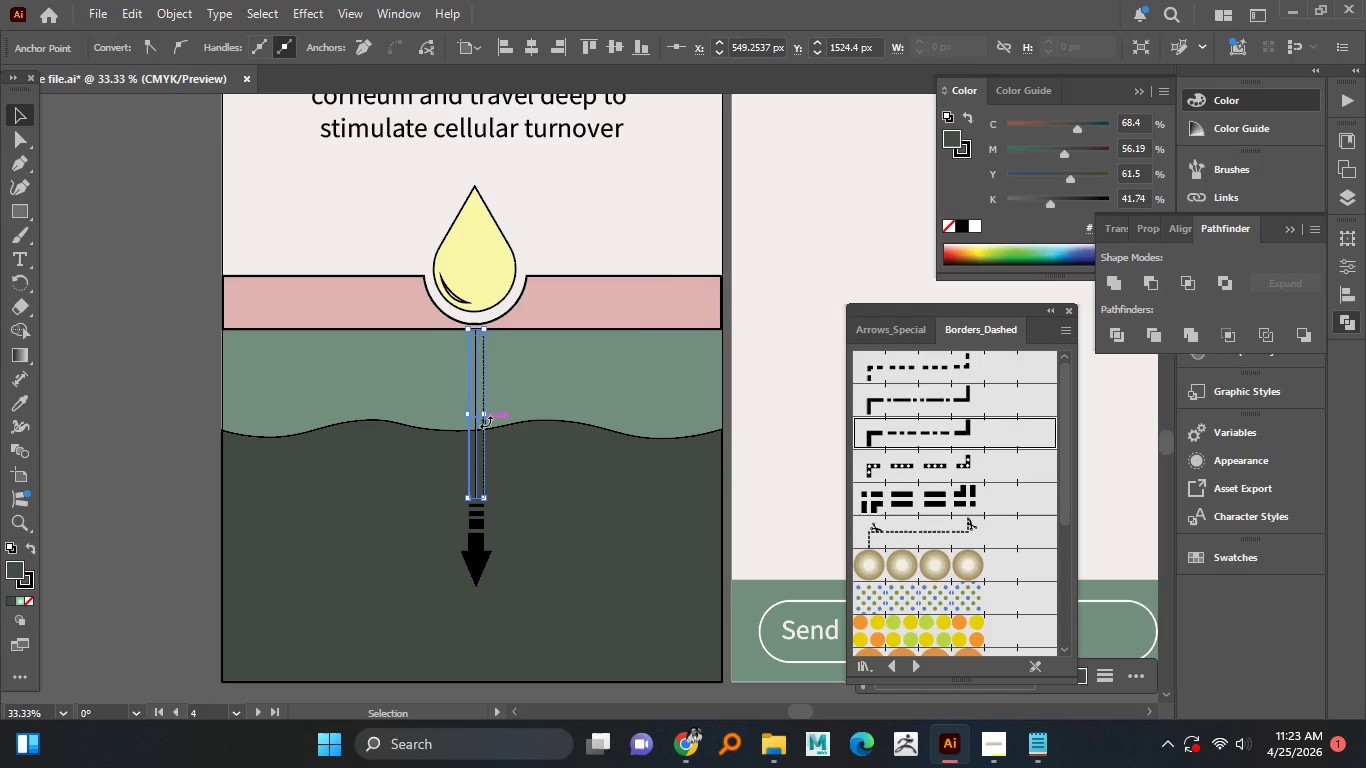 
left_click([508, 415])
 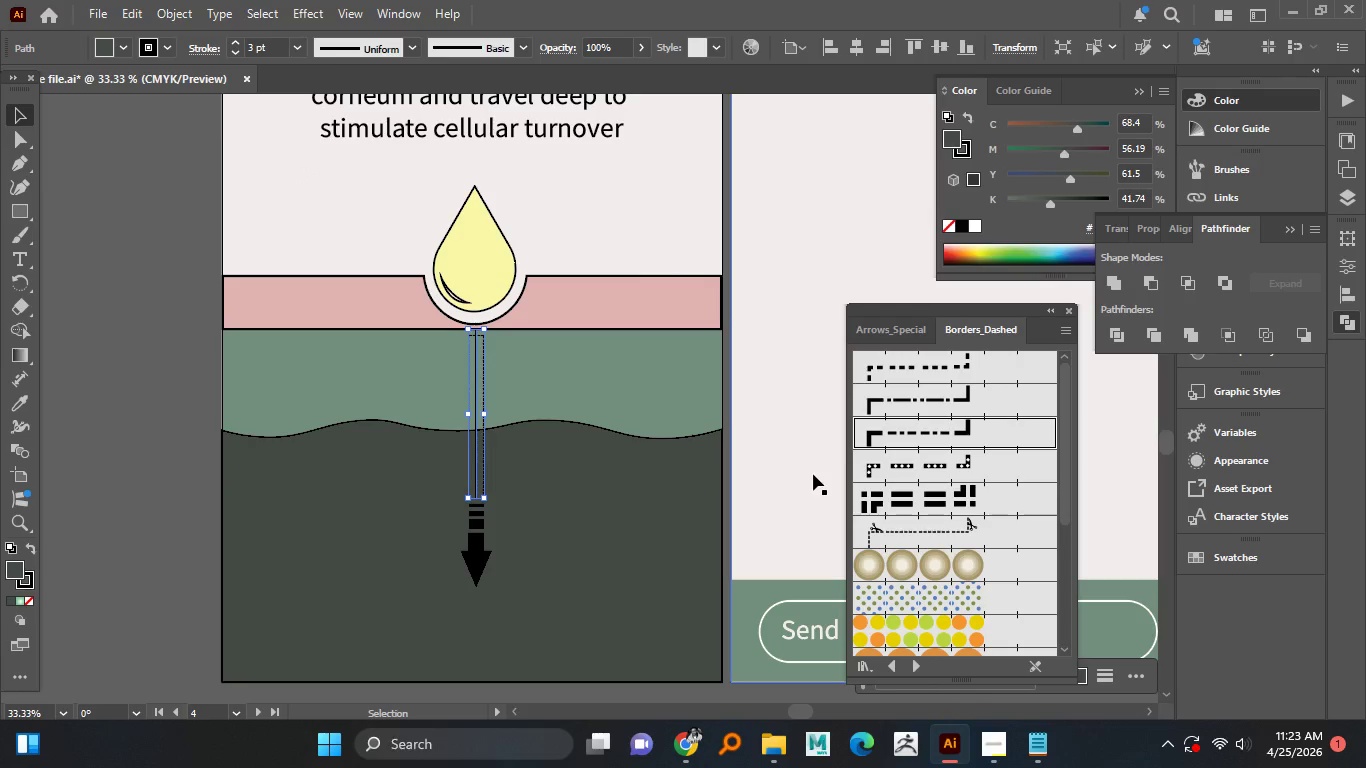 
left_click([903, 395])
 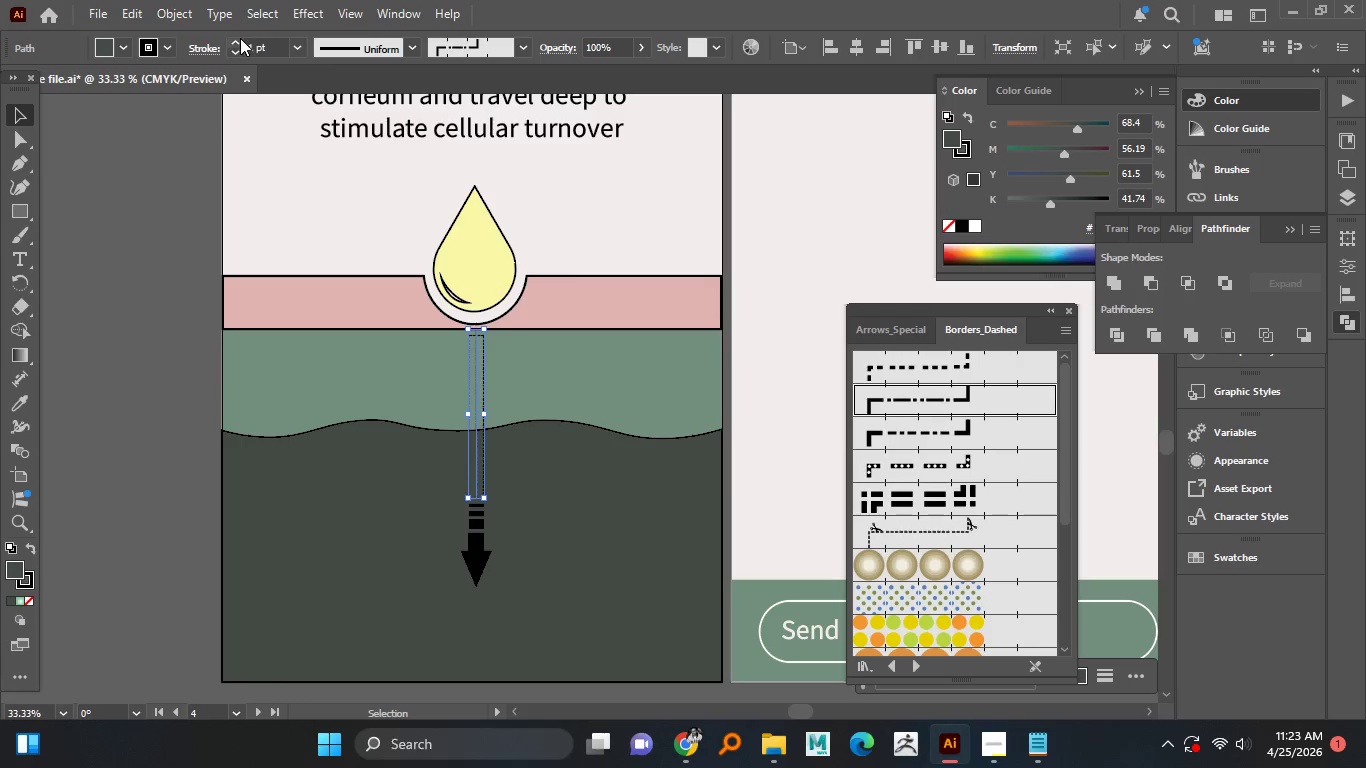 
double_click([237, 38])
 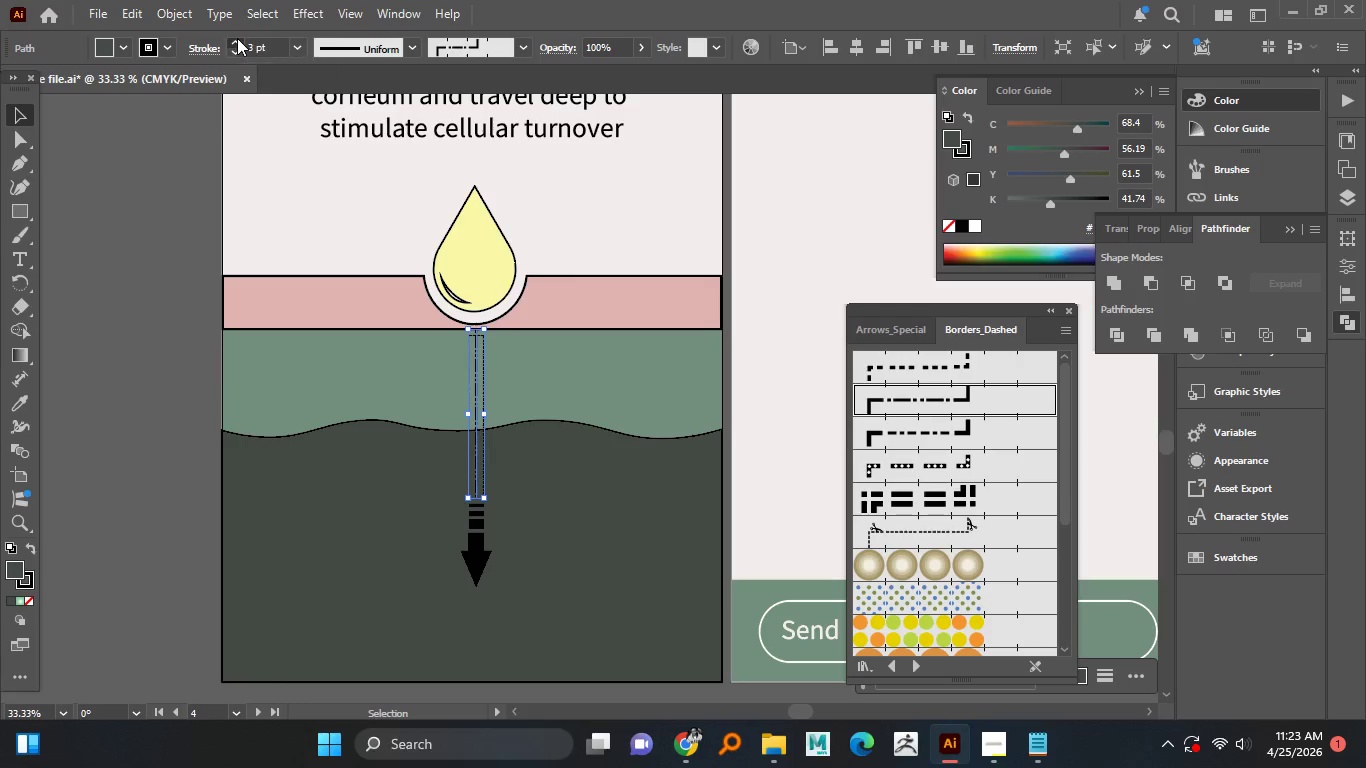 
triple_click([237, 38])
 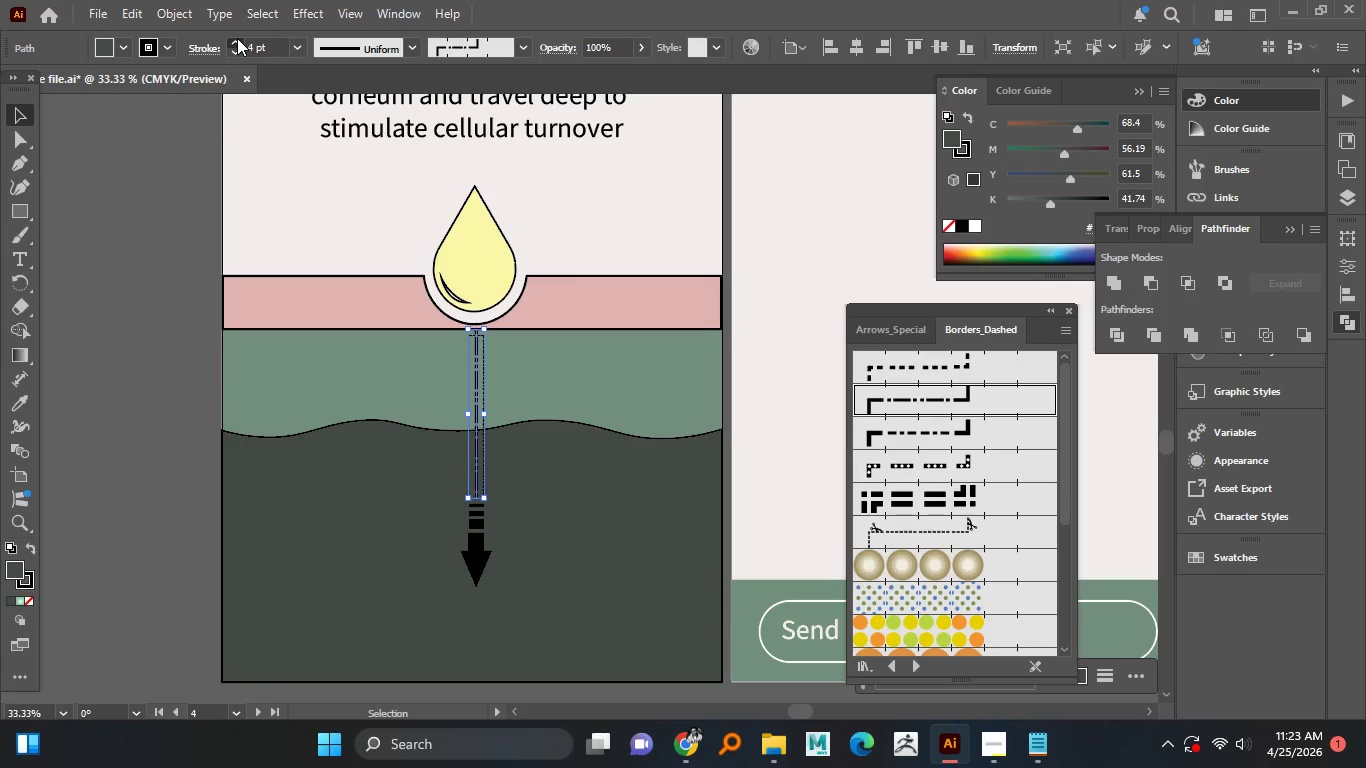 
double_click([237, 38])
 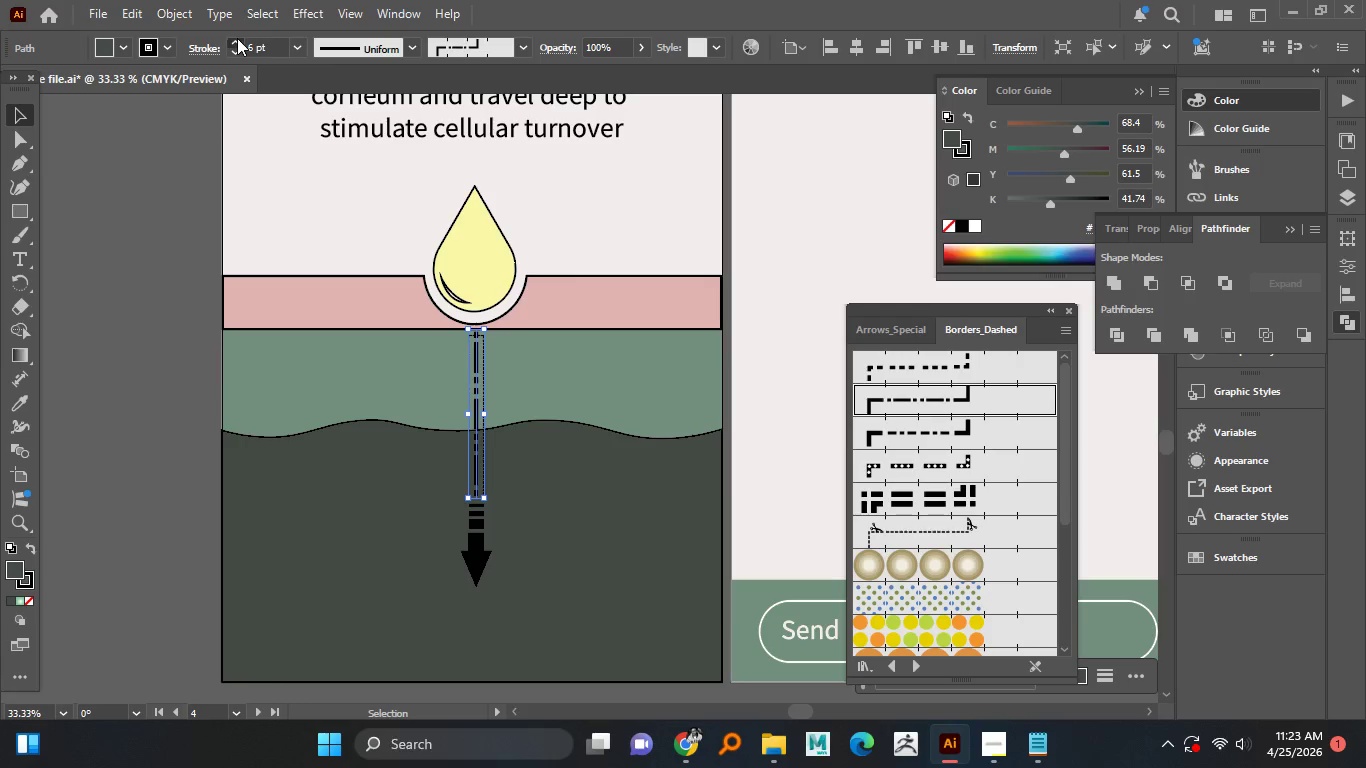 
triple_click([237, 38])
 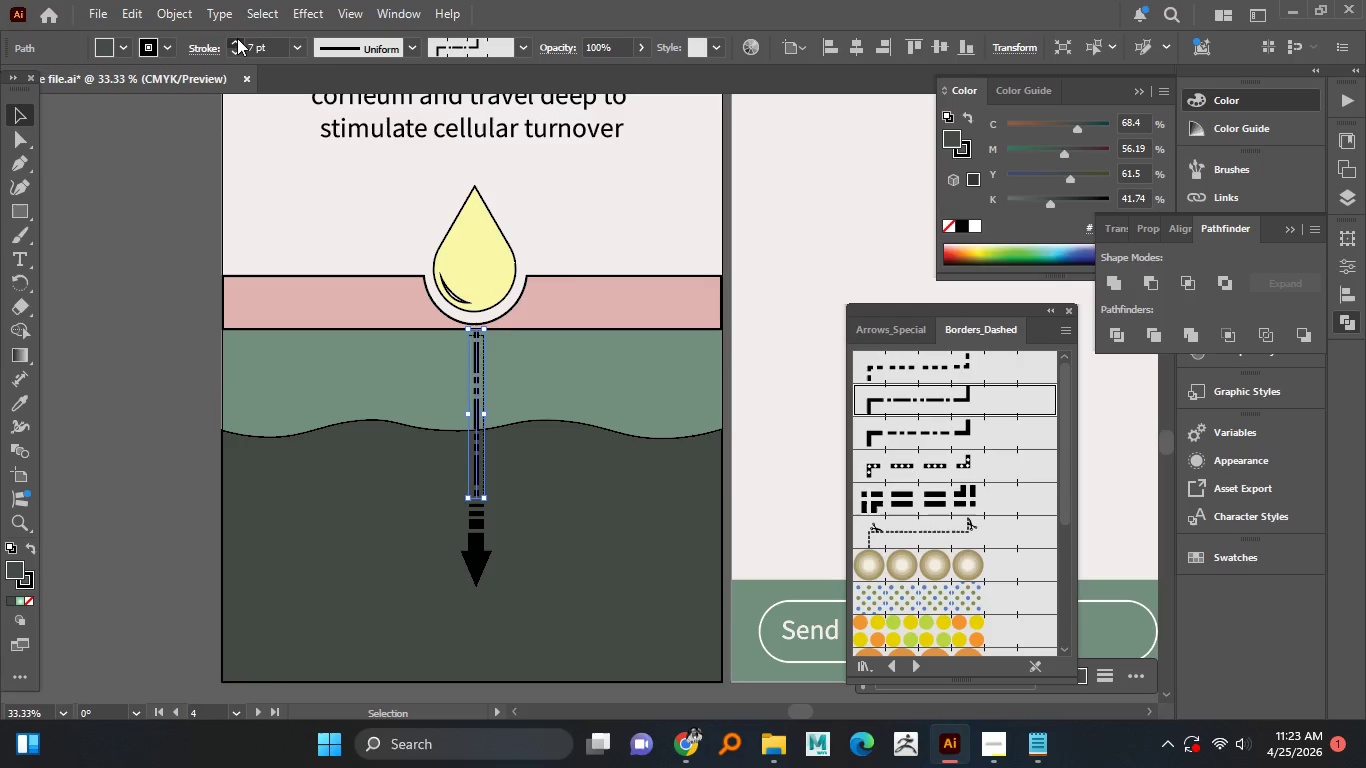 
triple_click([237, 38])
 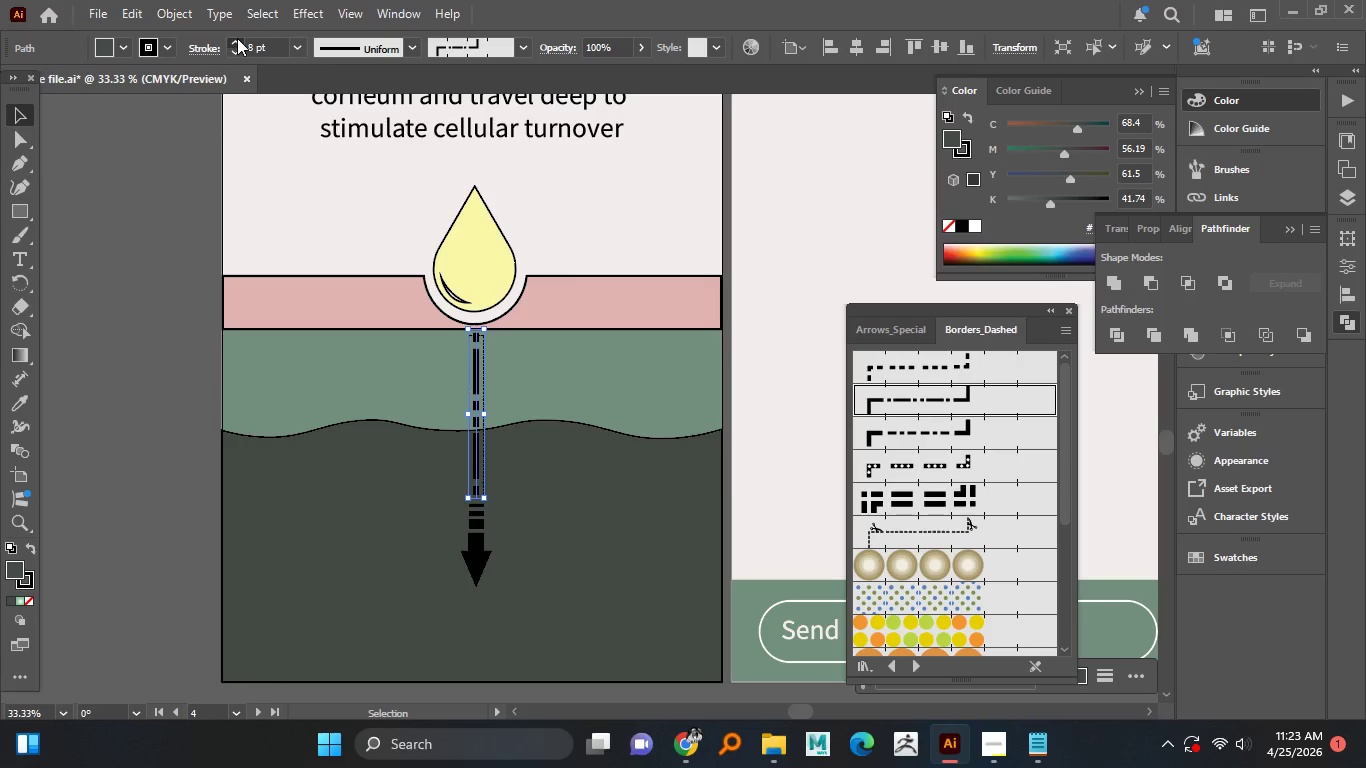 
left_click([237, 38])
 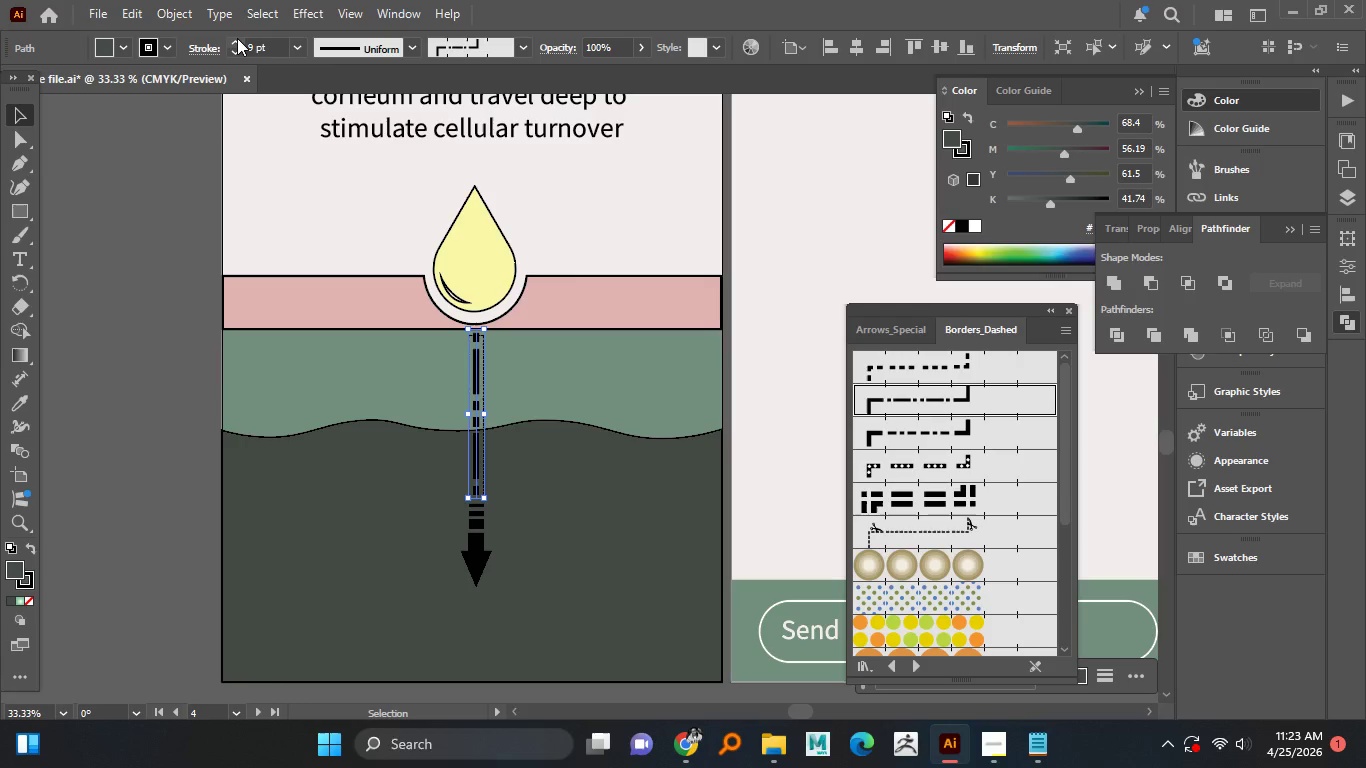 
left_click([237, 38])
 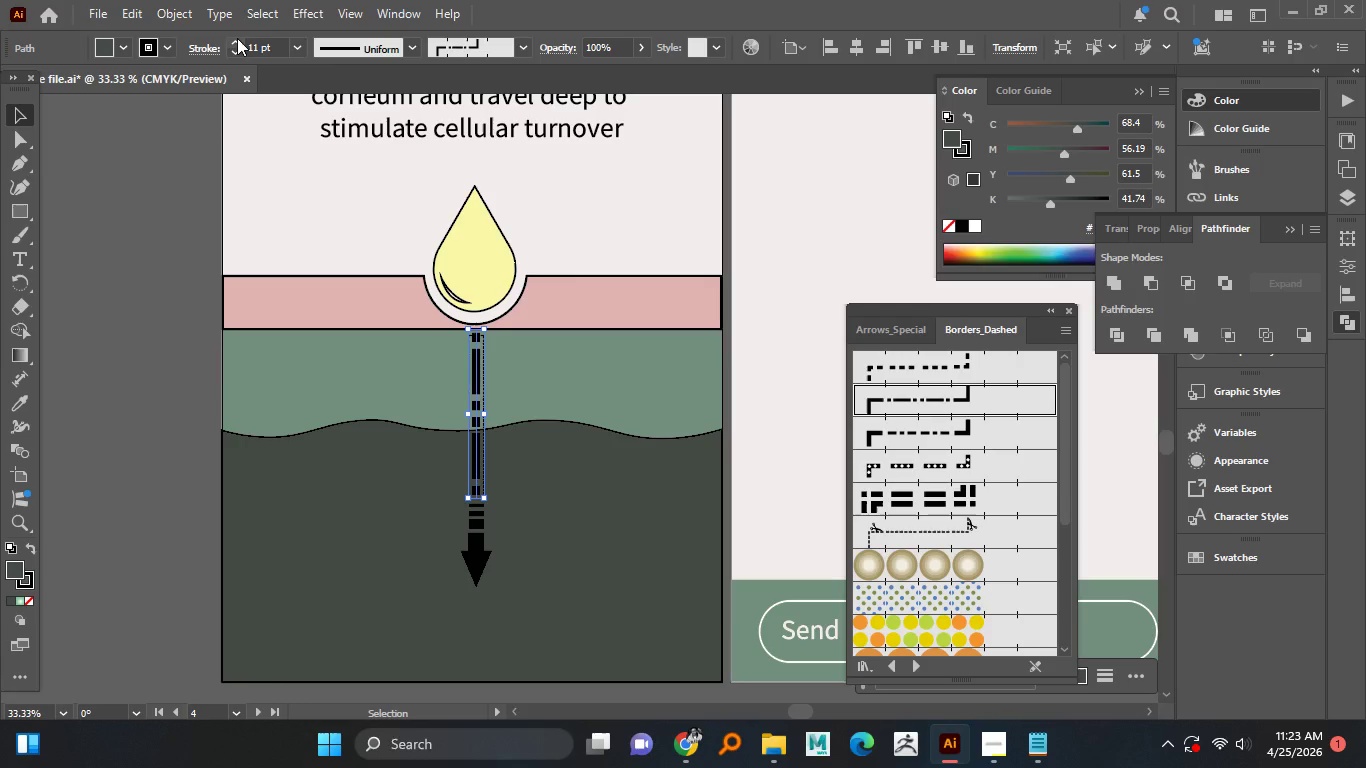 
double_click([237, 38])
 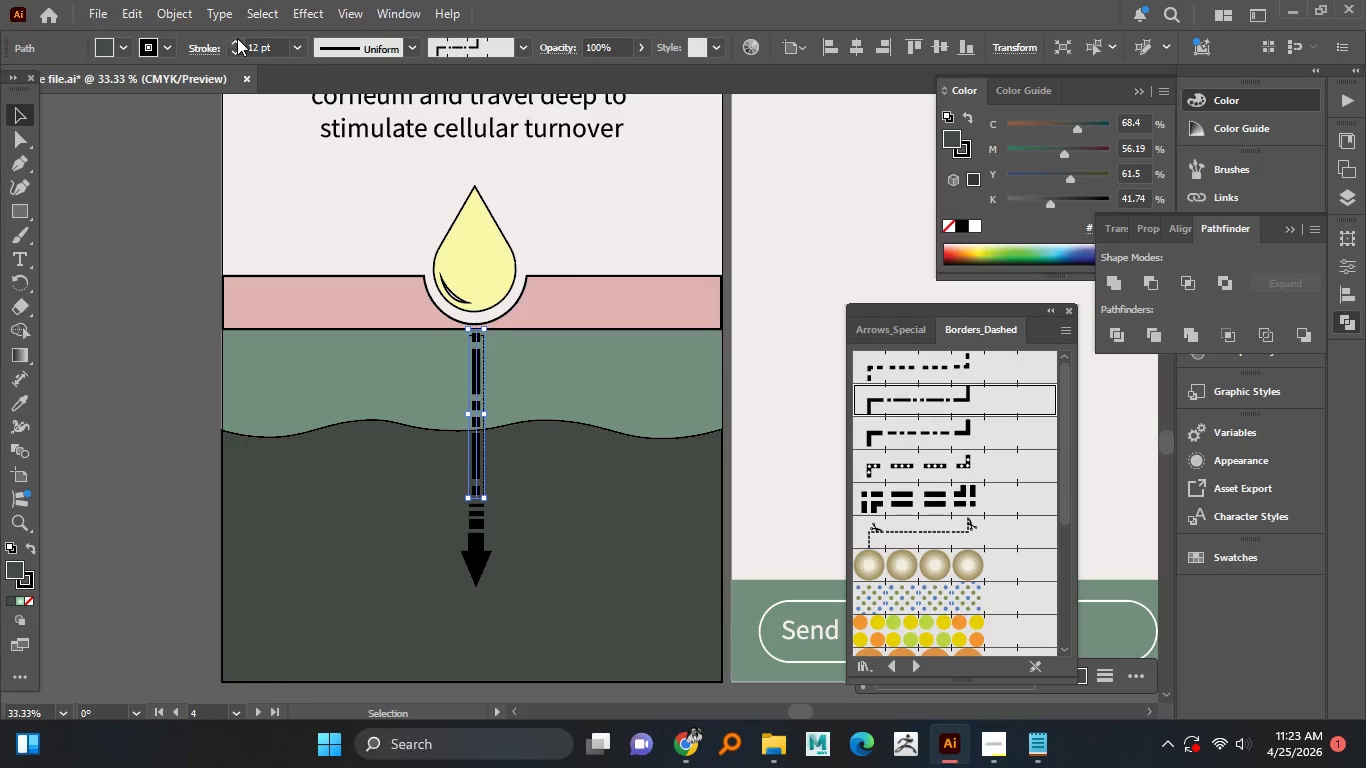 
triple_click([237, 38])
 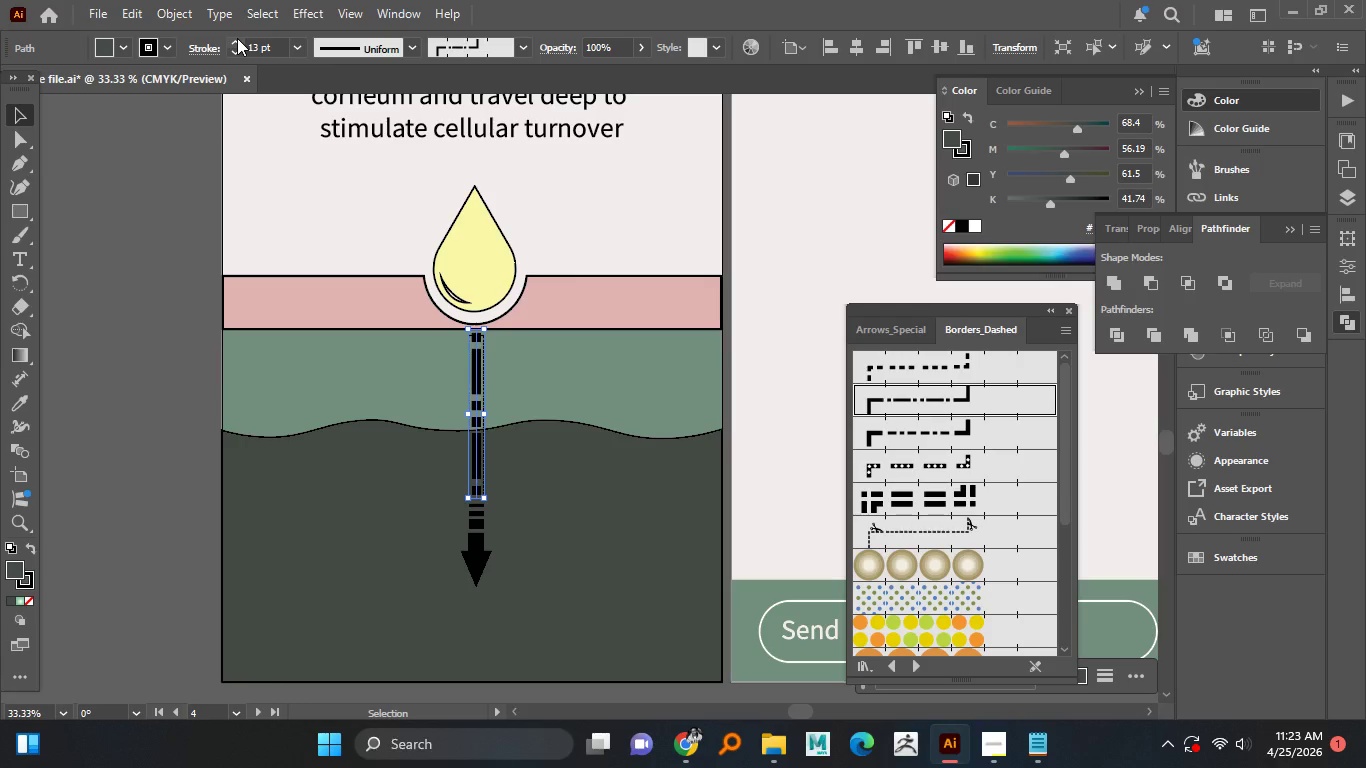 
triple_click([237, 38])
 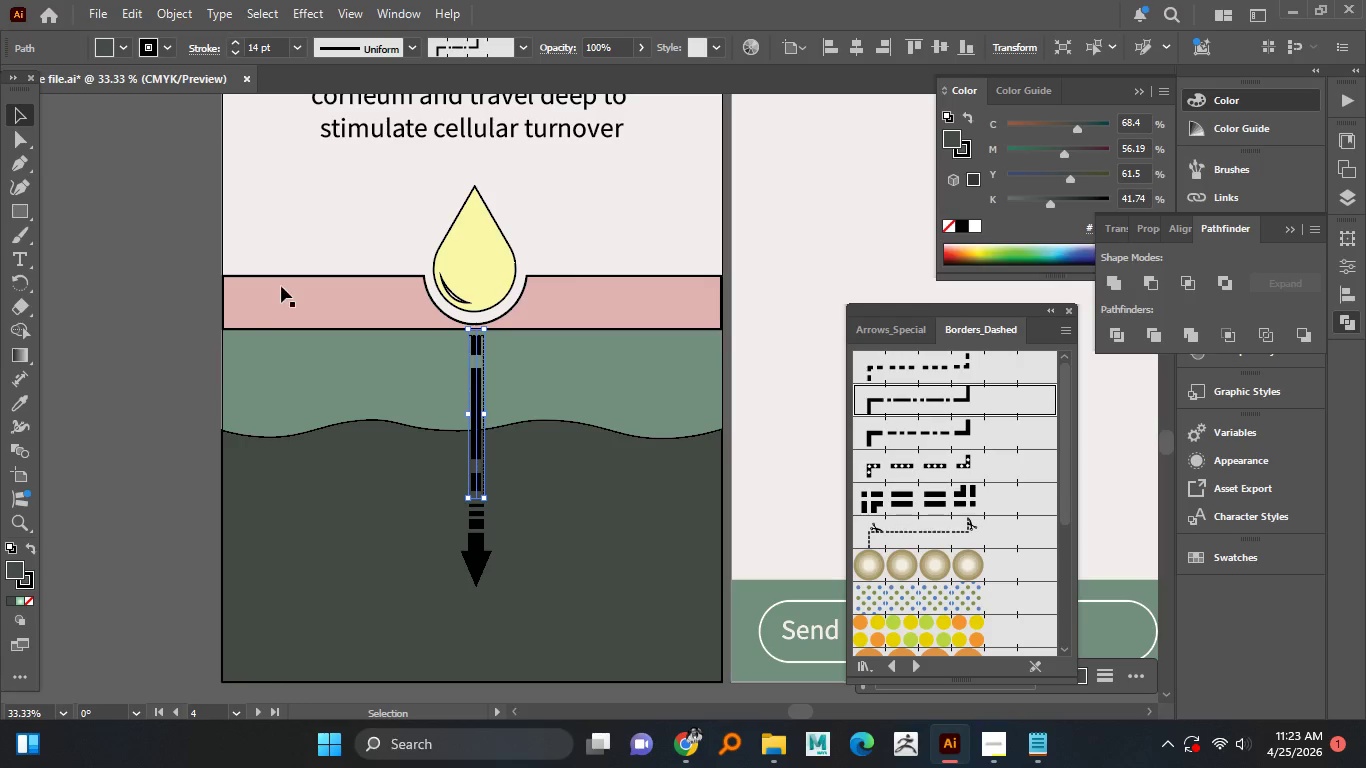 
left_click([163, 349])
 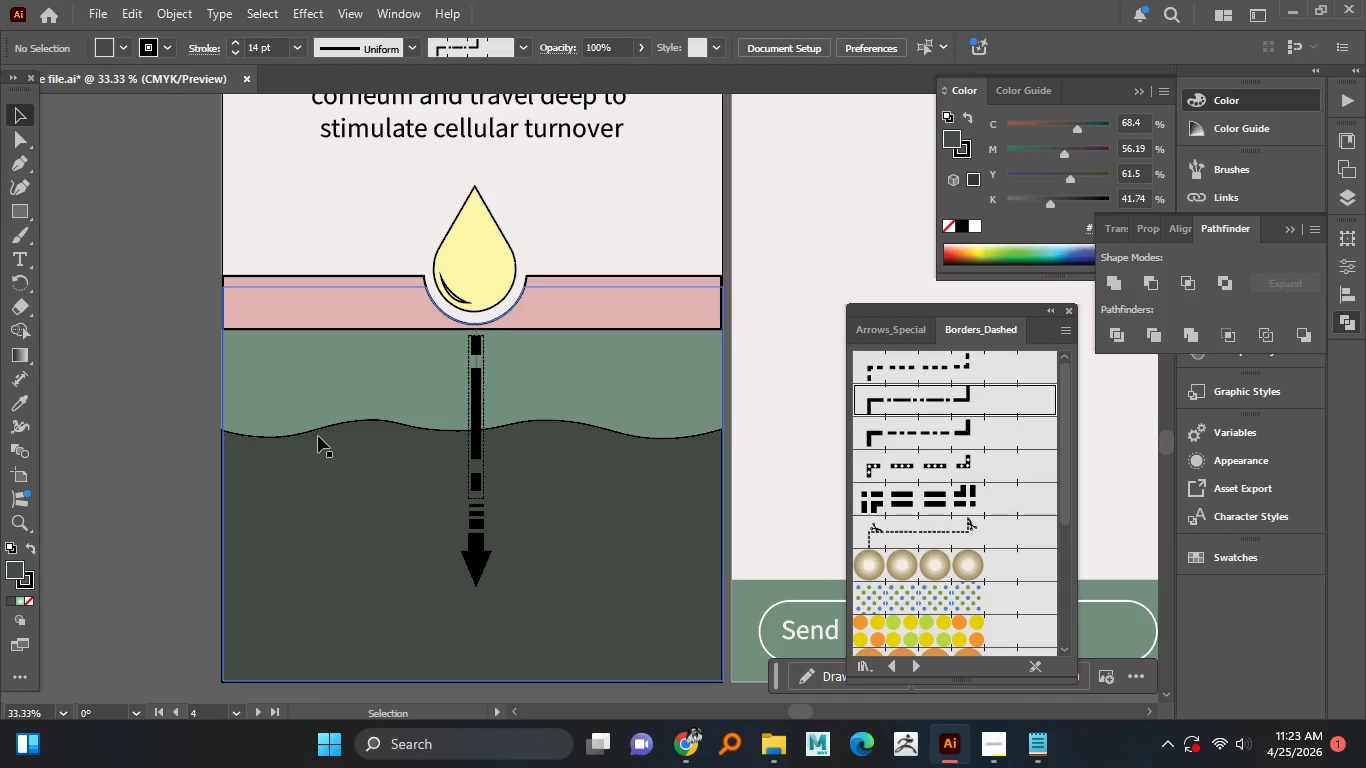 
hold_key(key=AltLeft, duration=0.81)
scroll: coordinate [509, 464], scroll_direction: up, amount: 1.0
 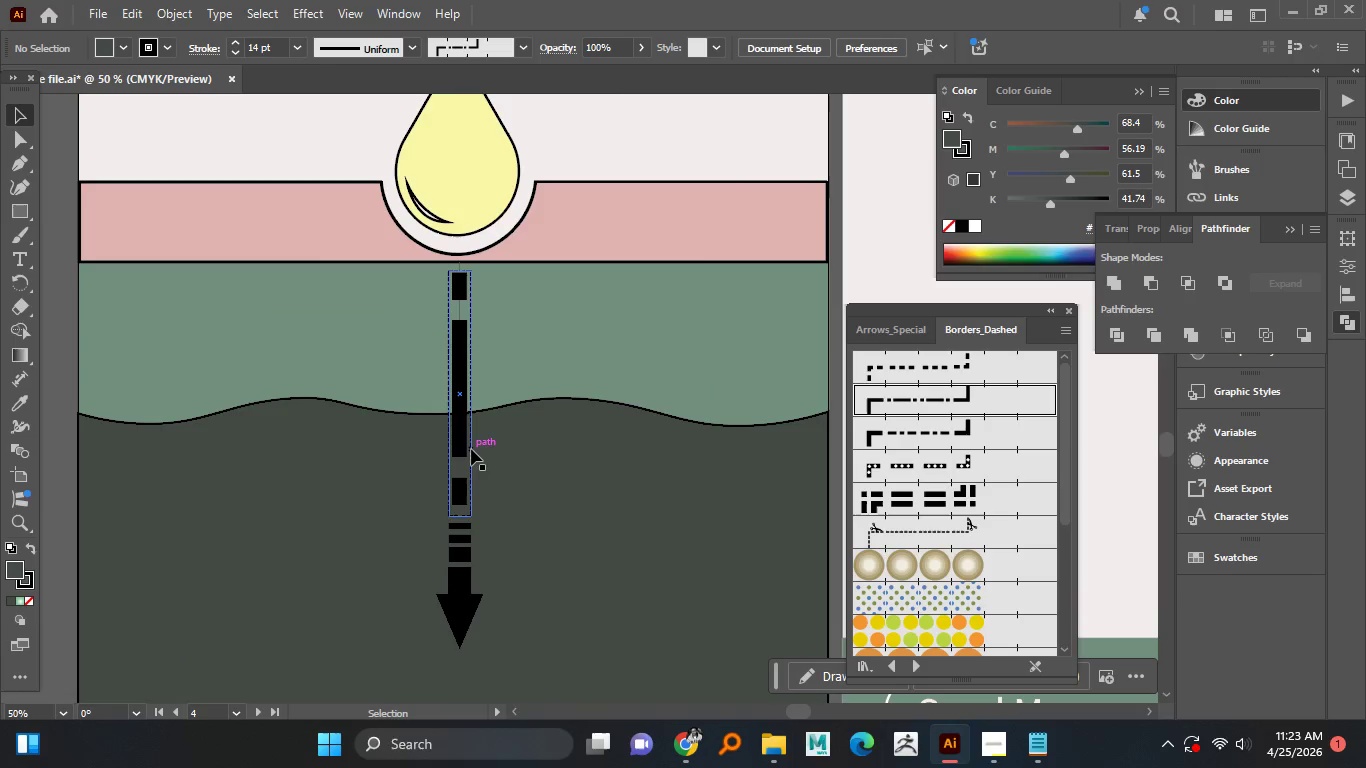 
left_click([471, 449])
 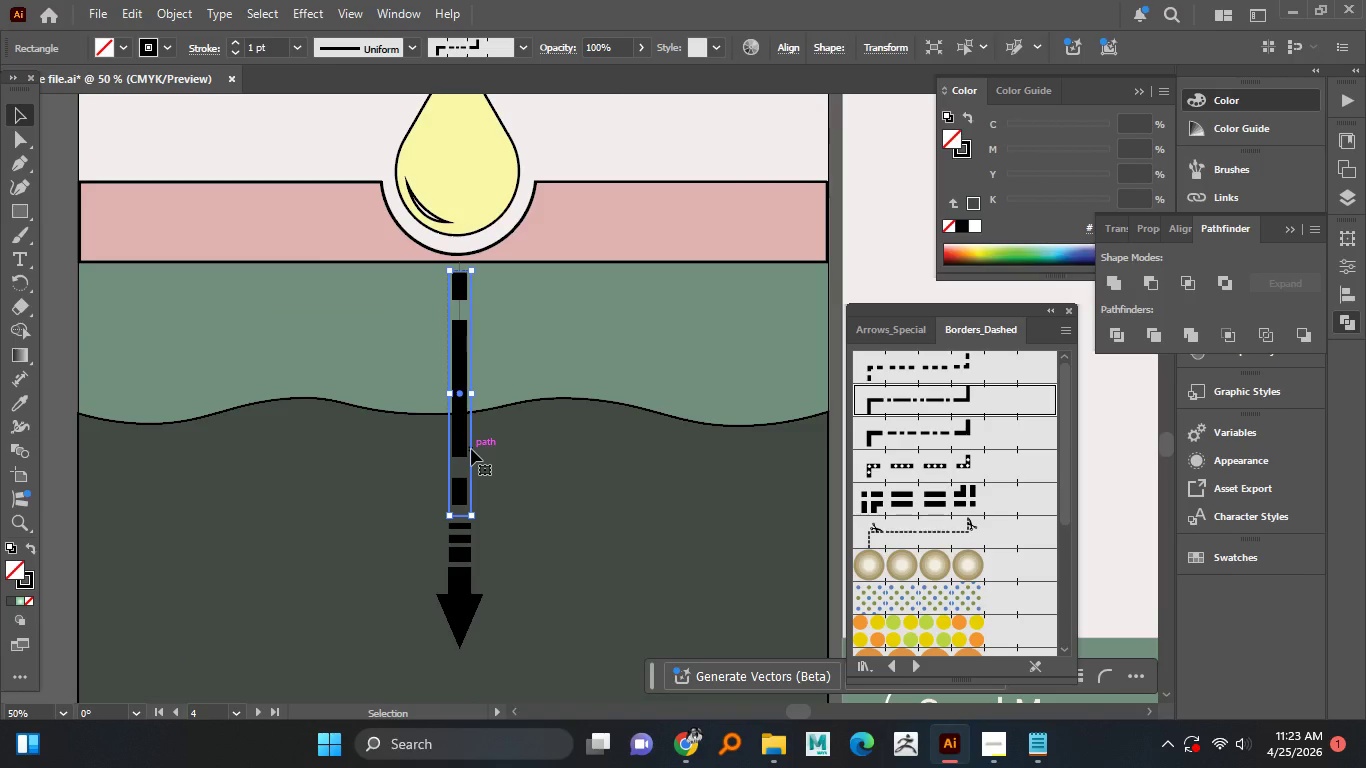 
key(Delete)
 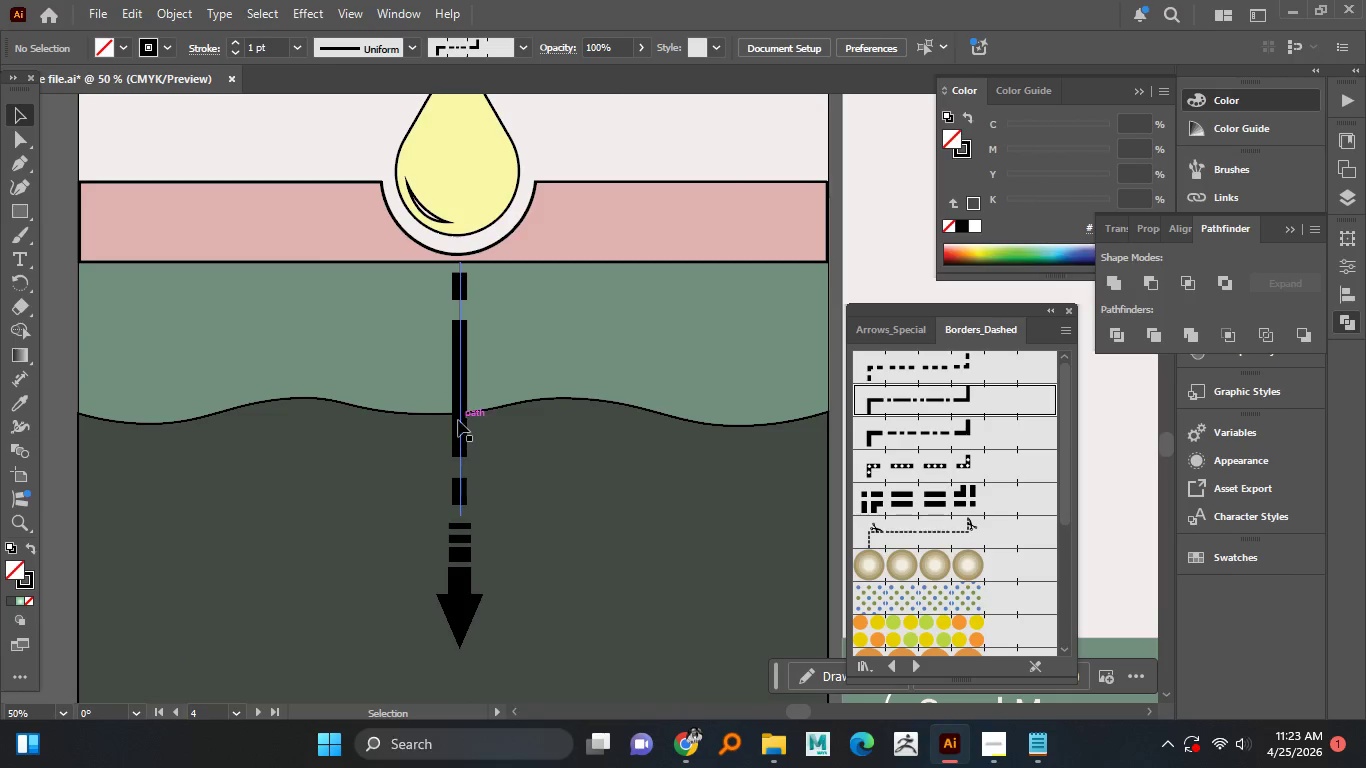 
hold_key(key=ShiftLeft, duration=1.53)
 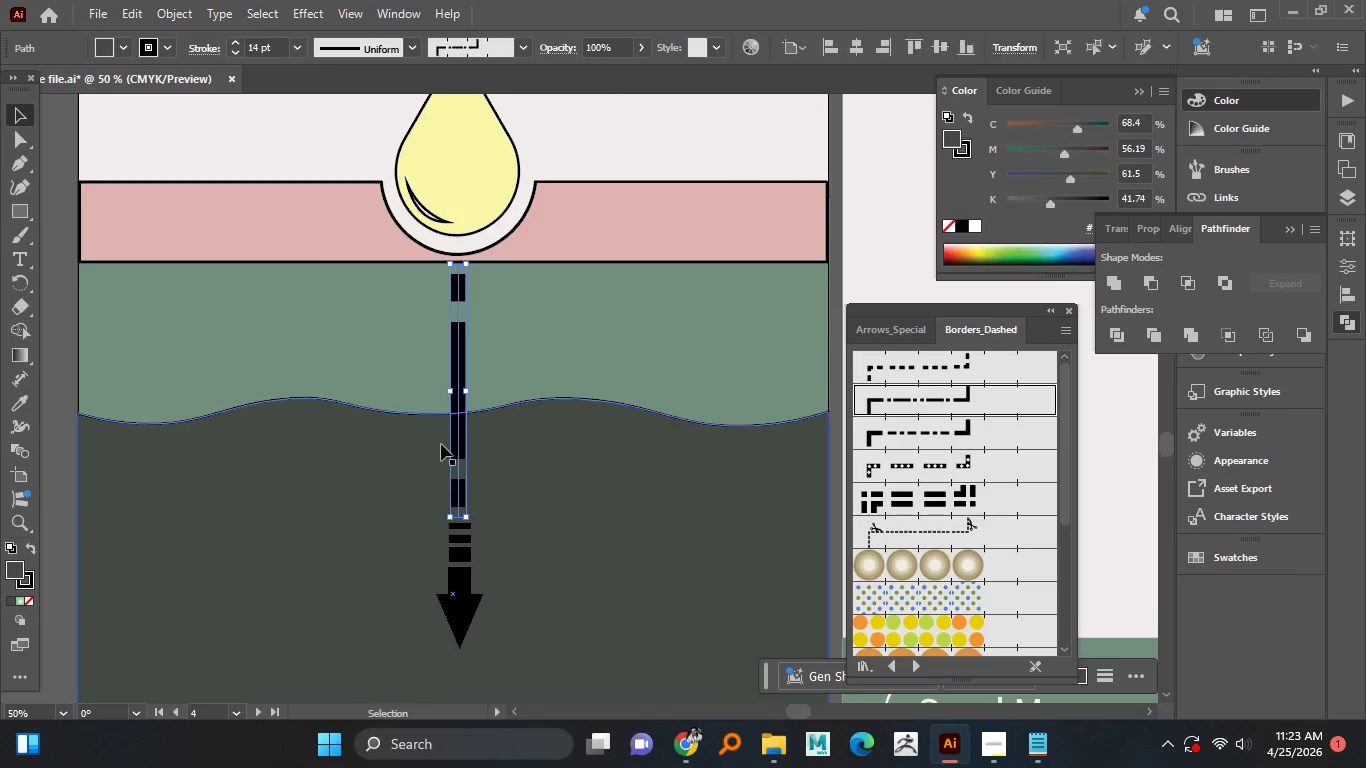 
hold_key(key=ShiftLeft, duration=0.56)
 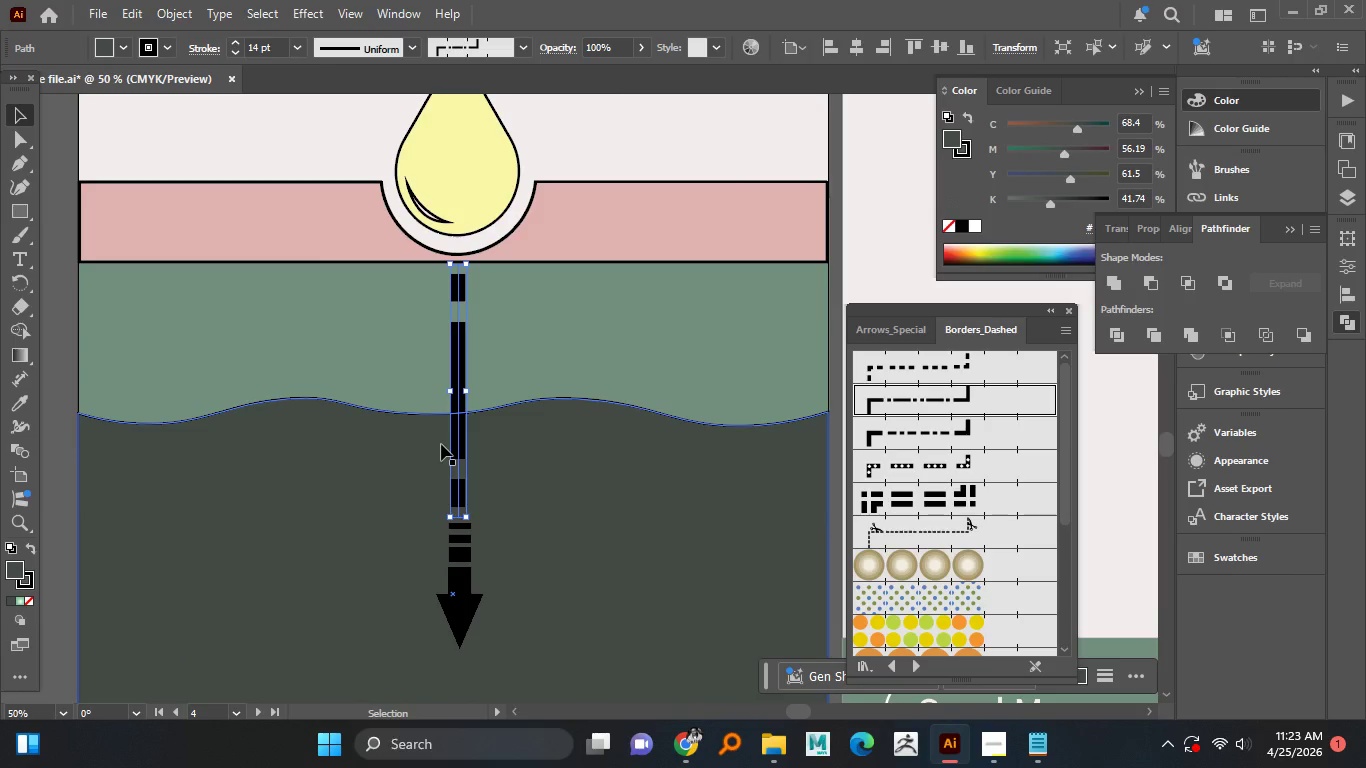 
key(Control+Z)
 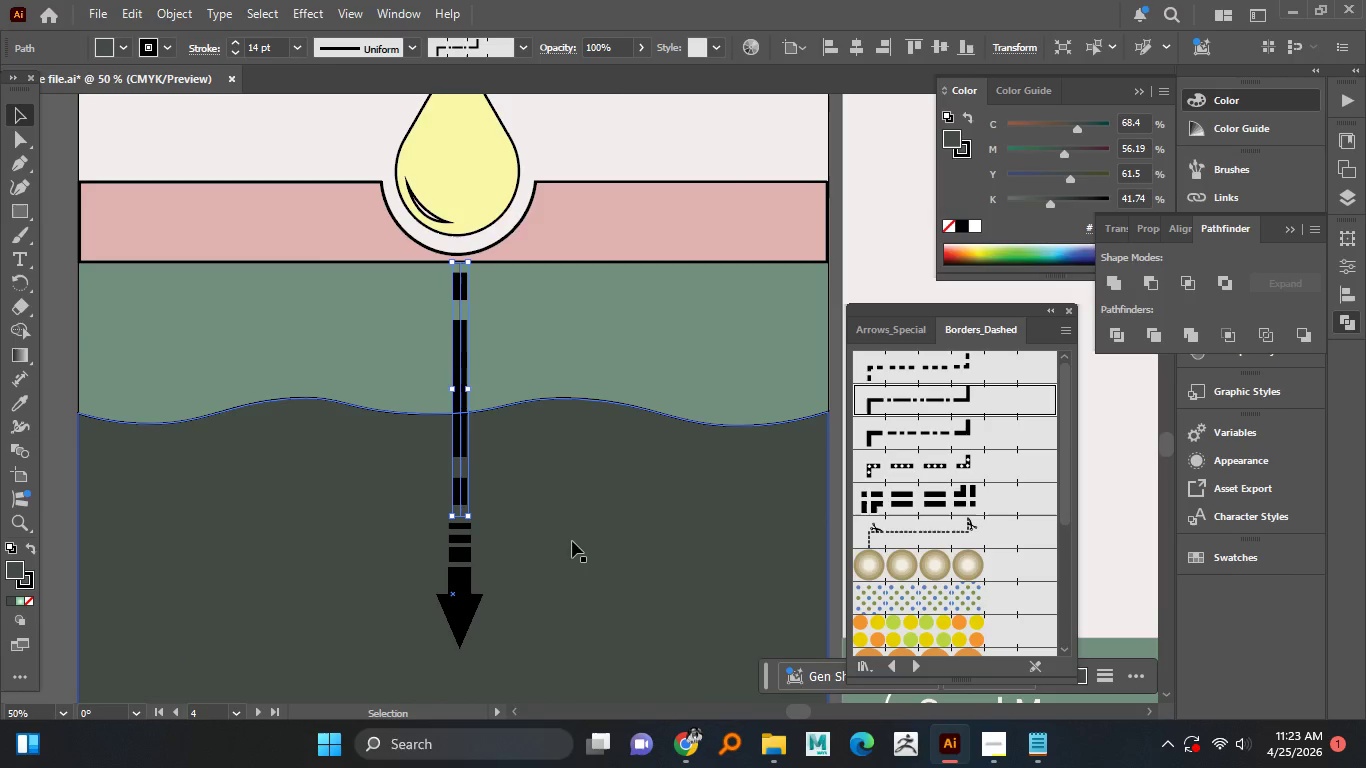 
hold_key(key=AltLeft, duration=0.42)
 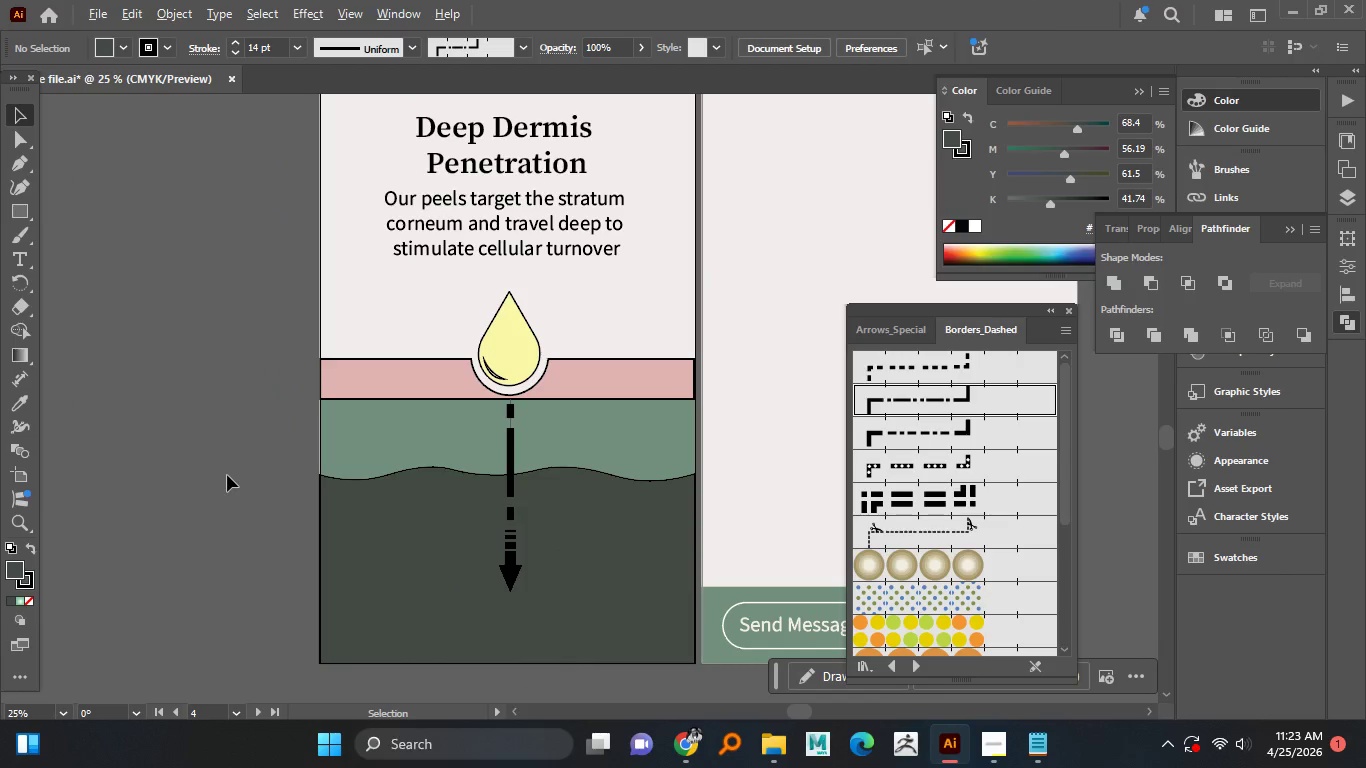 
left_click([199, 470])
 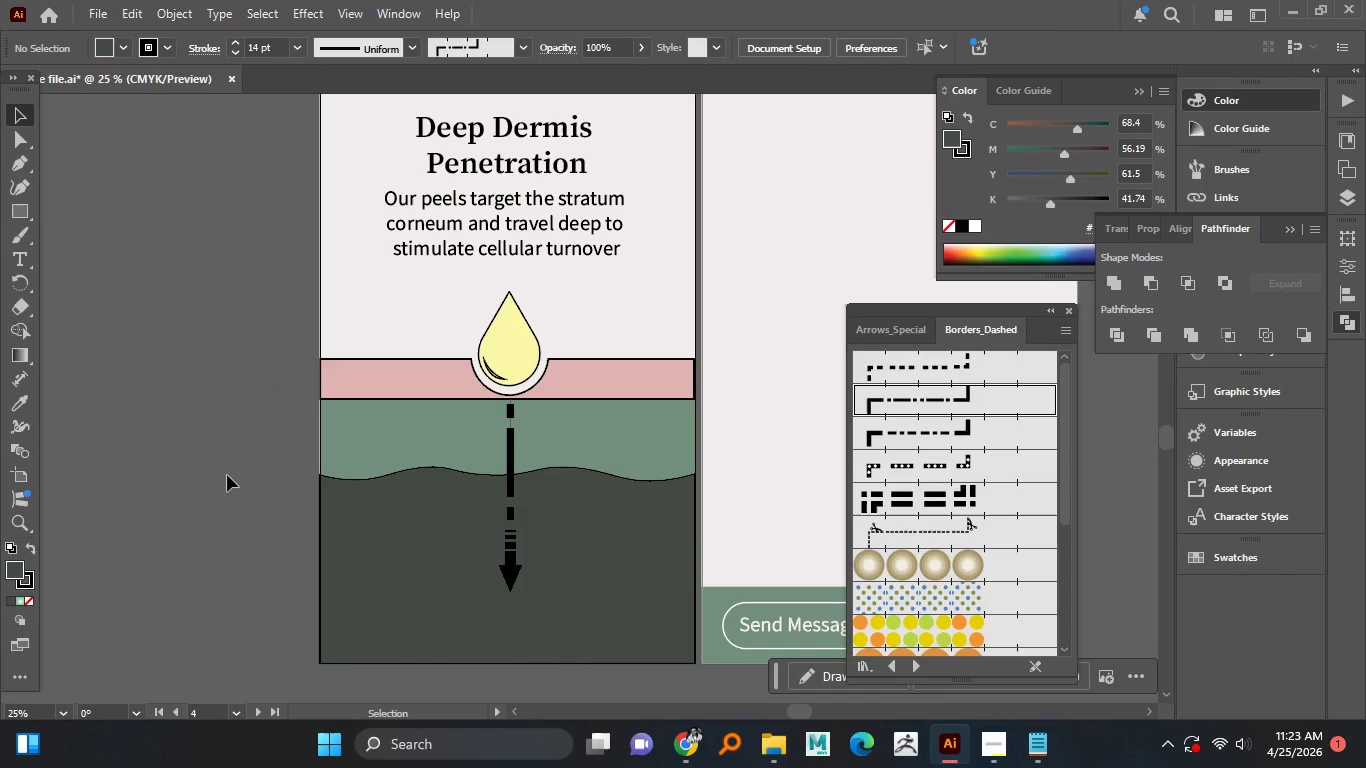 
scroll: coordinate [559, 537], scroll_direction: down, amount: 2.0
 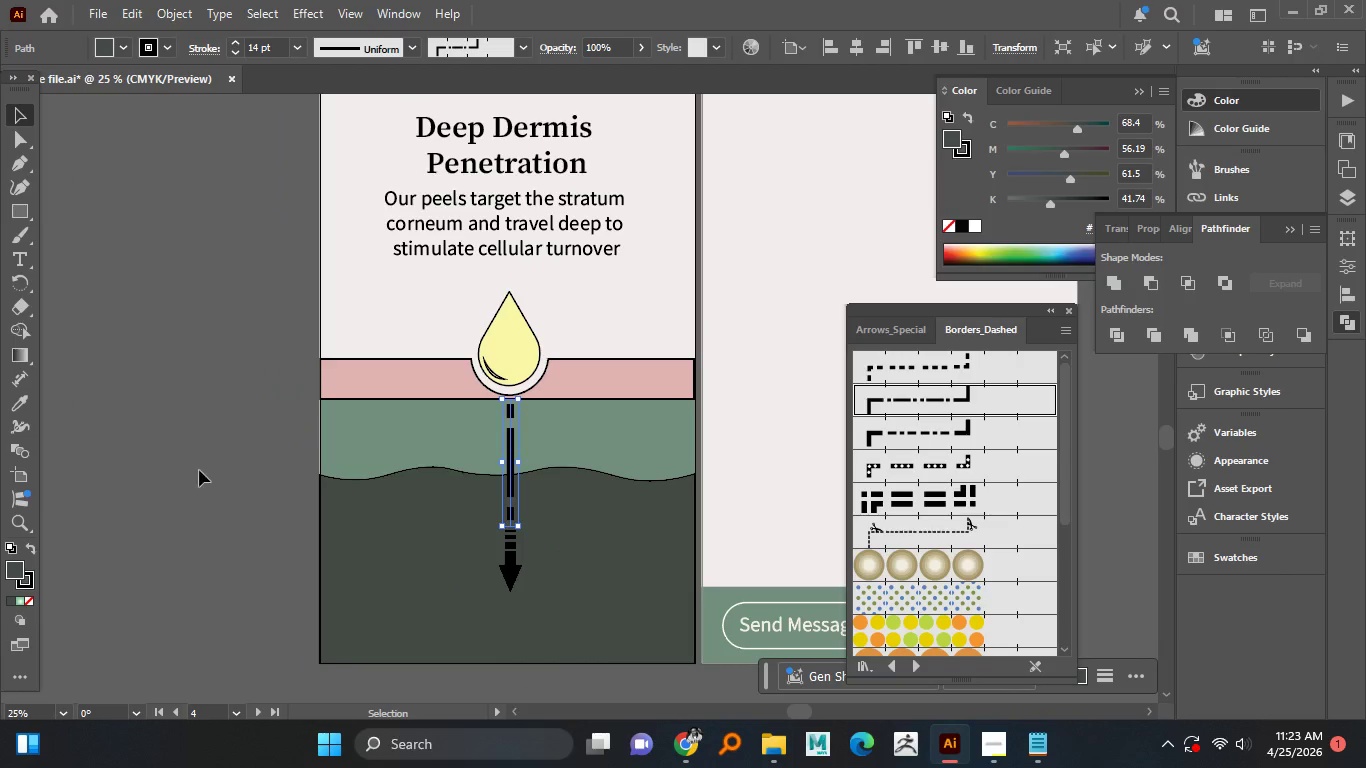 
hold_key(key=AltLeft, duration=1.51)
 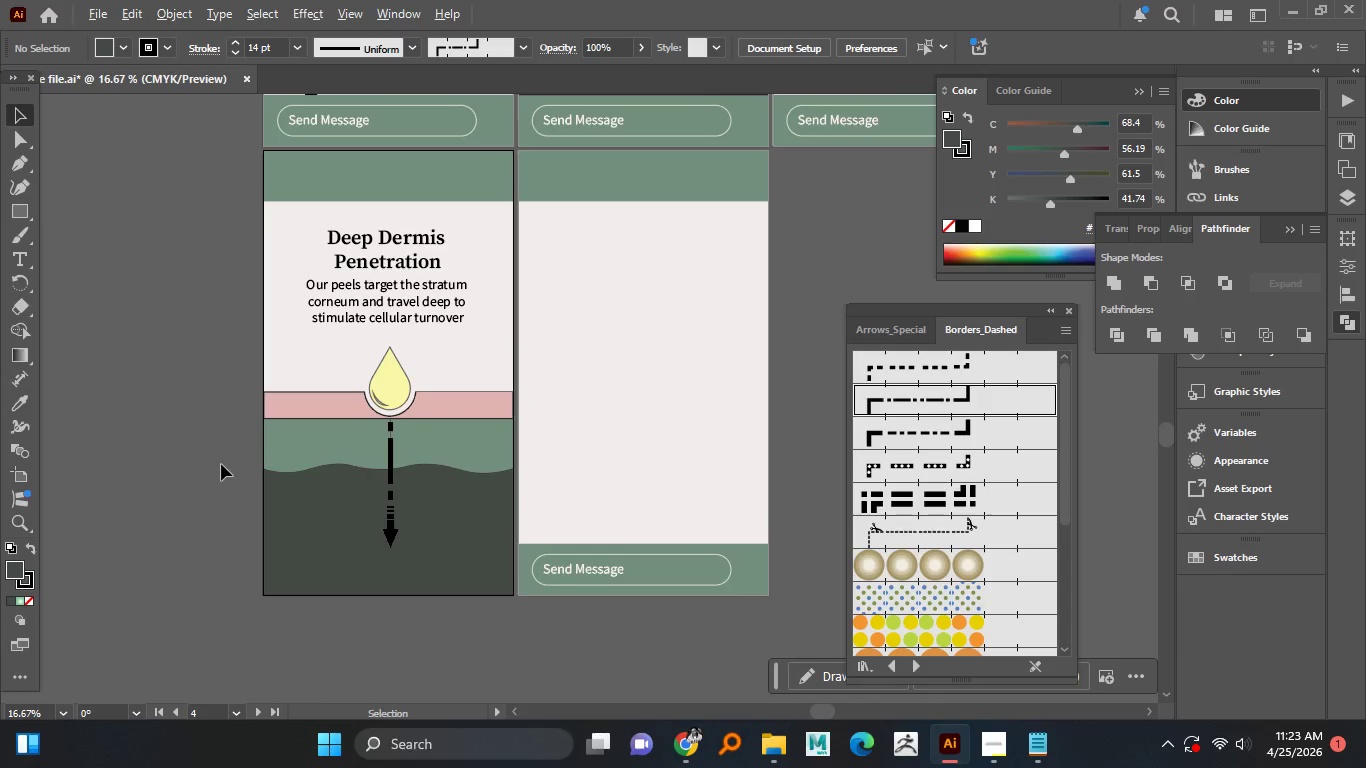 
hold_key(key=AltLeft, duration=0.62)
 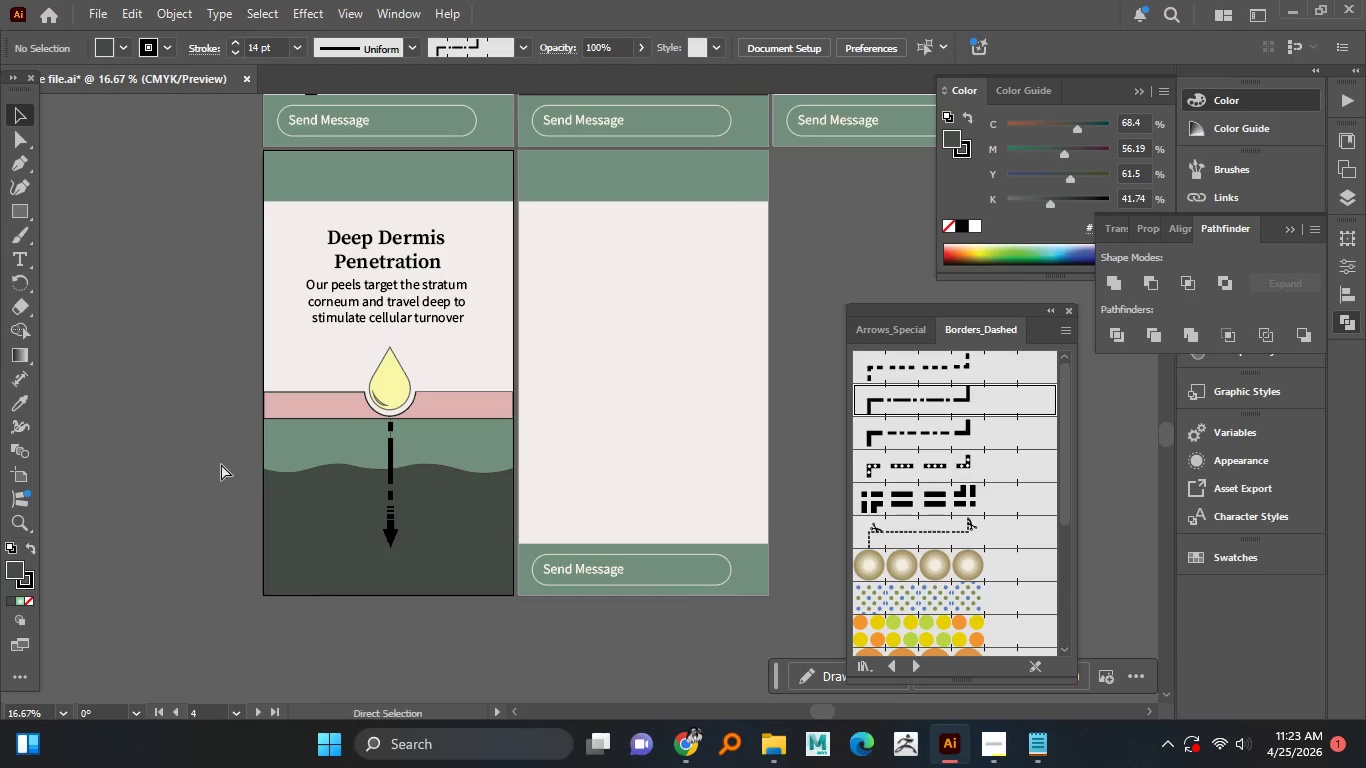 
scroll: coordinate [203, 461], scroll_direction: down, amount: 1.0
 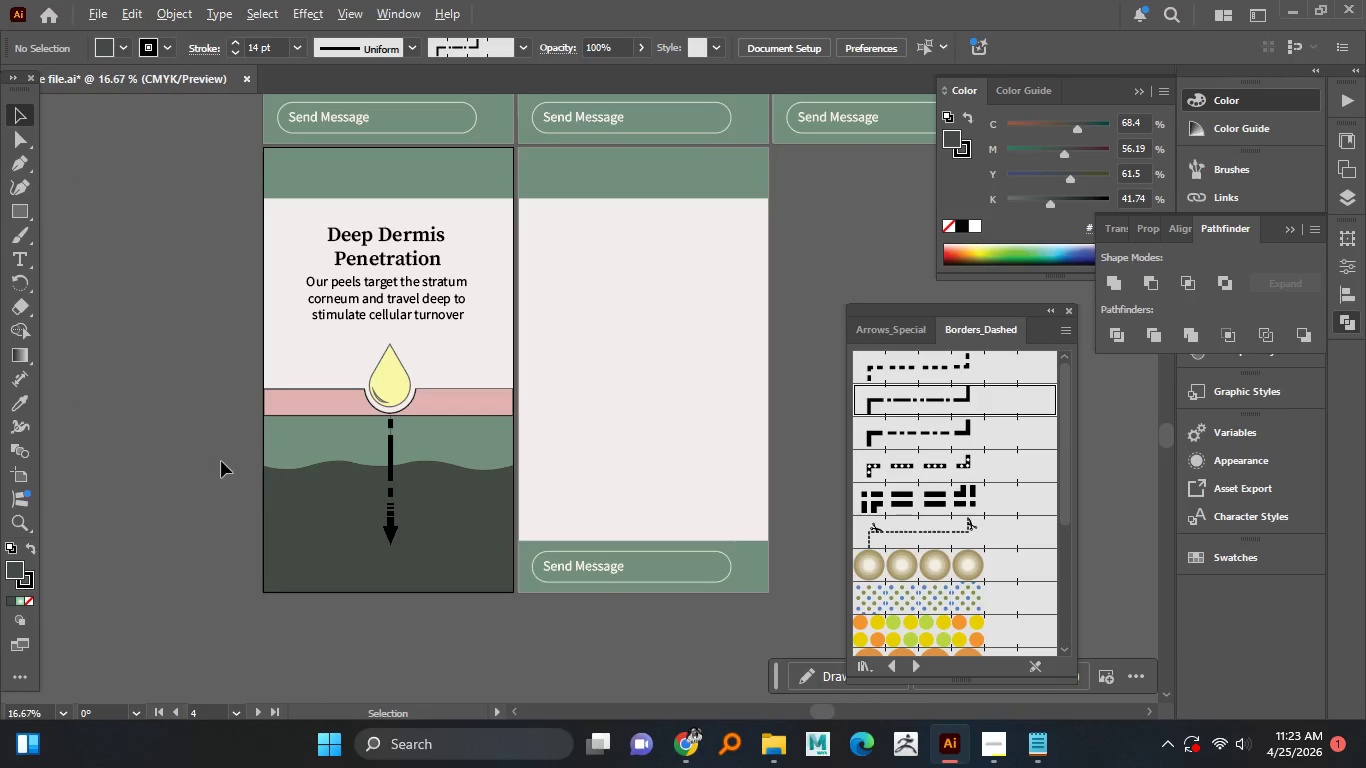 
key(Control+S)
 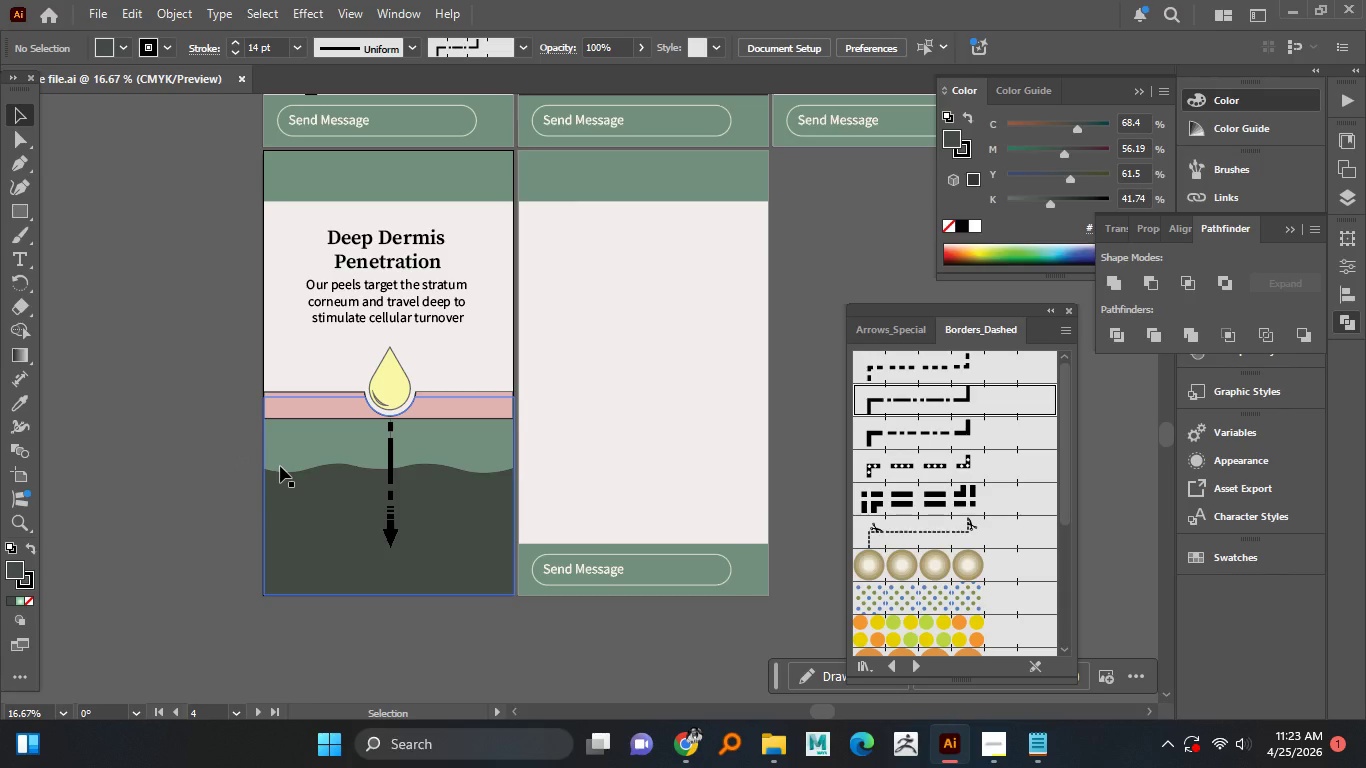 
wait(15.11)
 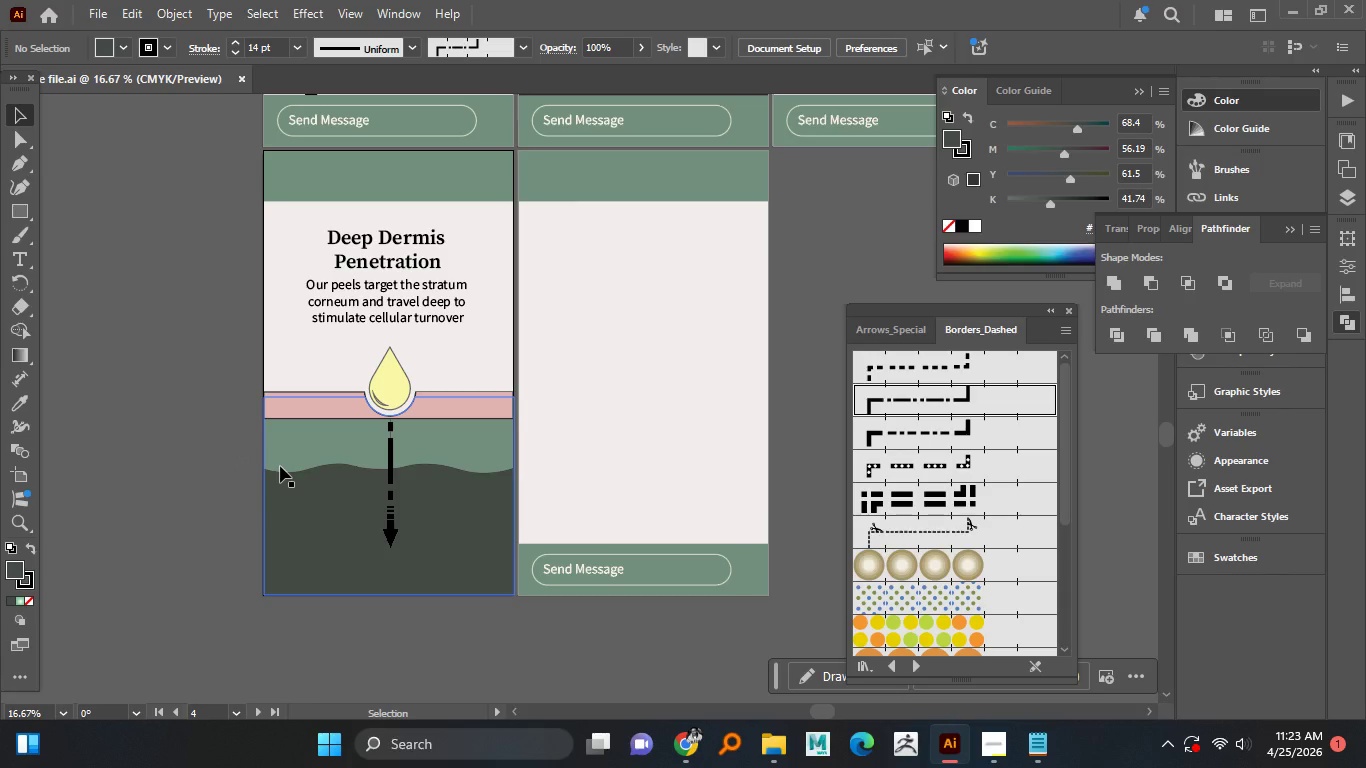 
left_click([1035, 745])
 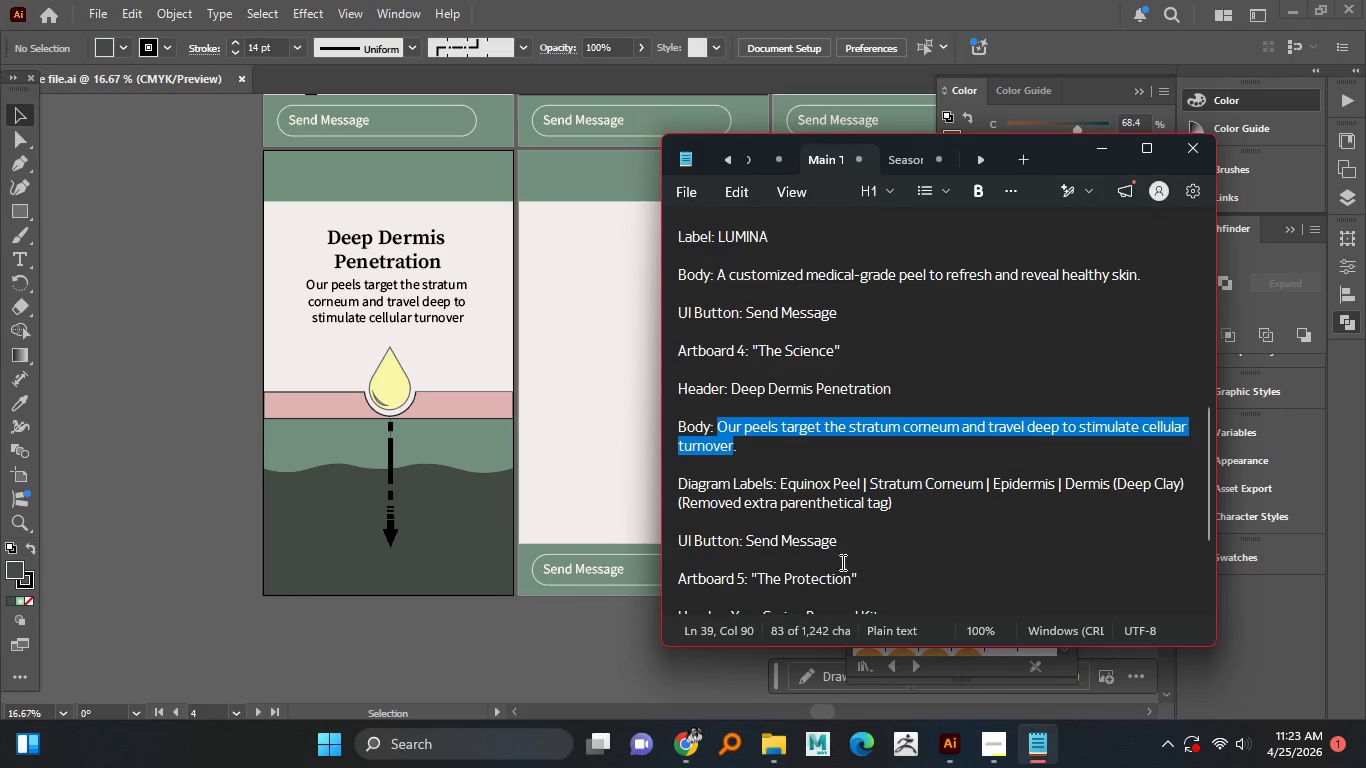 
mouse_move([771, 506])
 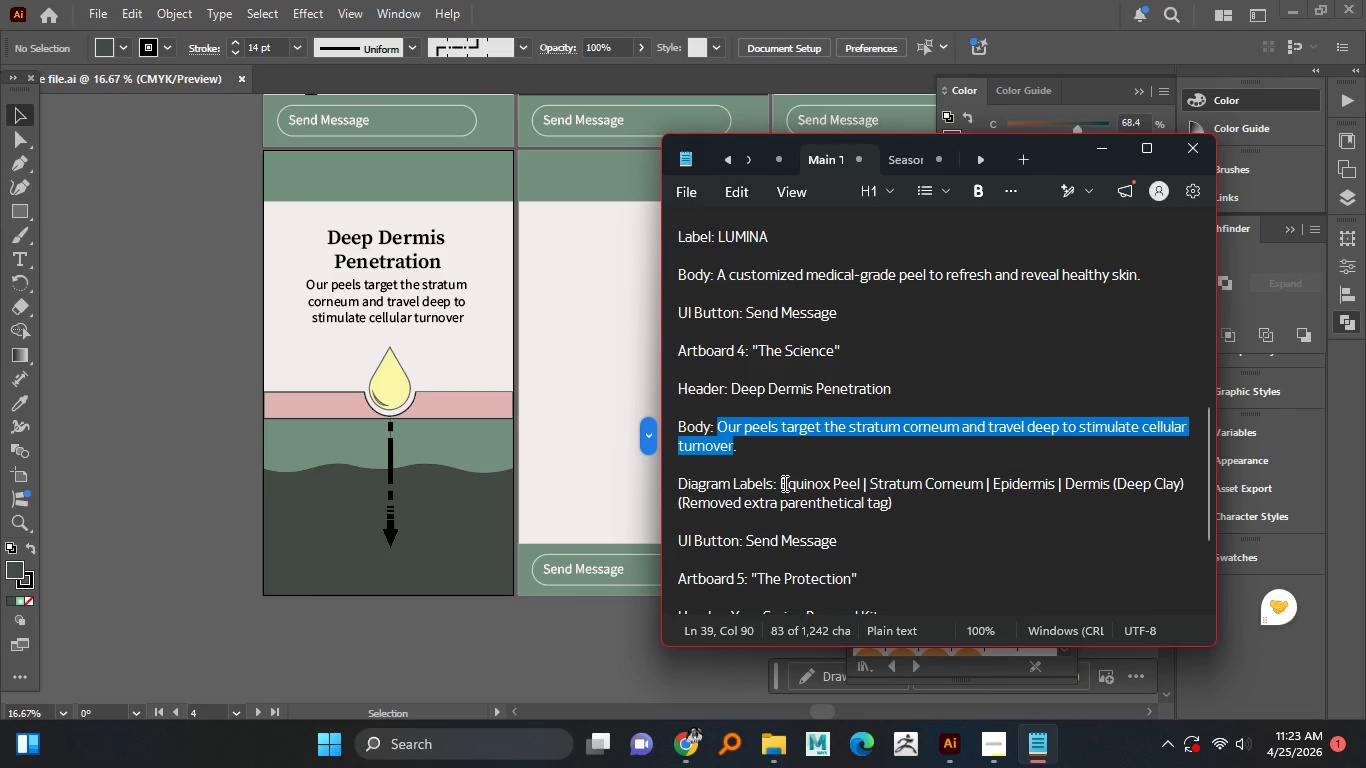 
left_click_drag(start_coordinate=[780, 483], to_coordinate=[863, 478])
 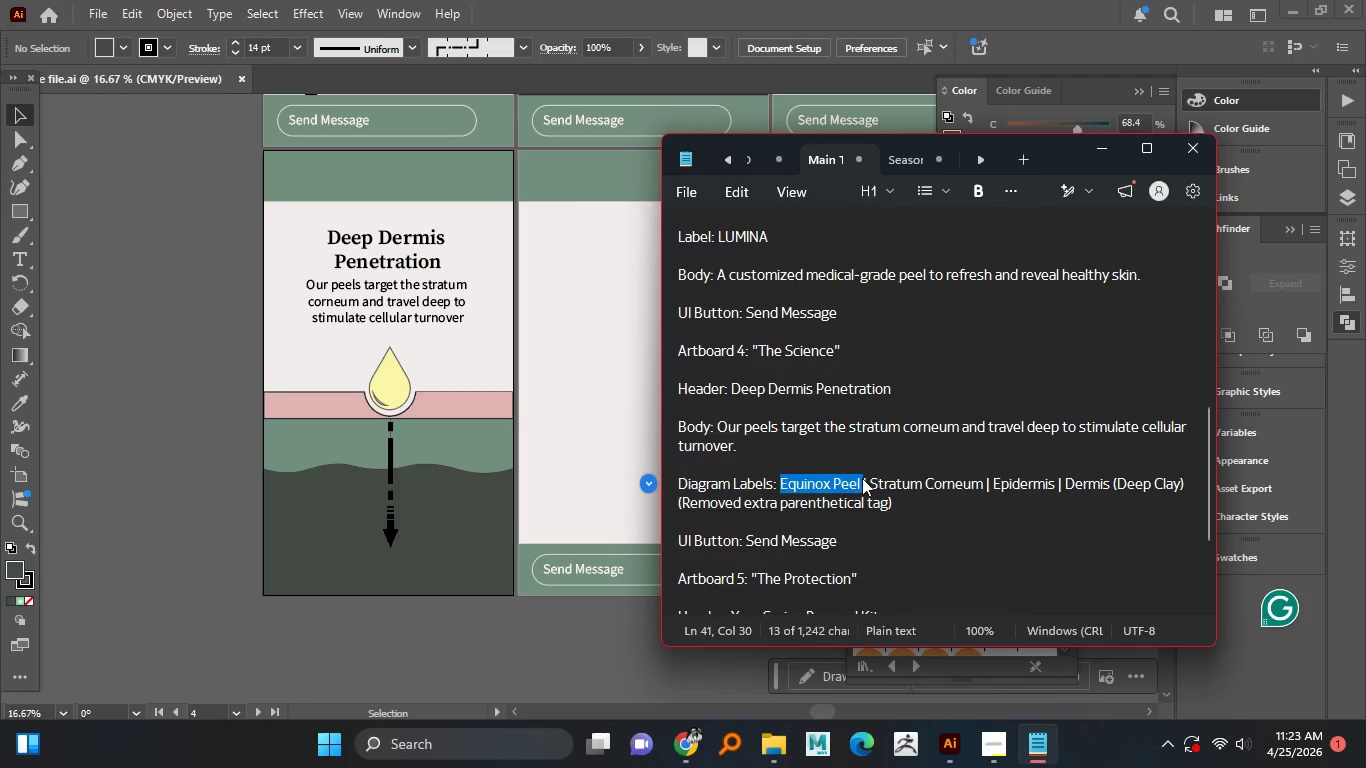 
key(Control+C)
 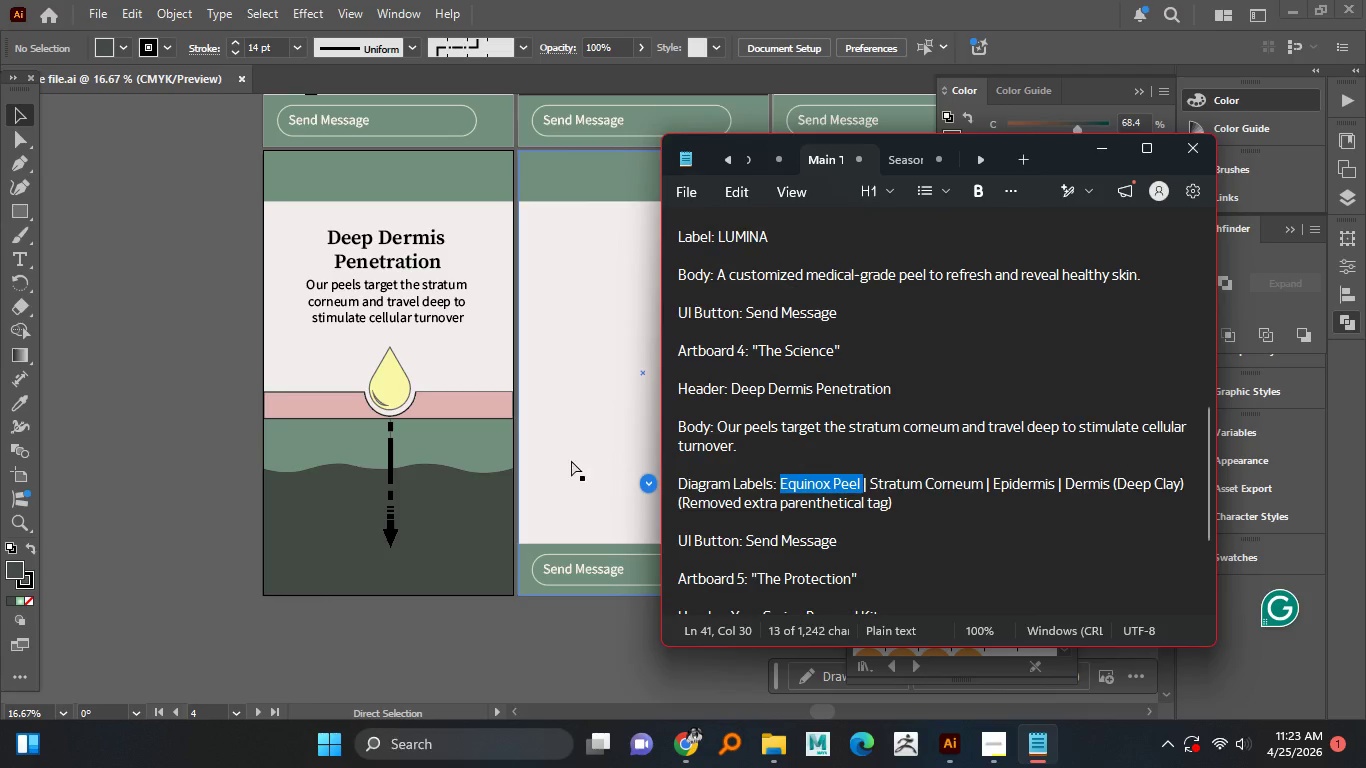 
key(Control+C)
 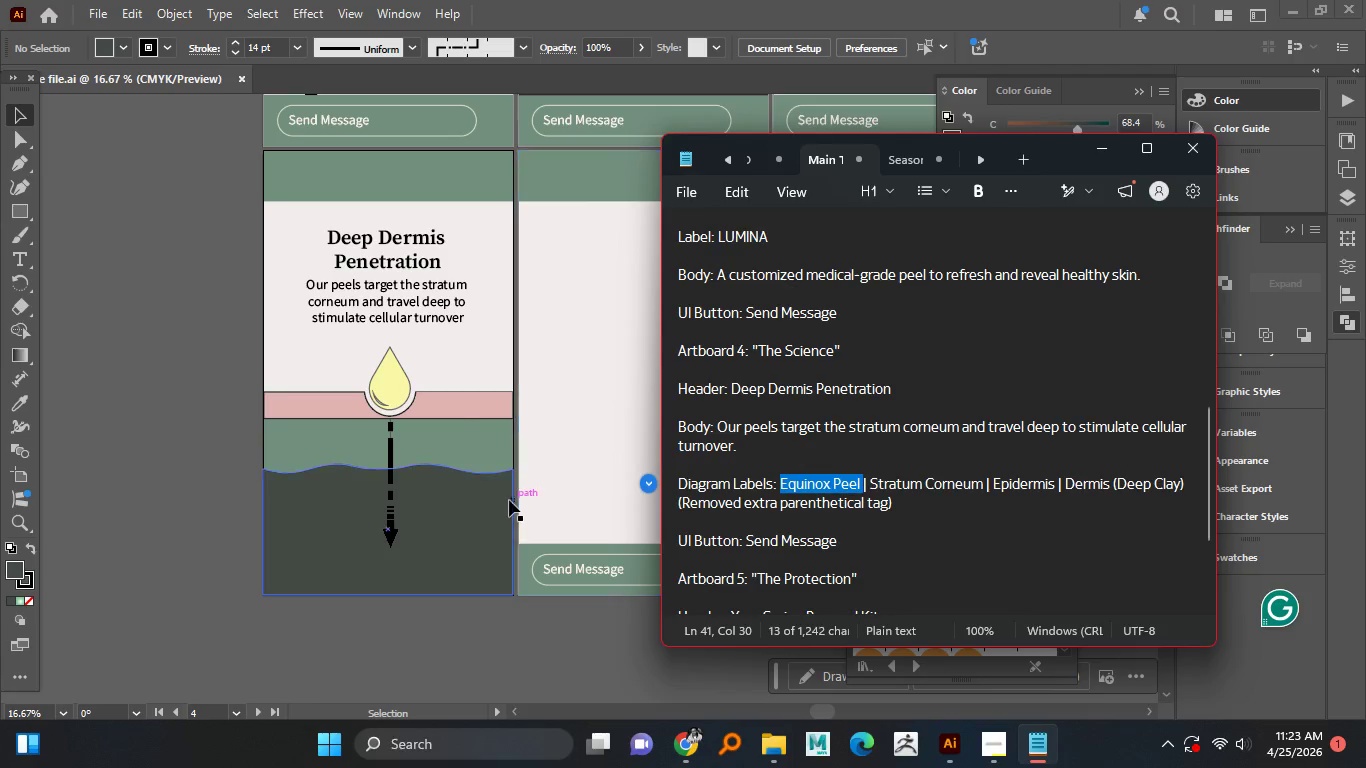 
hold_key(key=AltLeft, duration=1.16)
scroll: coordinate [456, 393], scroll_direction: down, amount: 1.0
 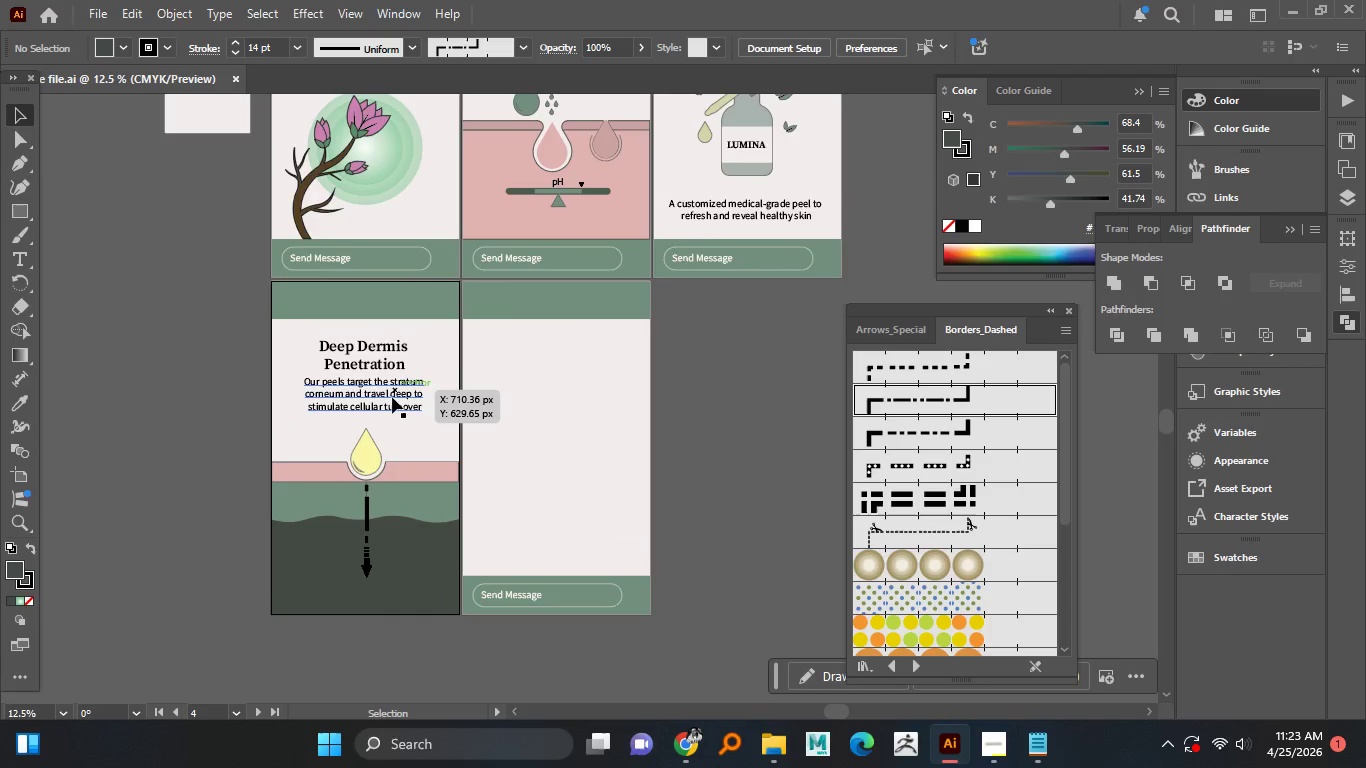 
left_click_drag(start_coordinate=[392, 397], to_coordinate=[446, 442])
 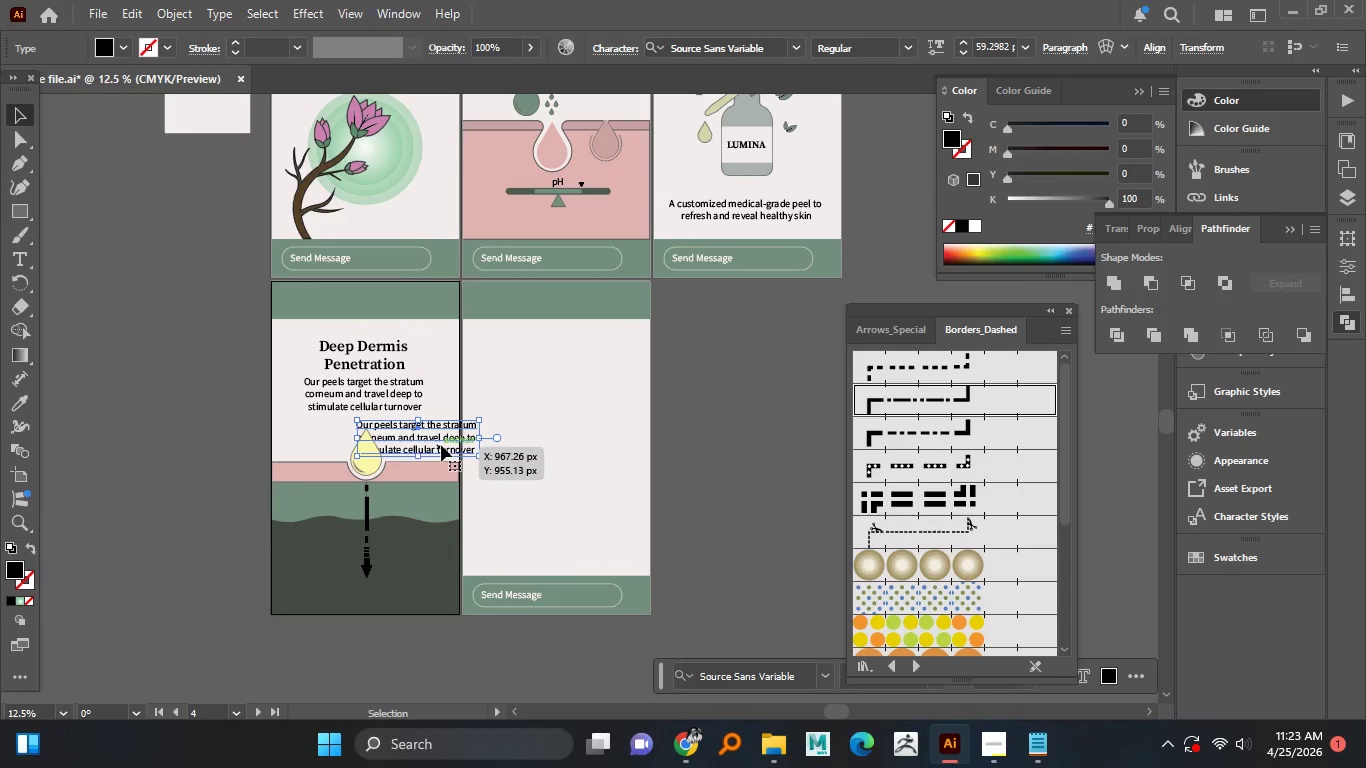 
hold_key(key=AltLeft, duration=0.58)
 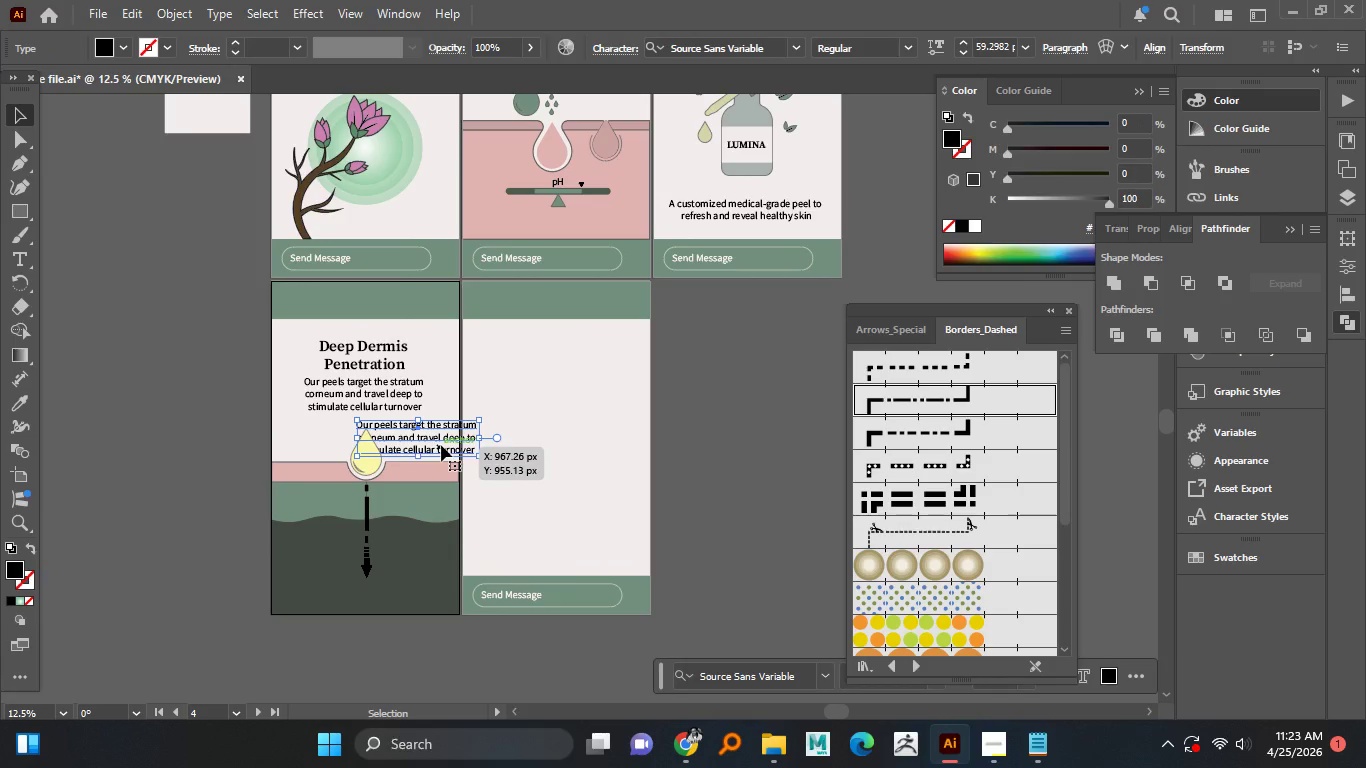 
double_click([441, 445])
 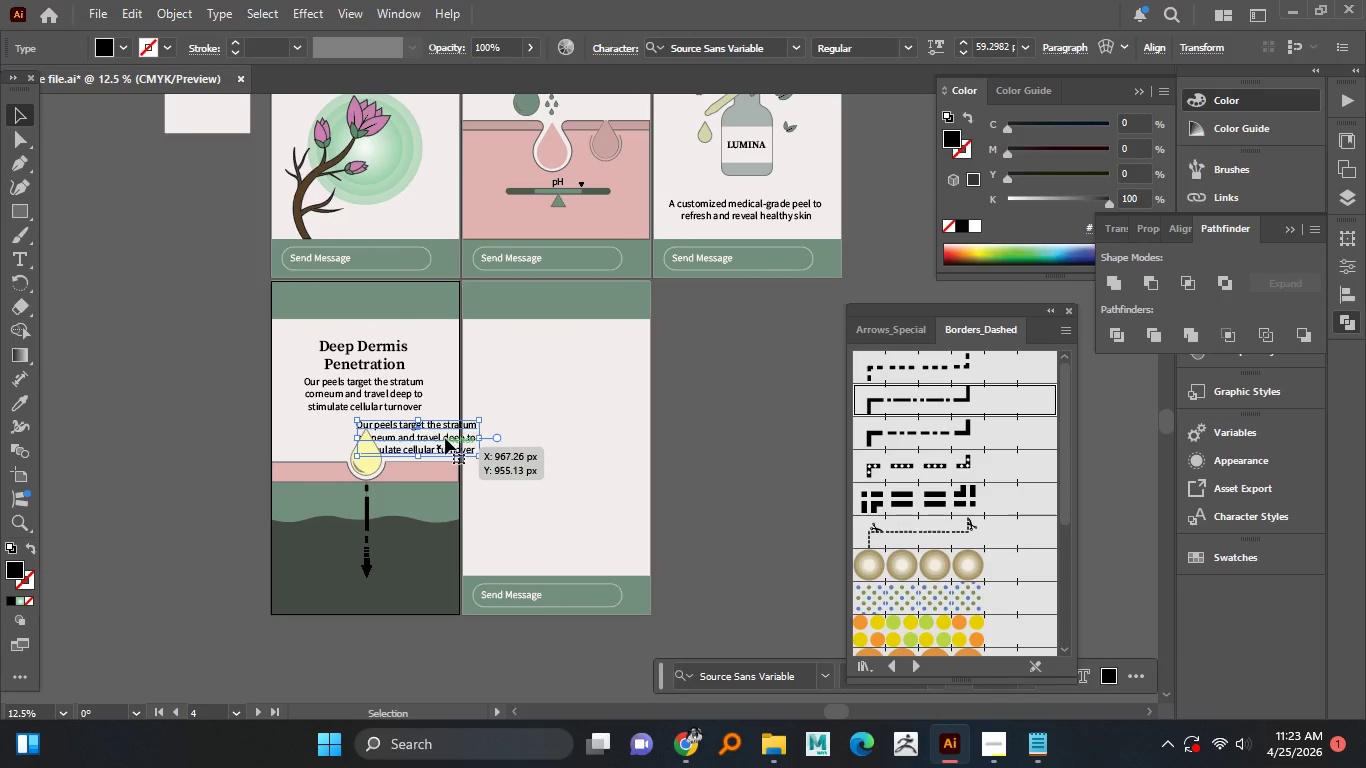 
triple_click([445, 438])
 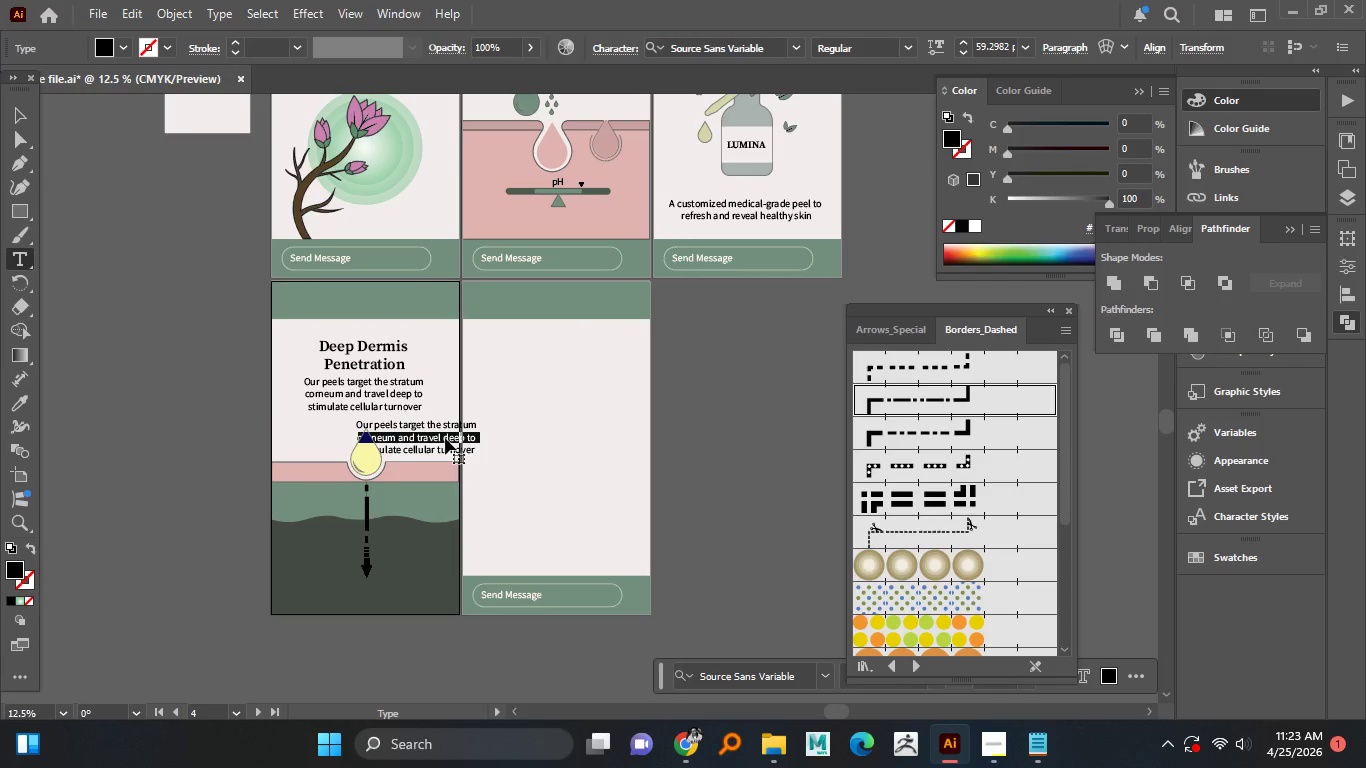 
triple_click([445, 438])
 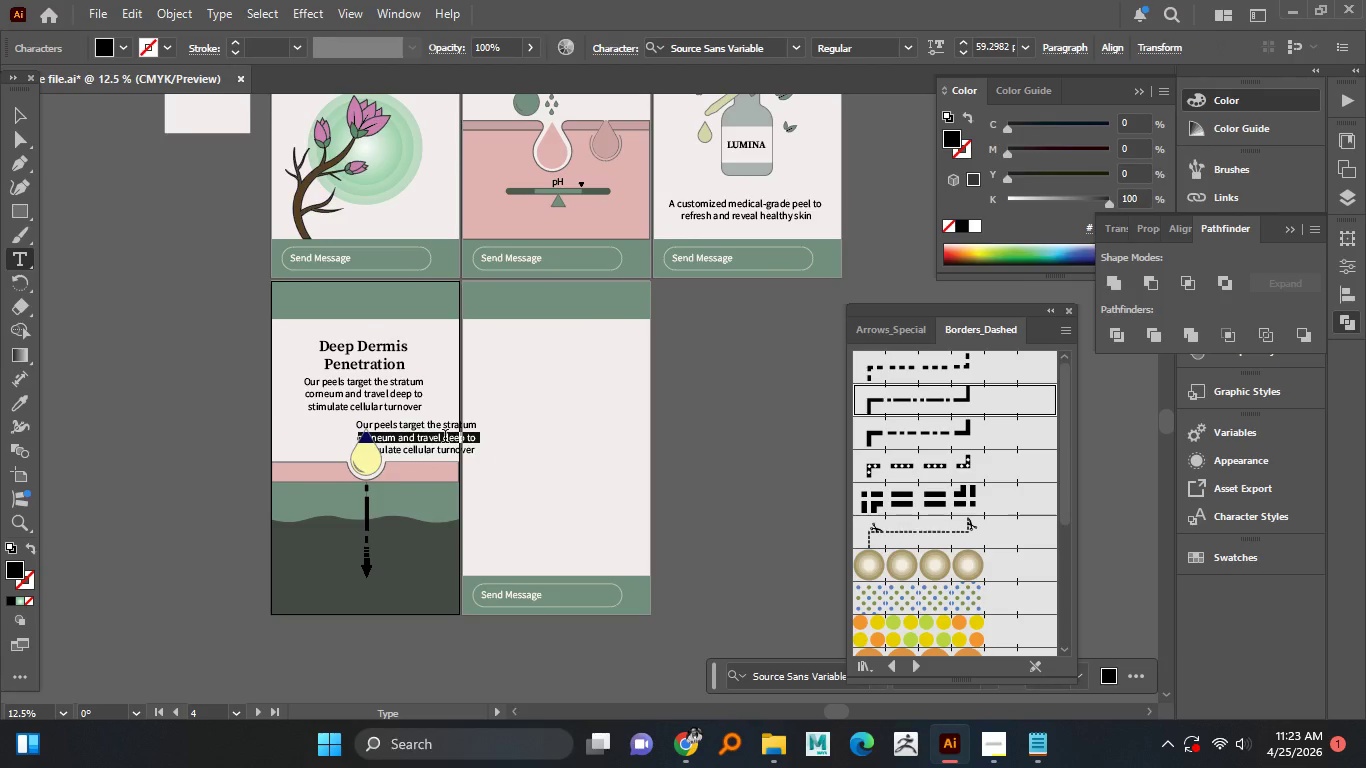 
key(Control+A)
 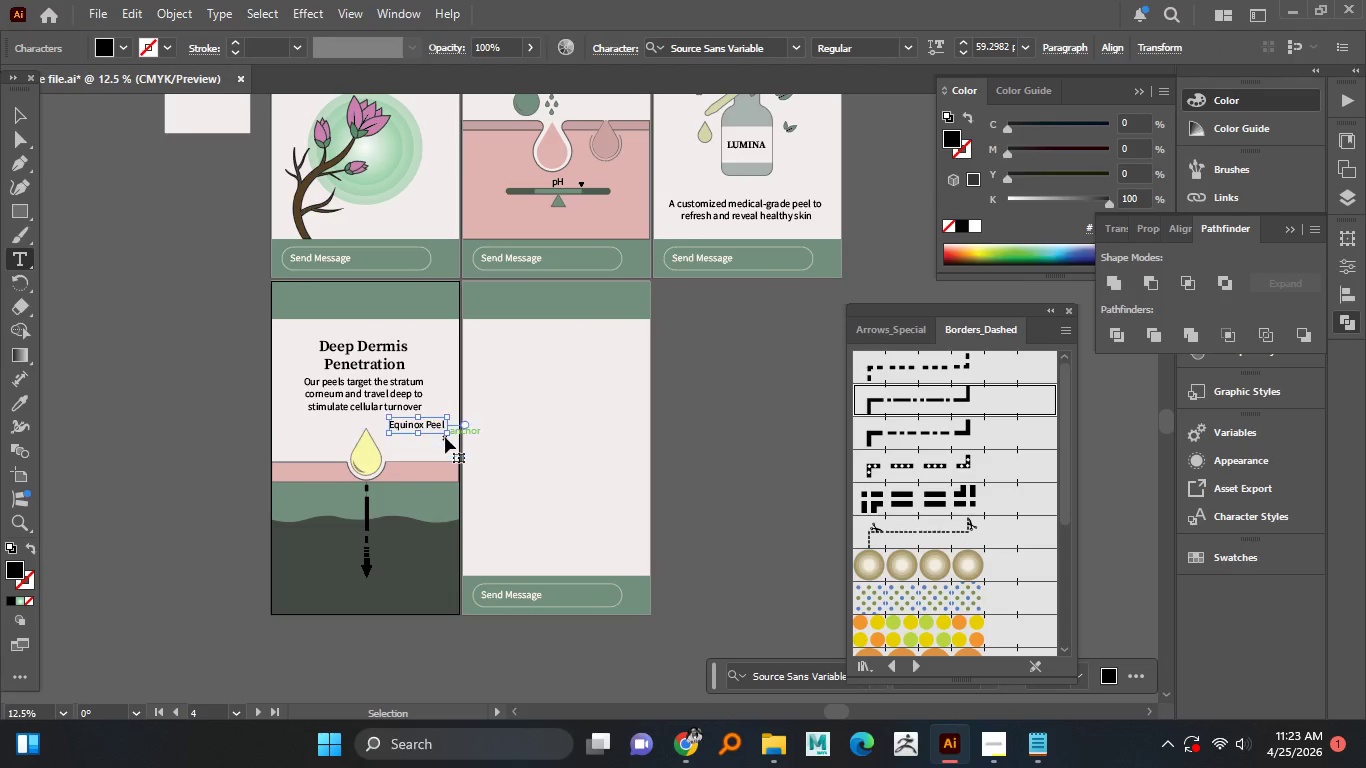 
key(Control+V)
 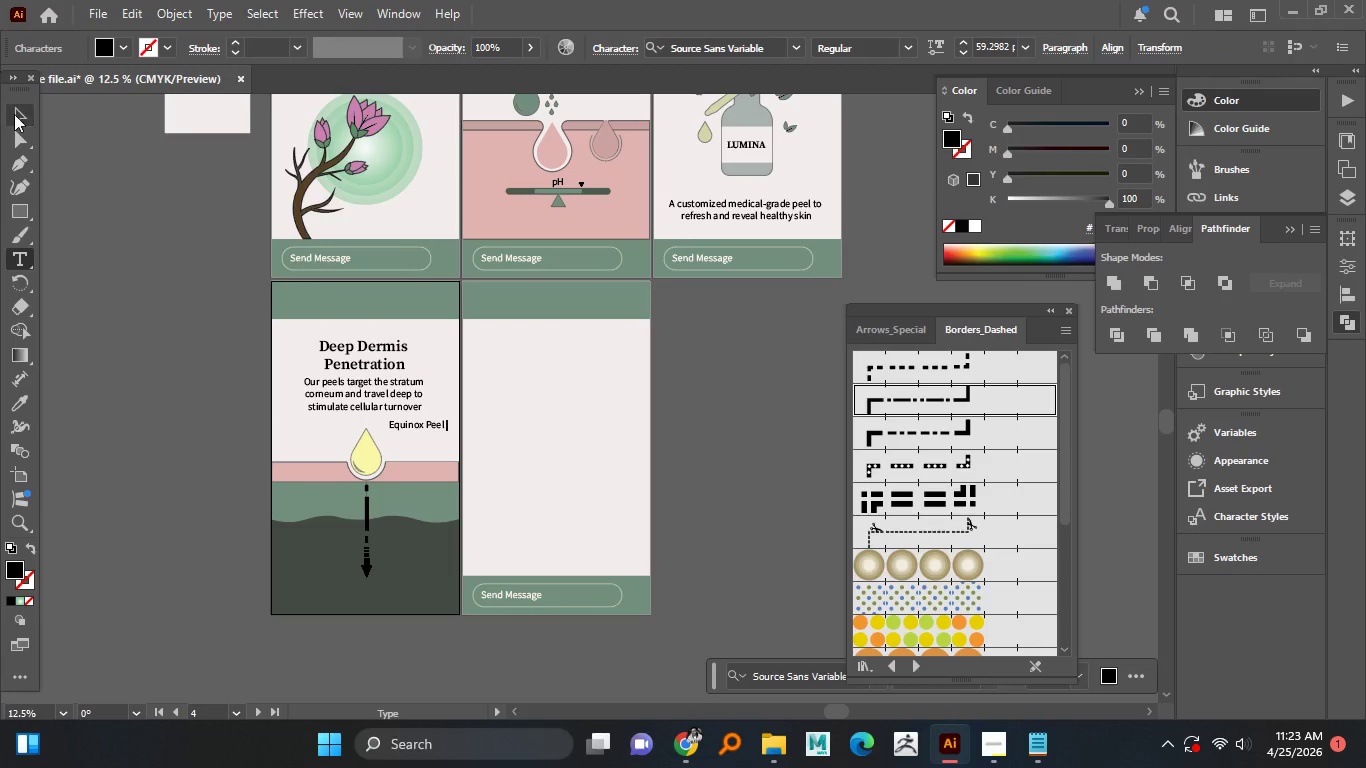 
left_click([14, 114])
 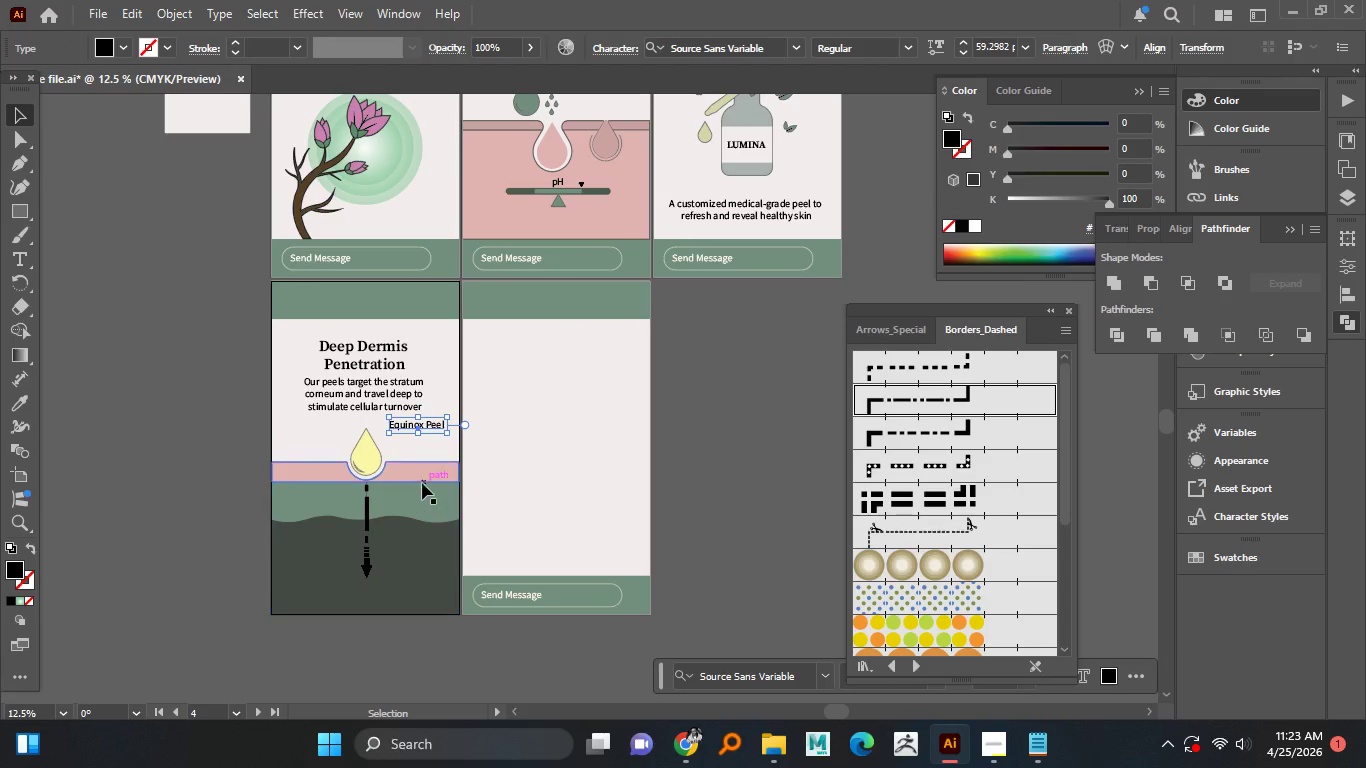 
hold_key(key=AltLeft, duration=0.44)
scroll: coordinate [421, 473], scroll_direction: up, amount: 2.0
 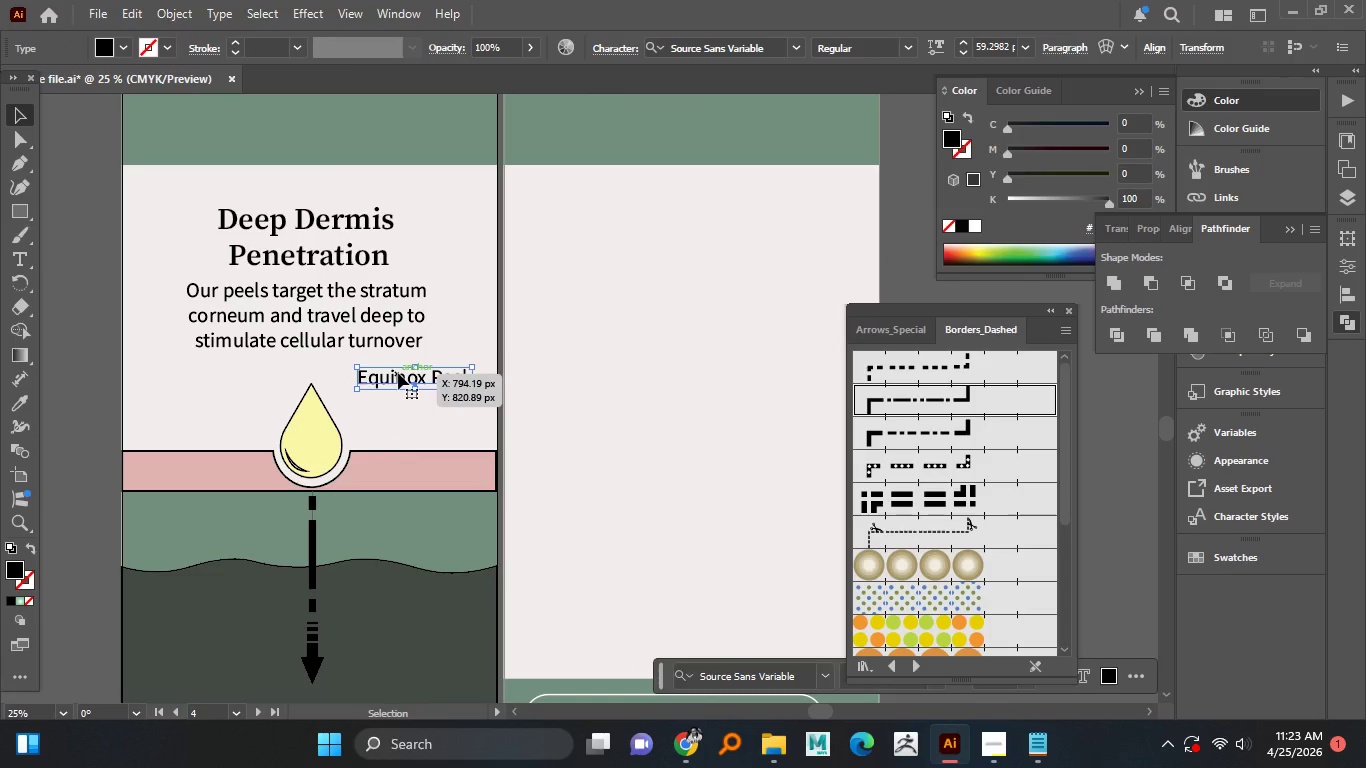 
left_click_drag(start_coordinate=[400, 382], to_coordinate=[399, 431])
 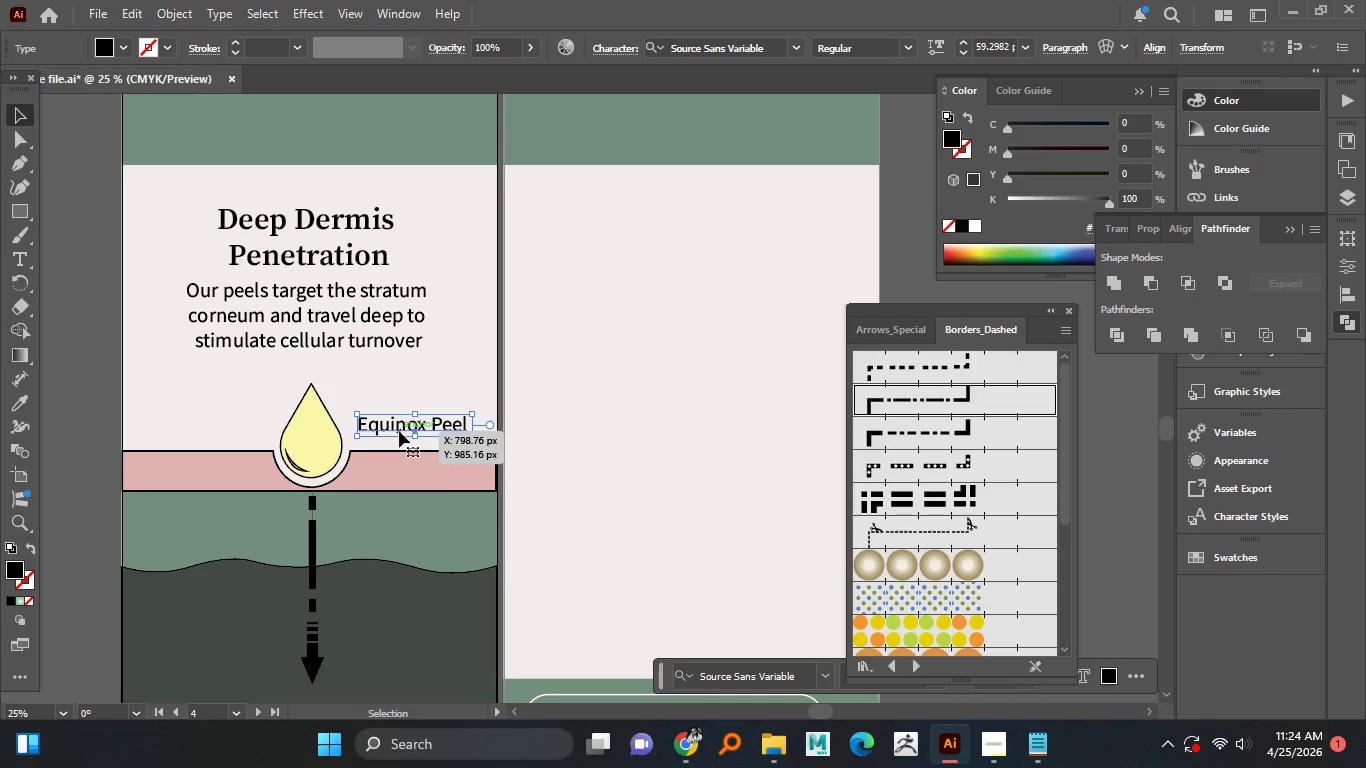 
left_click_drag(start_coordinate=[399, 431], to_coordinate=[198, 427])
 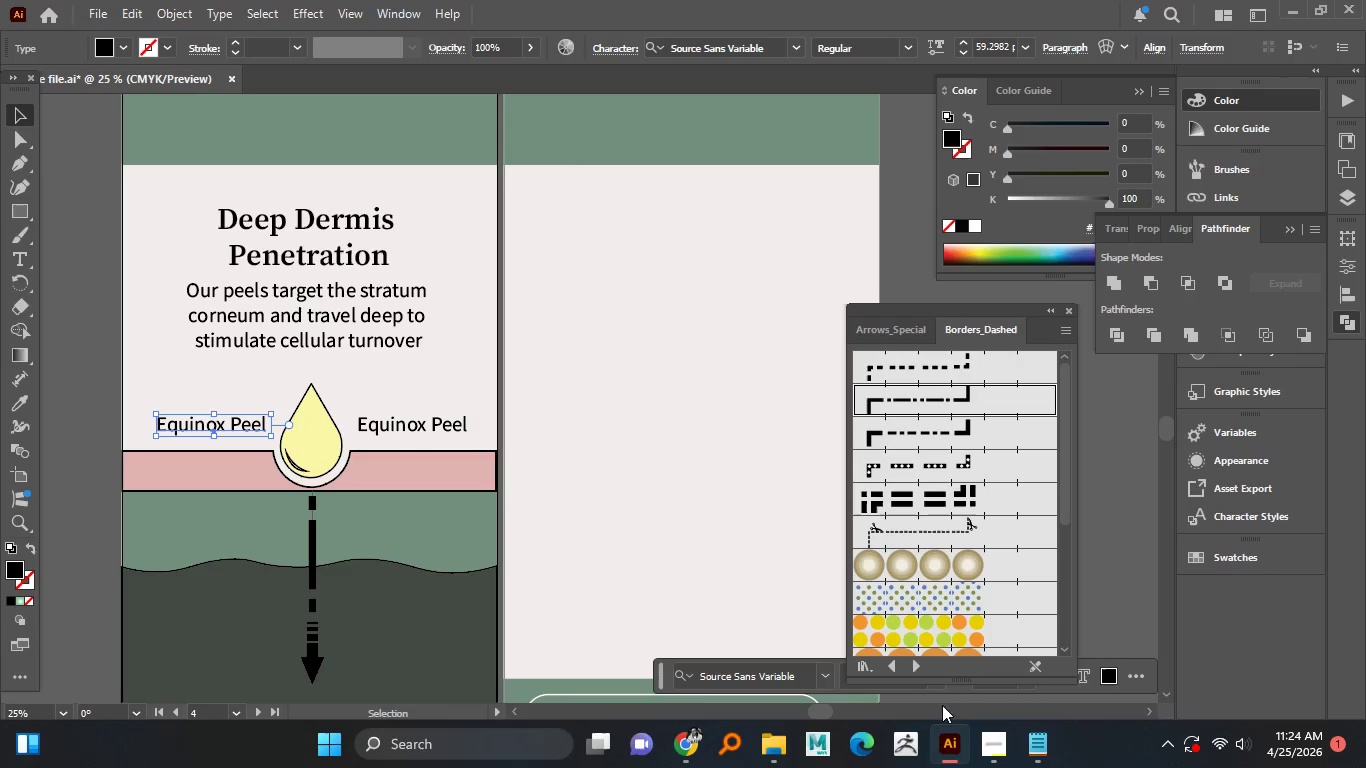 
hold_key(key=AltLeft, duration=1.36)
 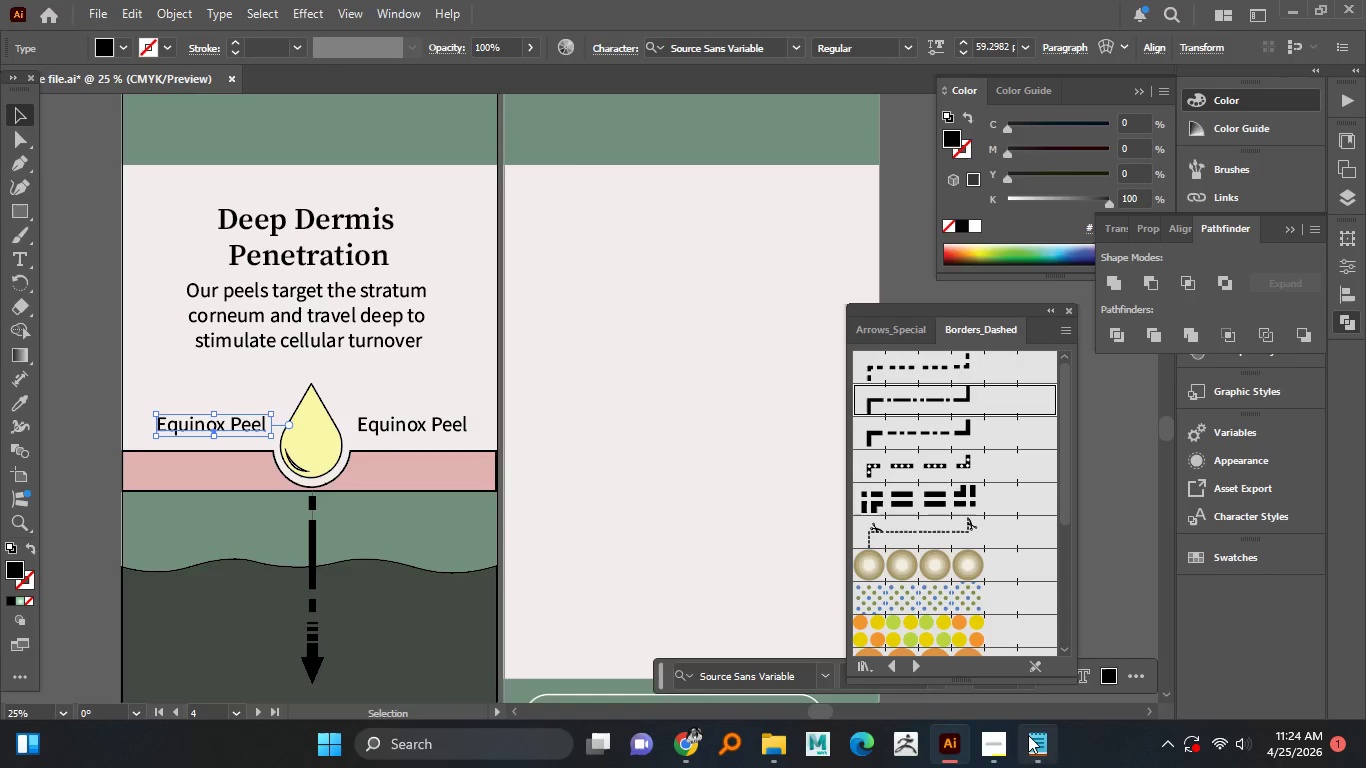 
left_click([1028, 735])
 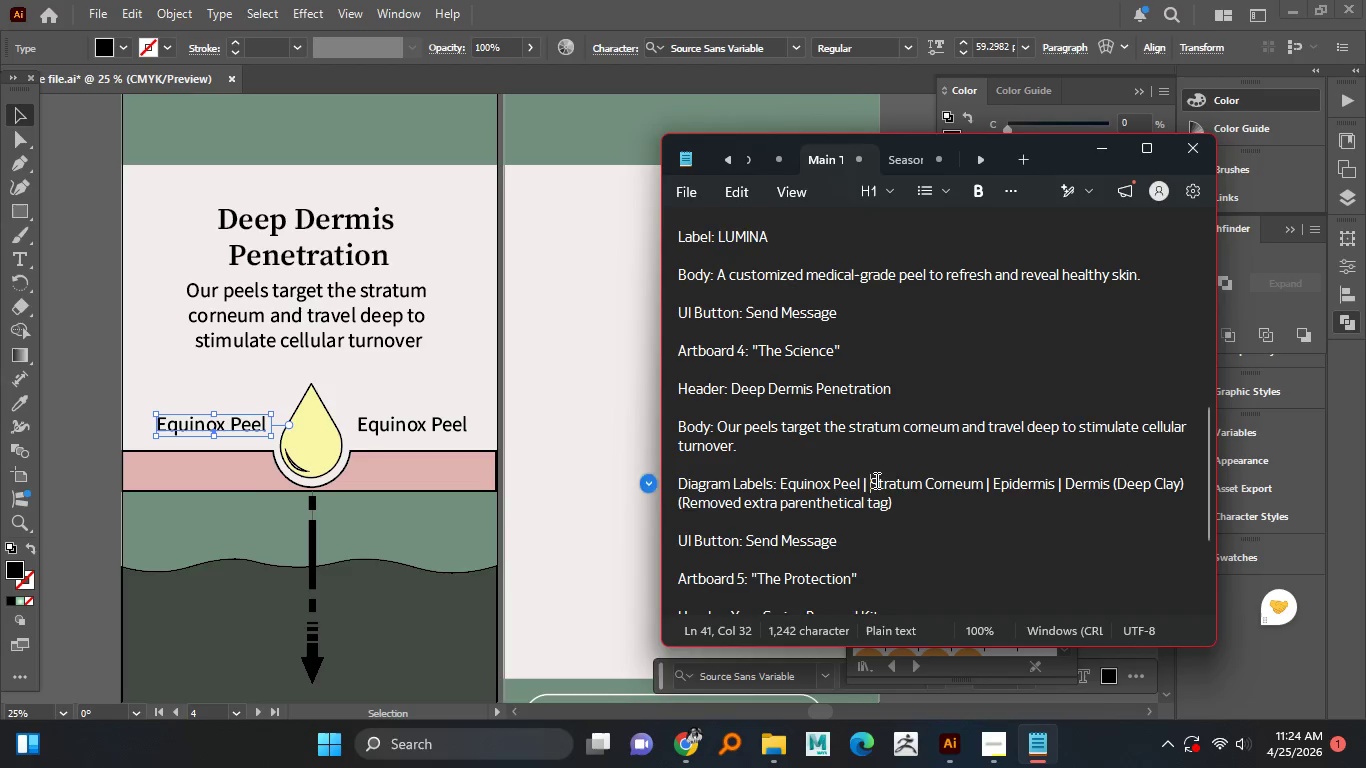 
left_click_drag(start_coordinate=[874, 480], to_coordinate=[964, 482])
 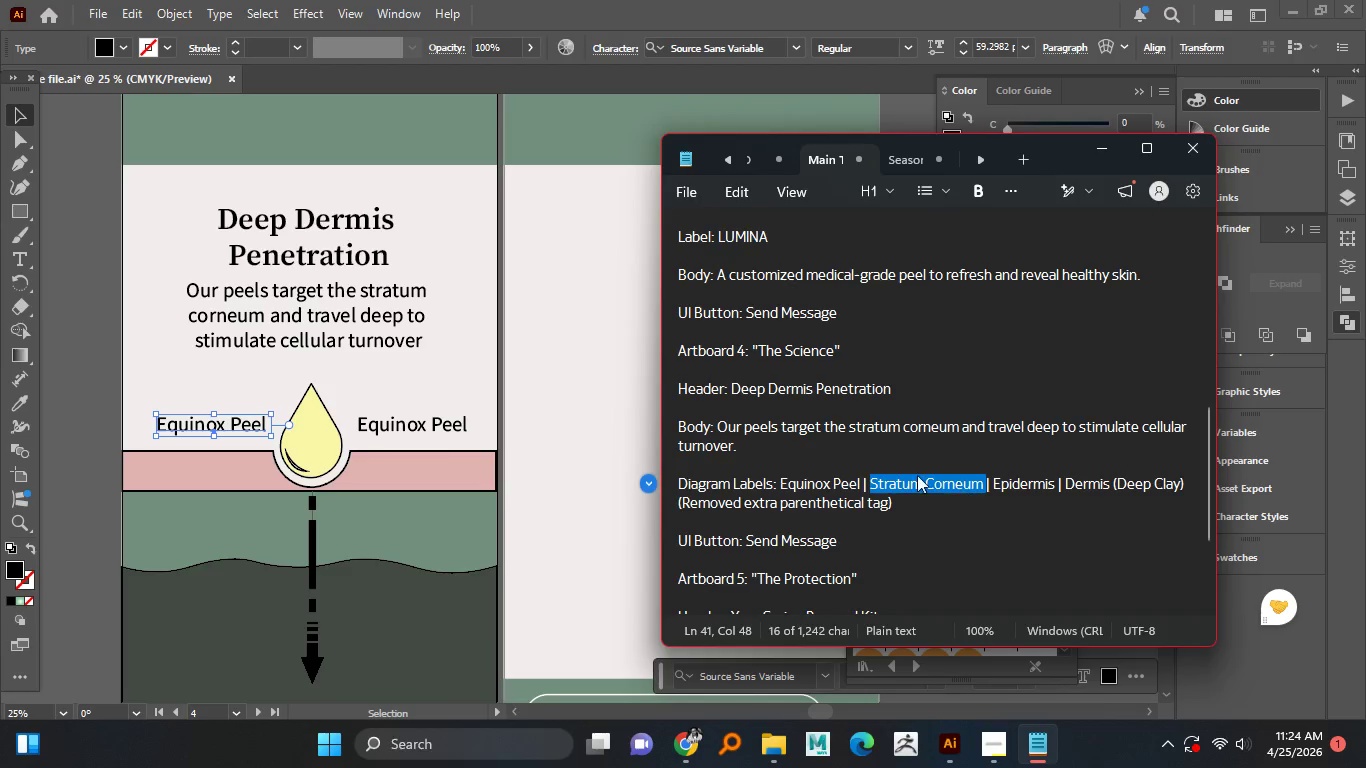 
key(Control+C)
 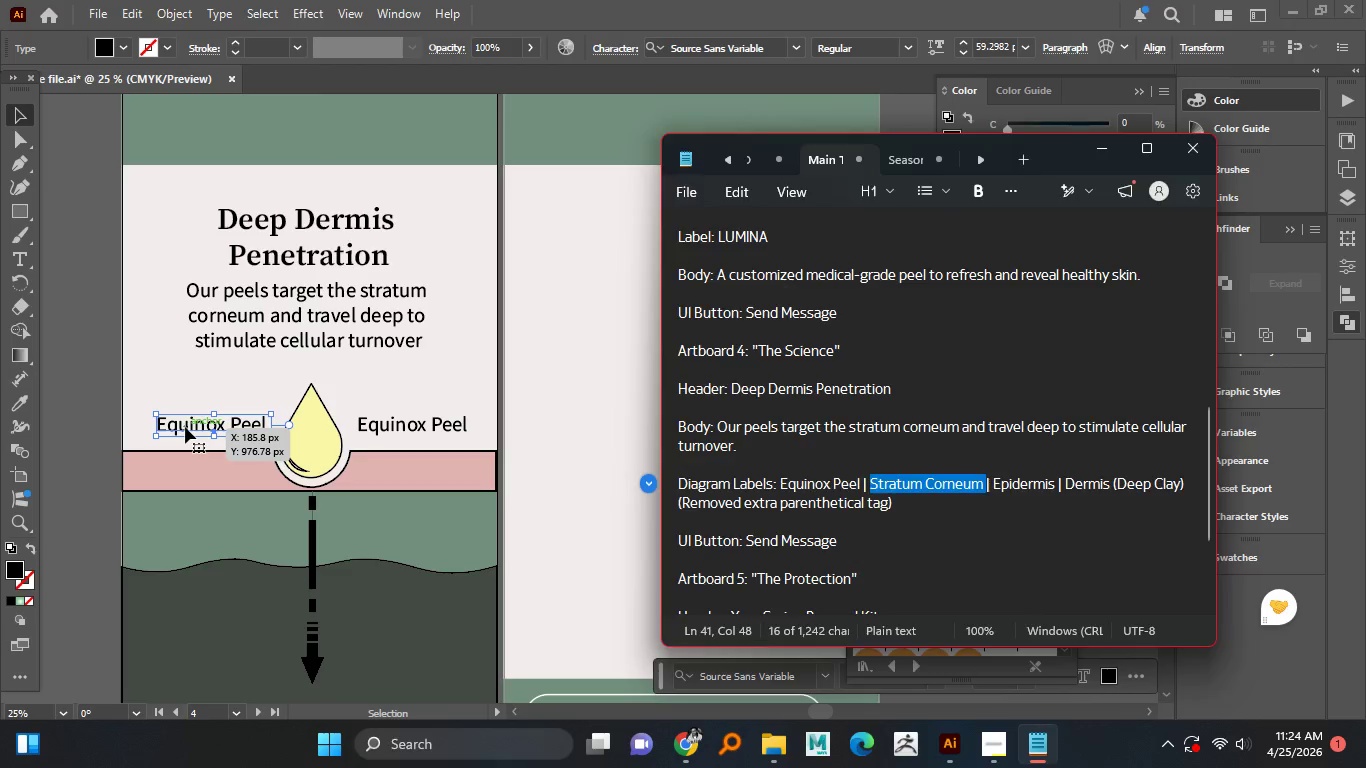 
double_click([185, 427])
 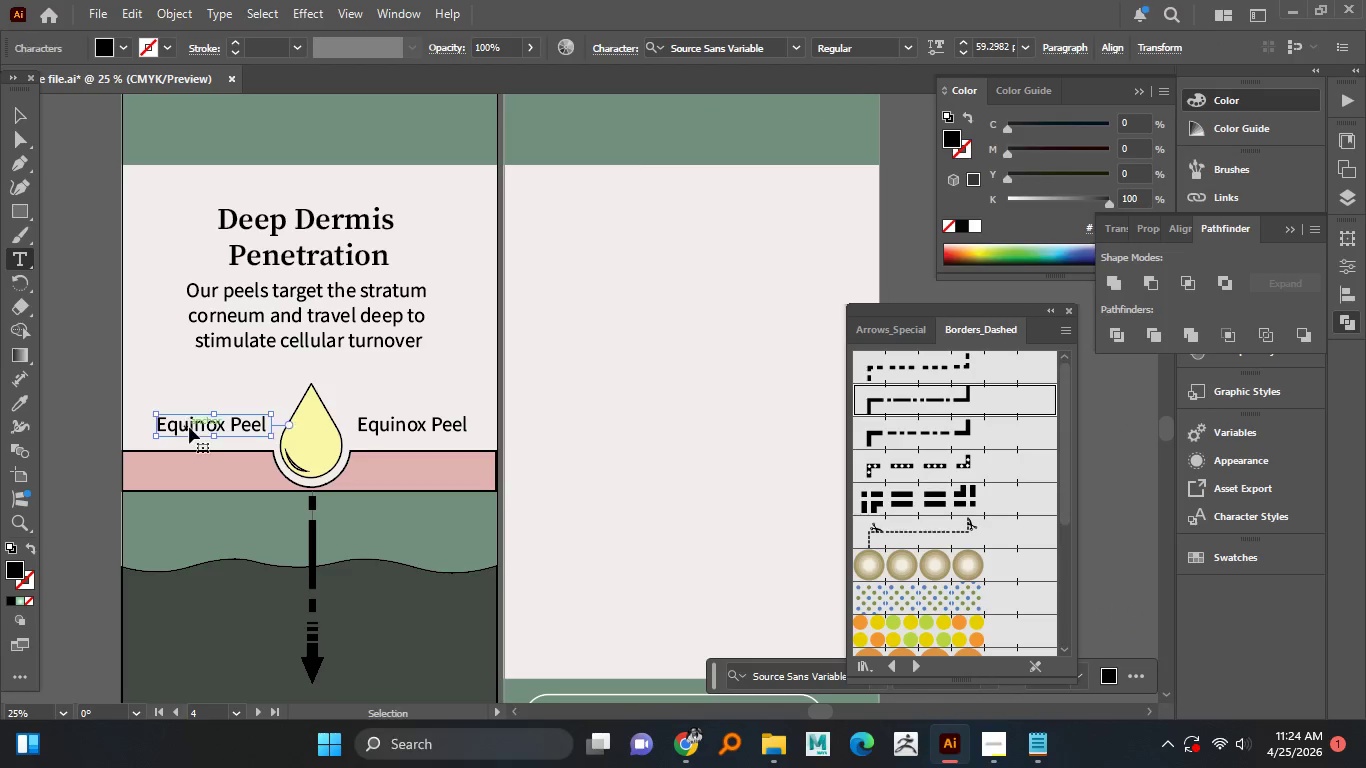 
key(Control+A)
 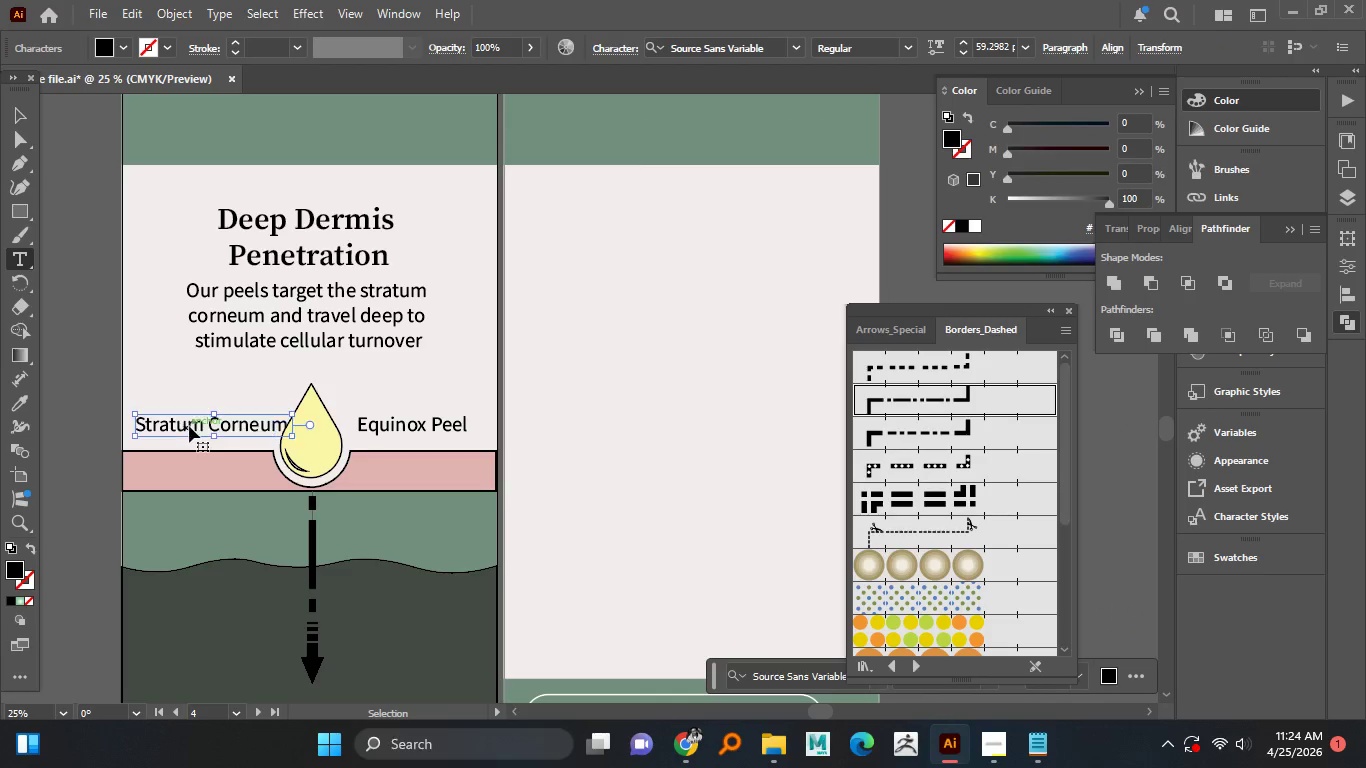 
key(Control+V)
 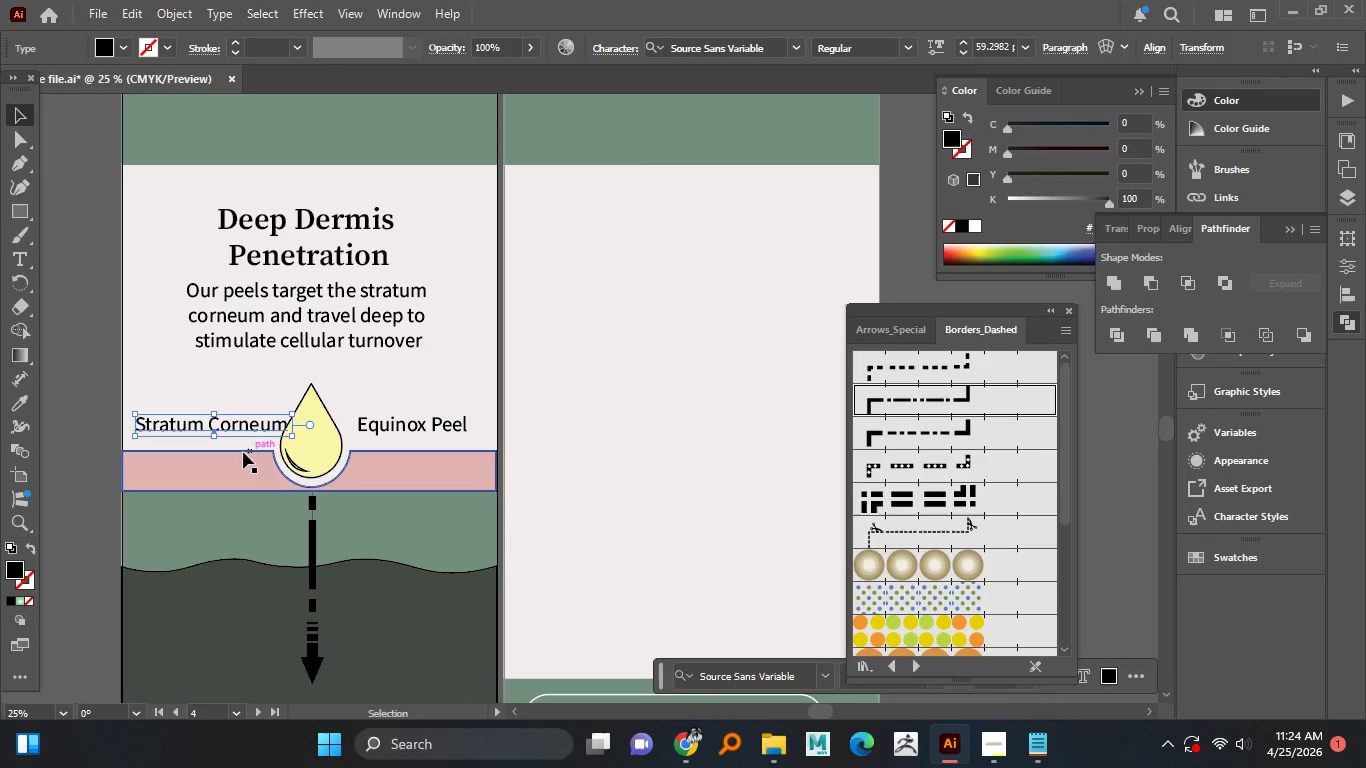 
left_click([210, 431])
 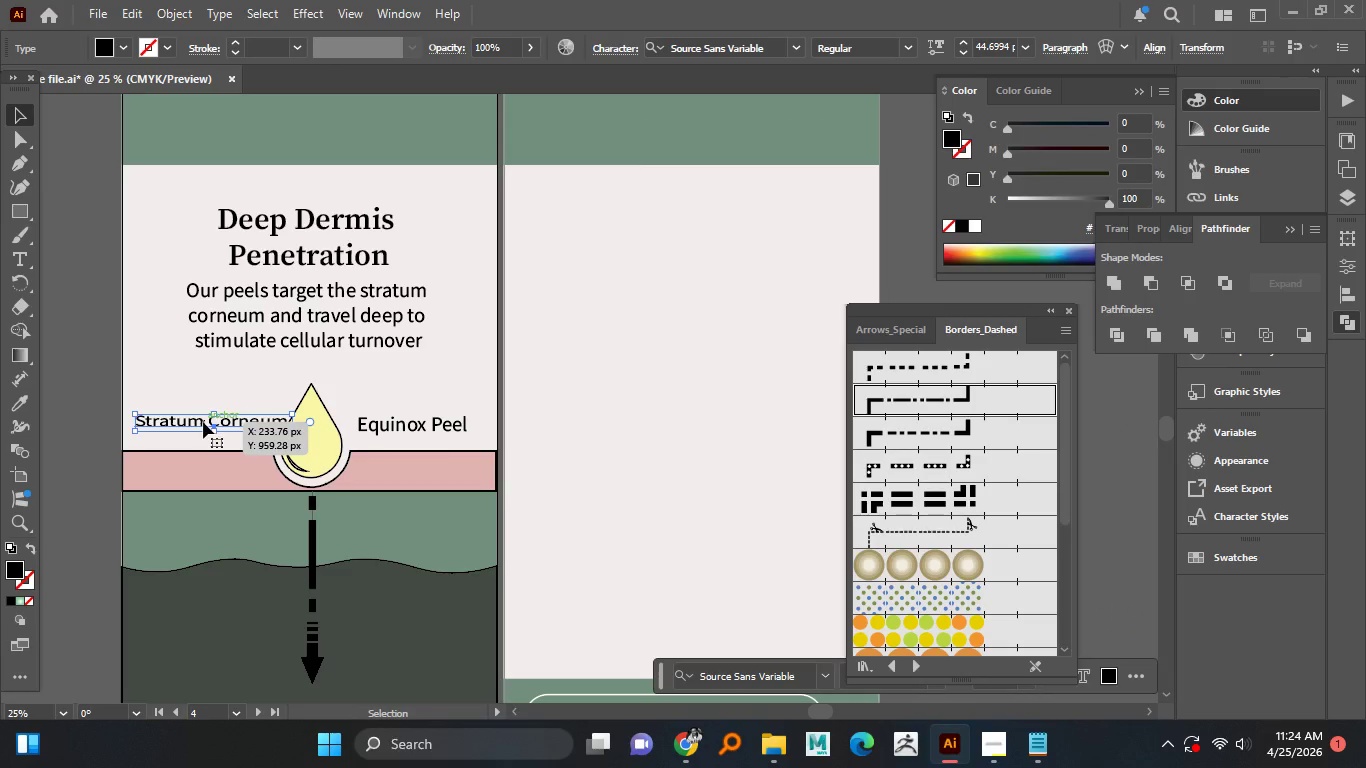 
key(Control+Z)
 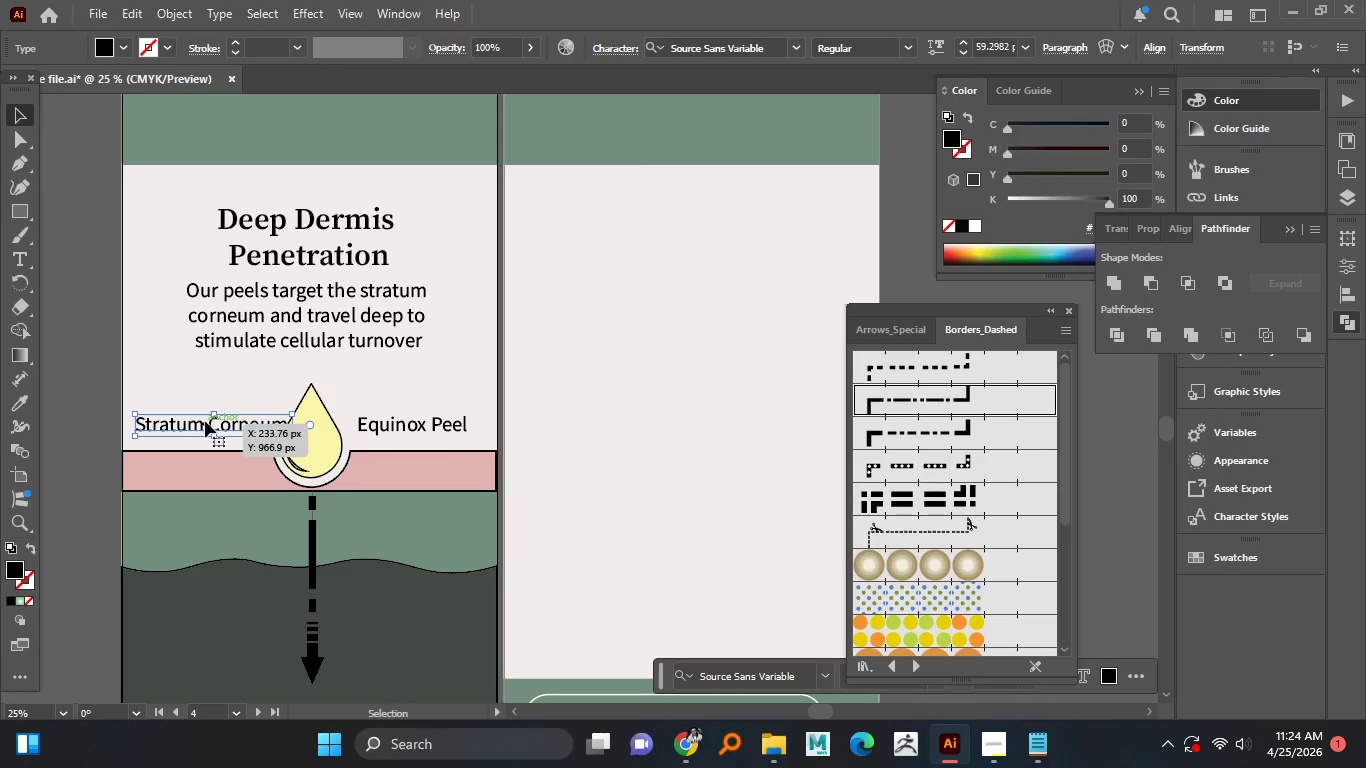 
double_click([205, 421])
 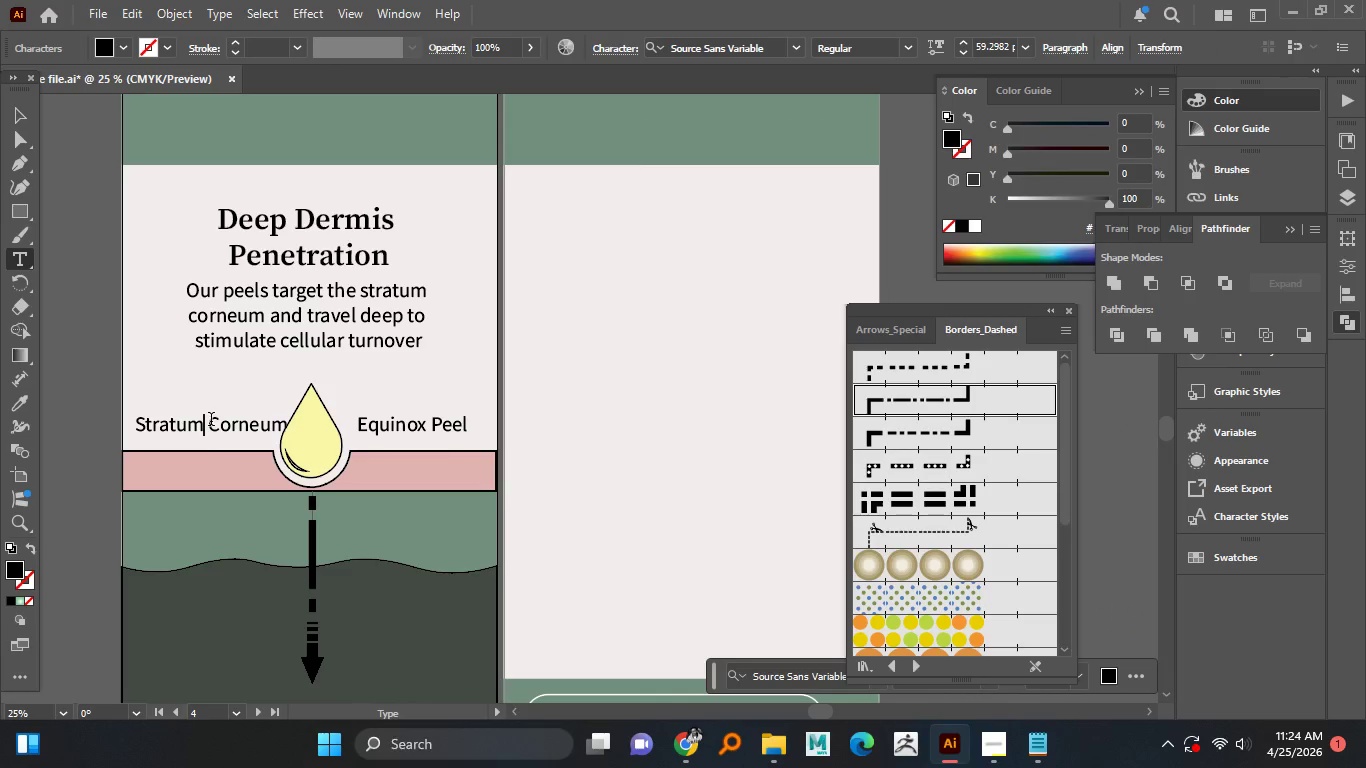 
left_click([211, 421])
 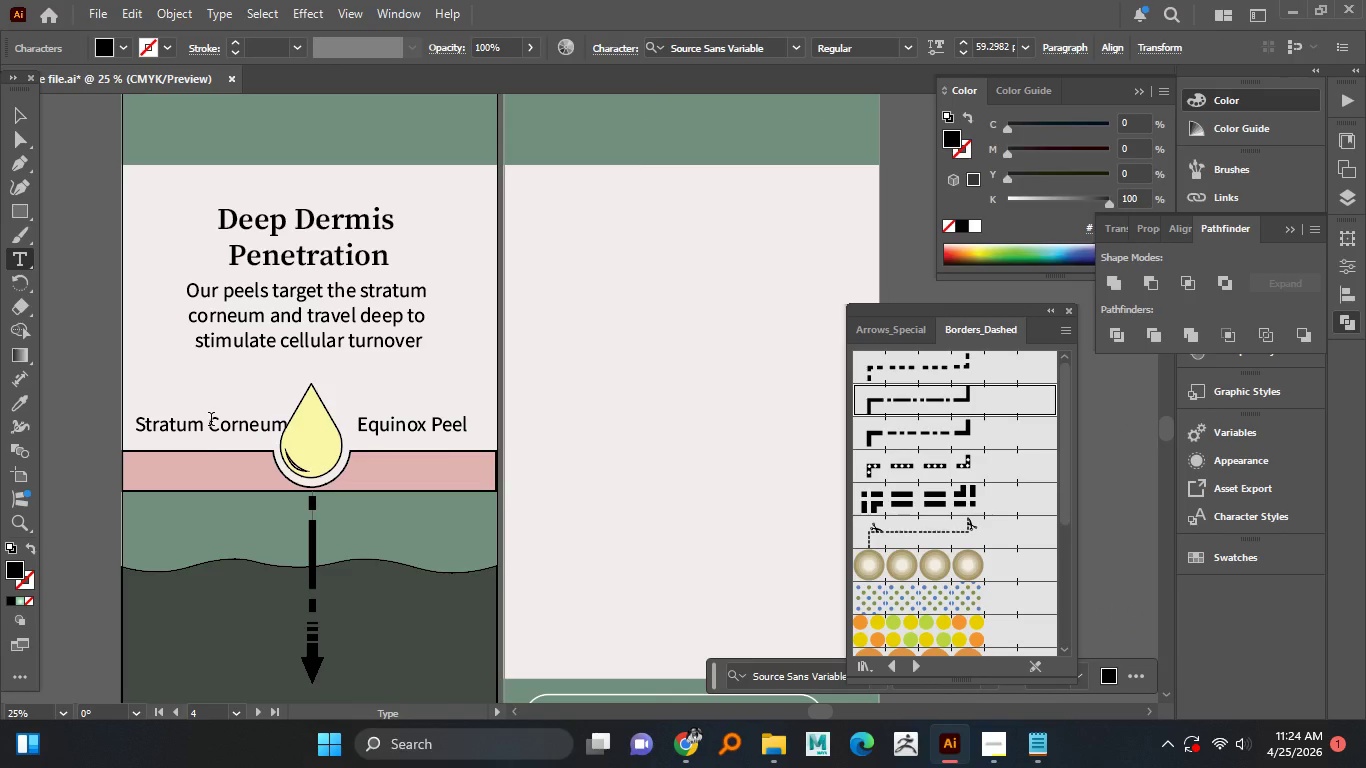 
key(Enter)
 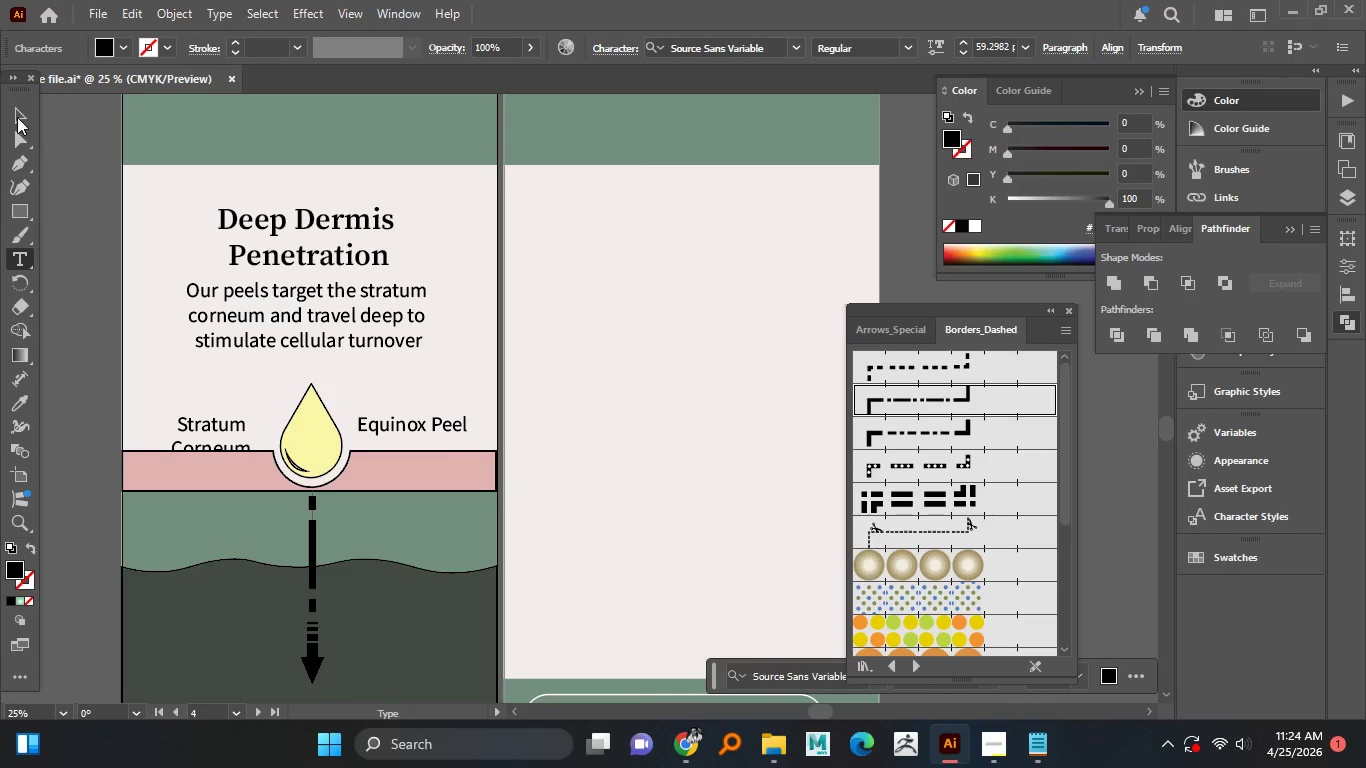 
left_click([8, 113])
 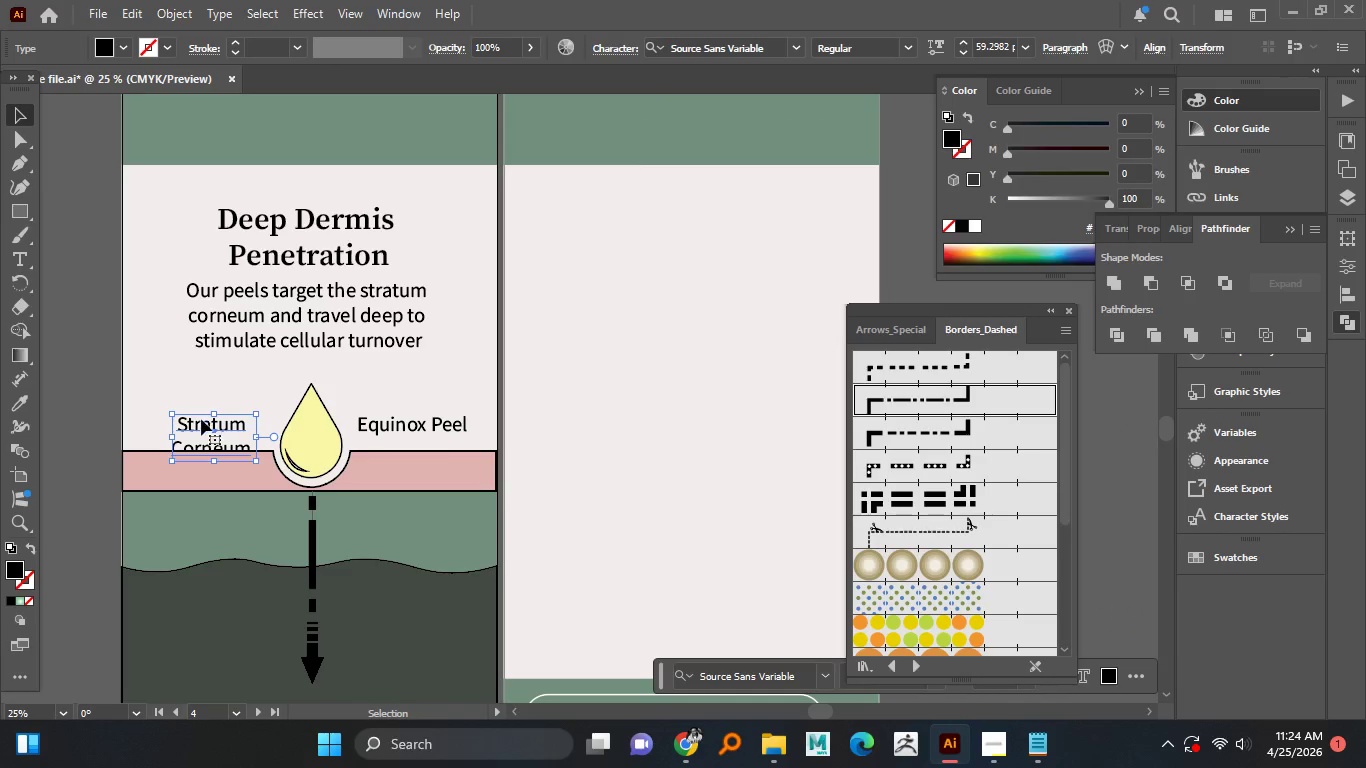 
left_click_drag(start_coordinate=[202, 421], to_coordinate=[202, 399])
 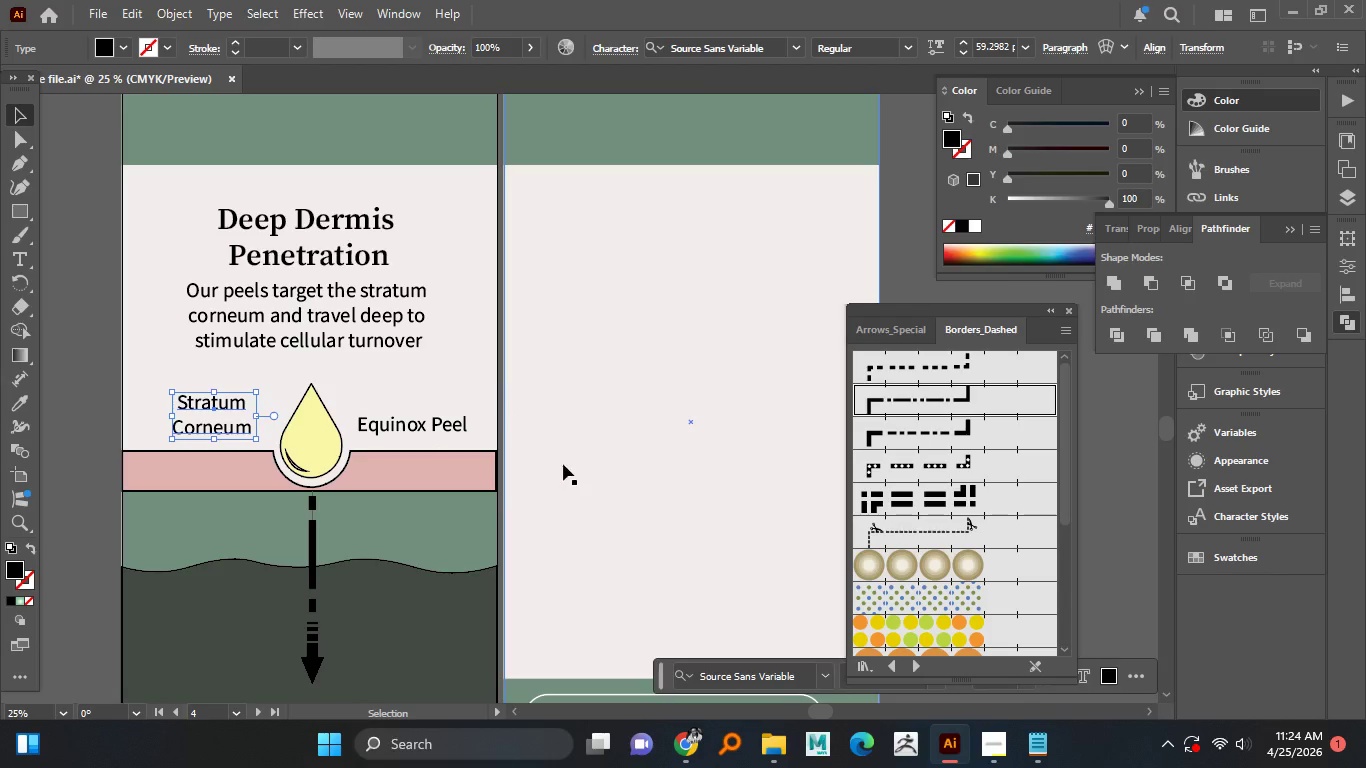 
left_click([608, 456])
 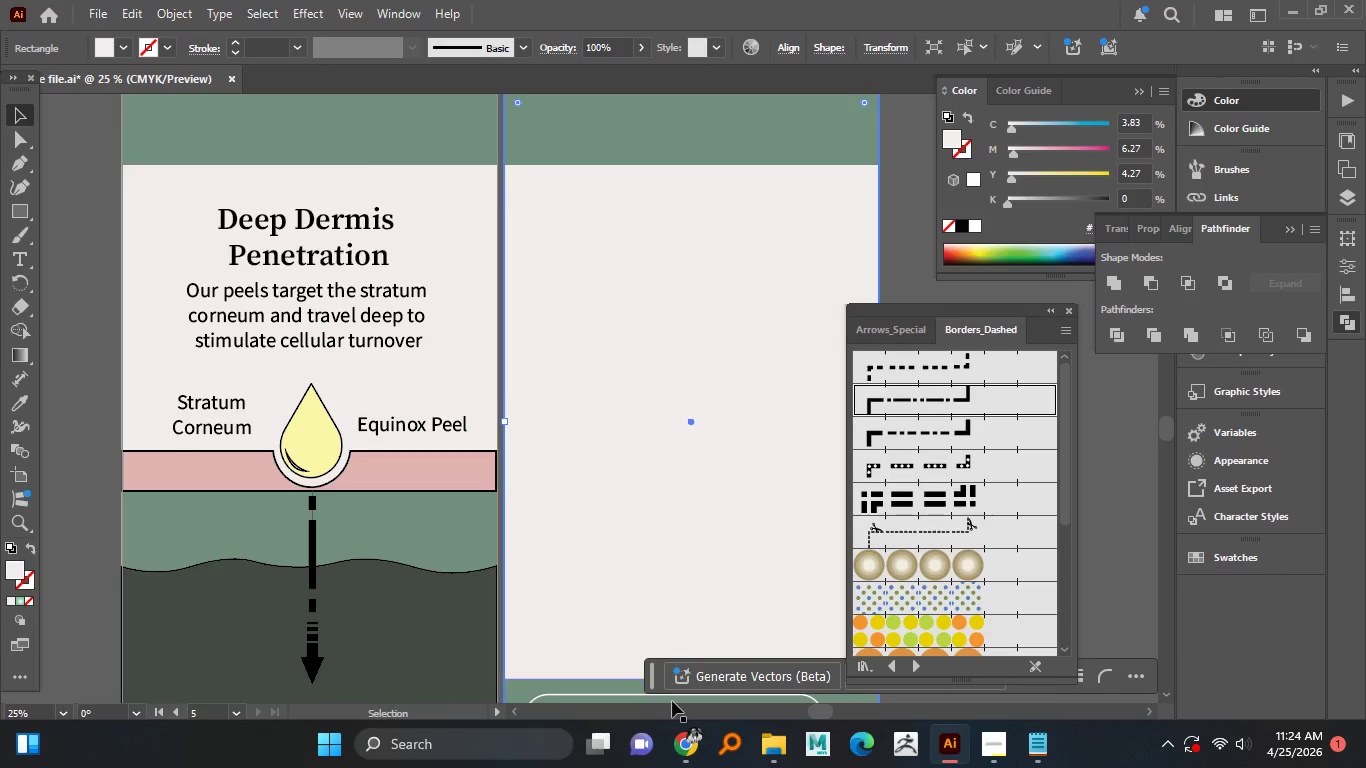 
wait(5.5)
 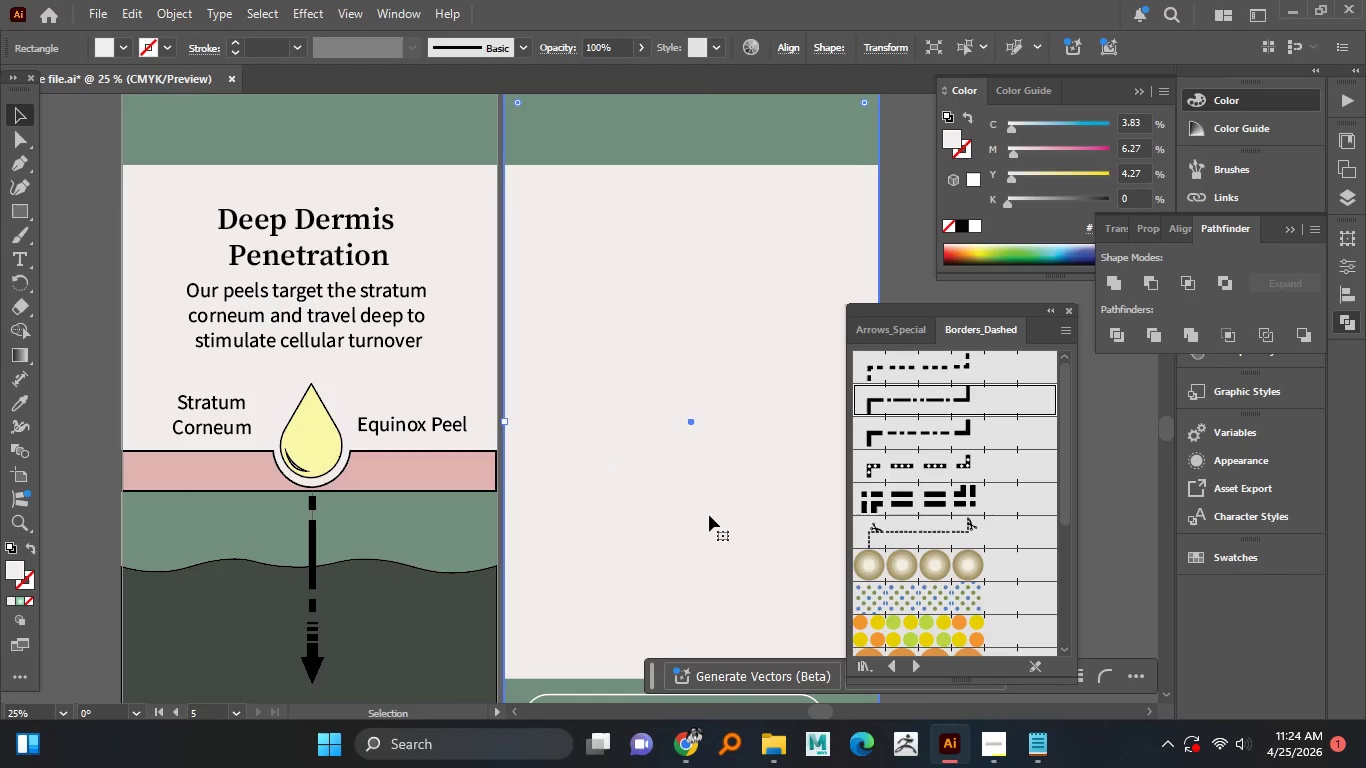 
left_click_drag(start_coordinate=[216, 430], to_coordinate=[204, 534])
 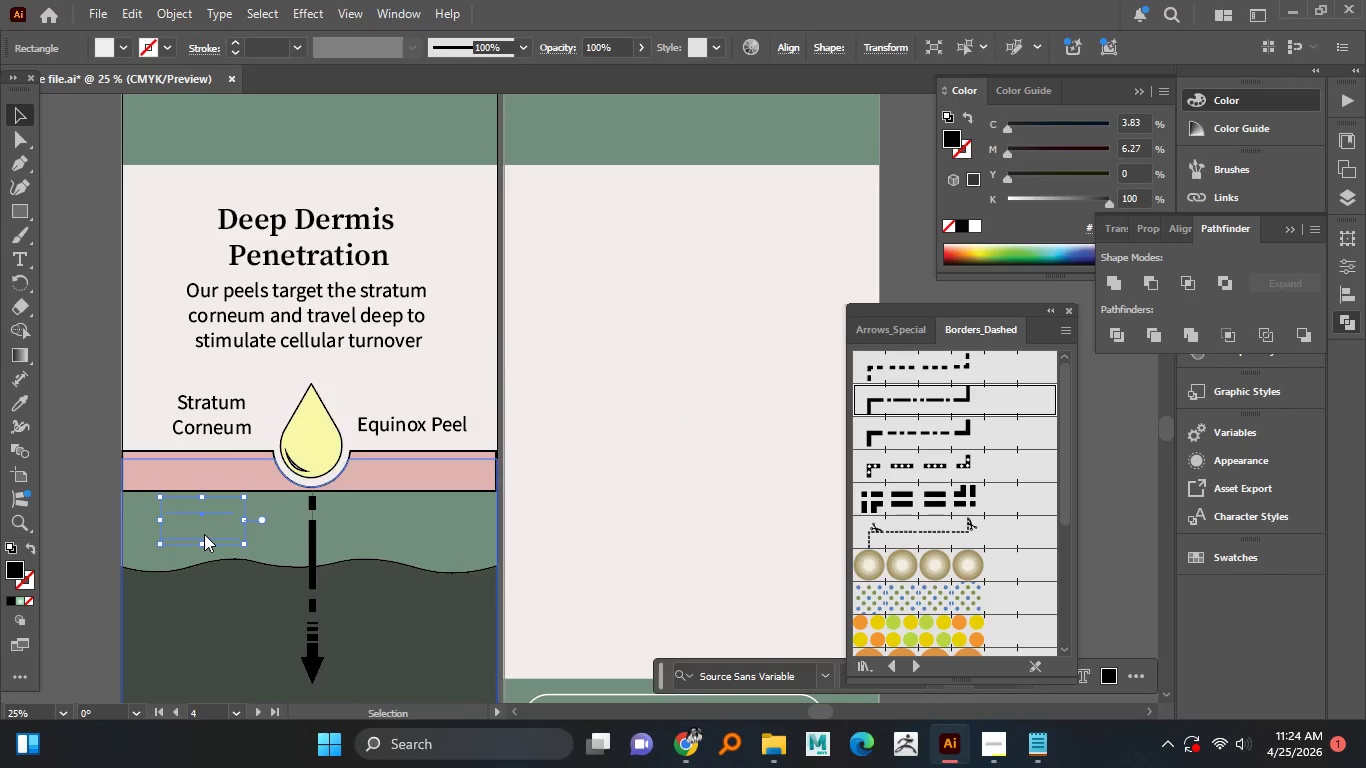 
hold_key(key=AltLeft, duration=1.0)
 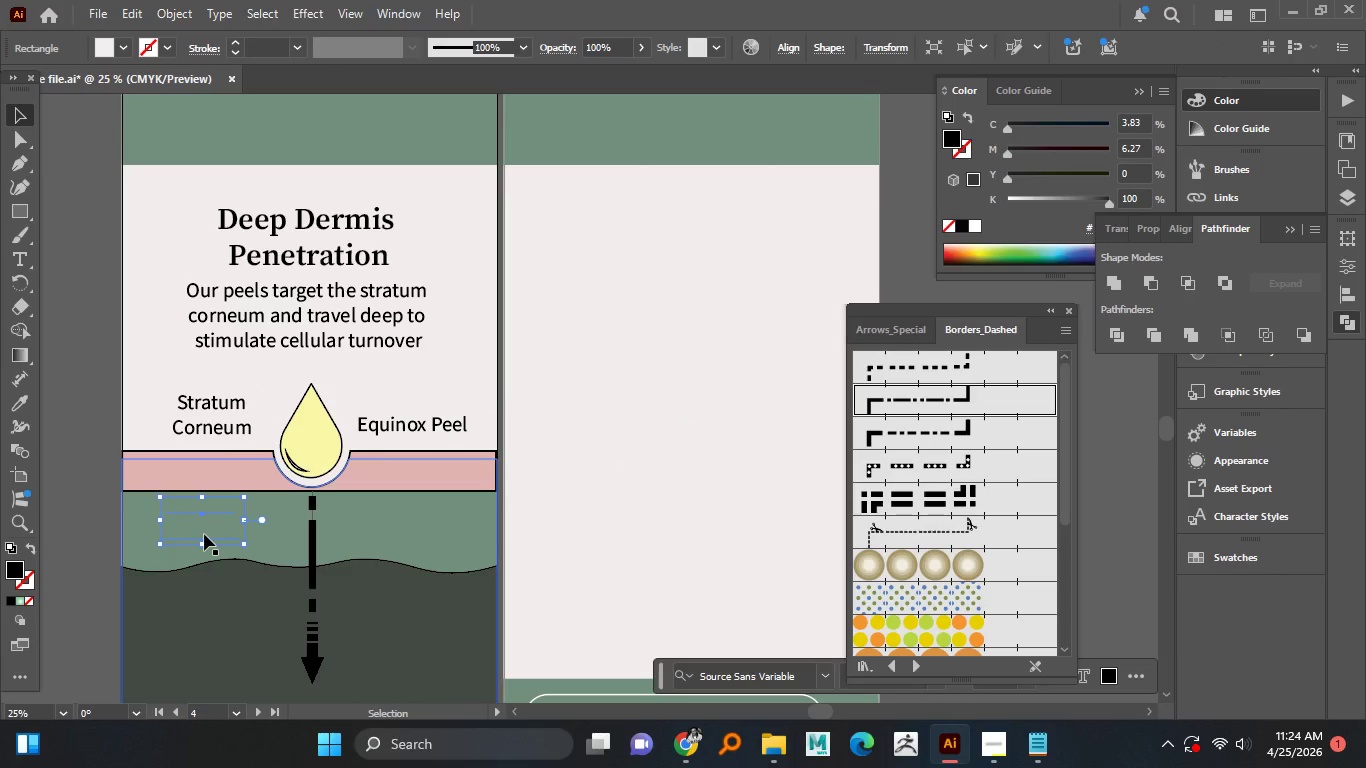 
right_click([204, 534])
 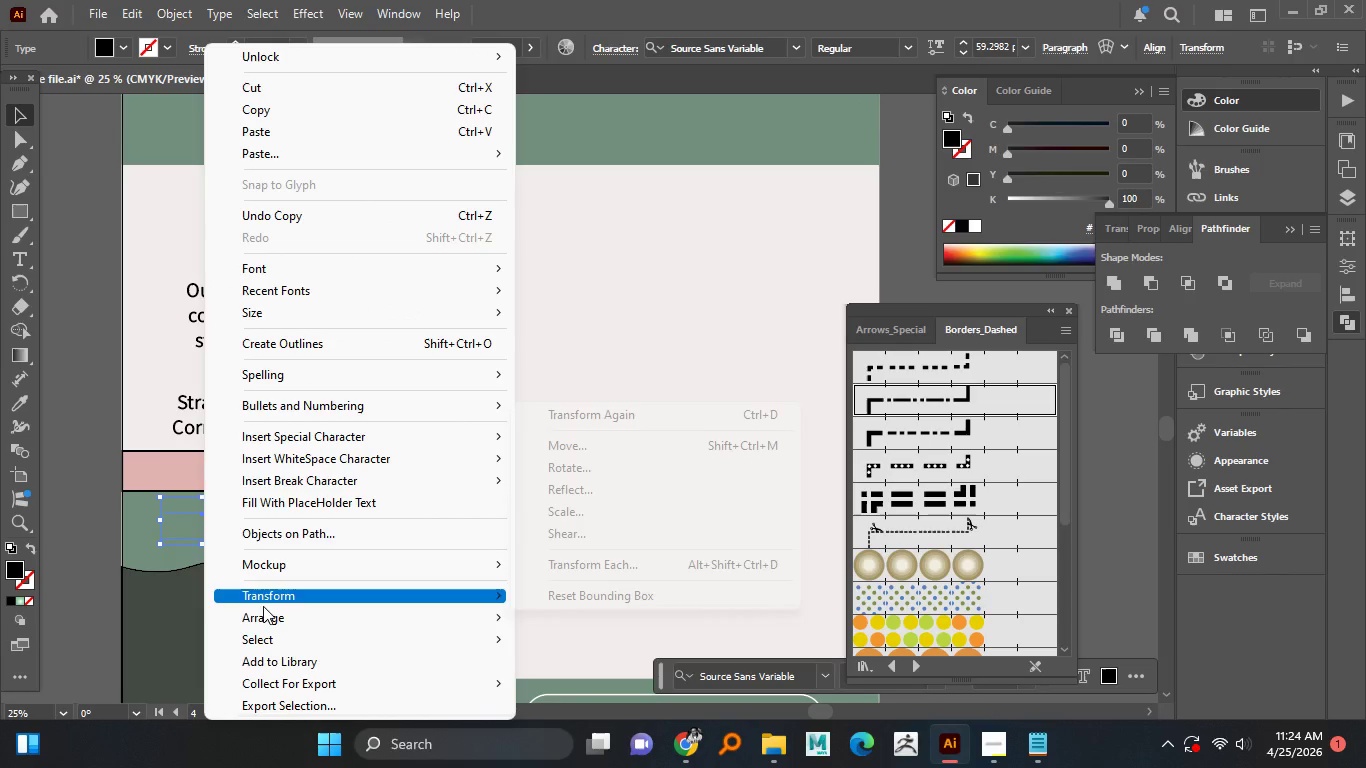 
left_click([263, 609])
 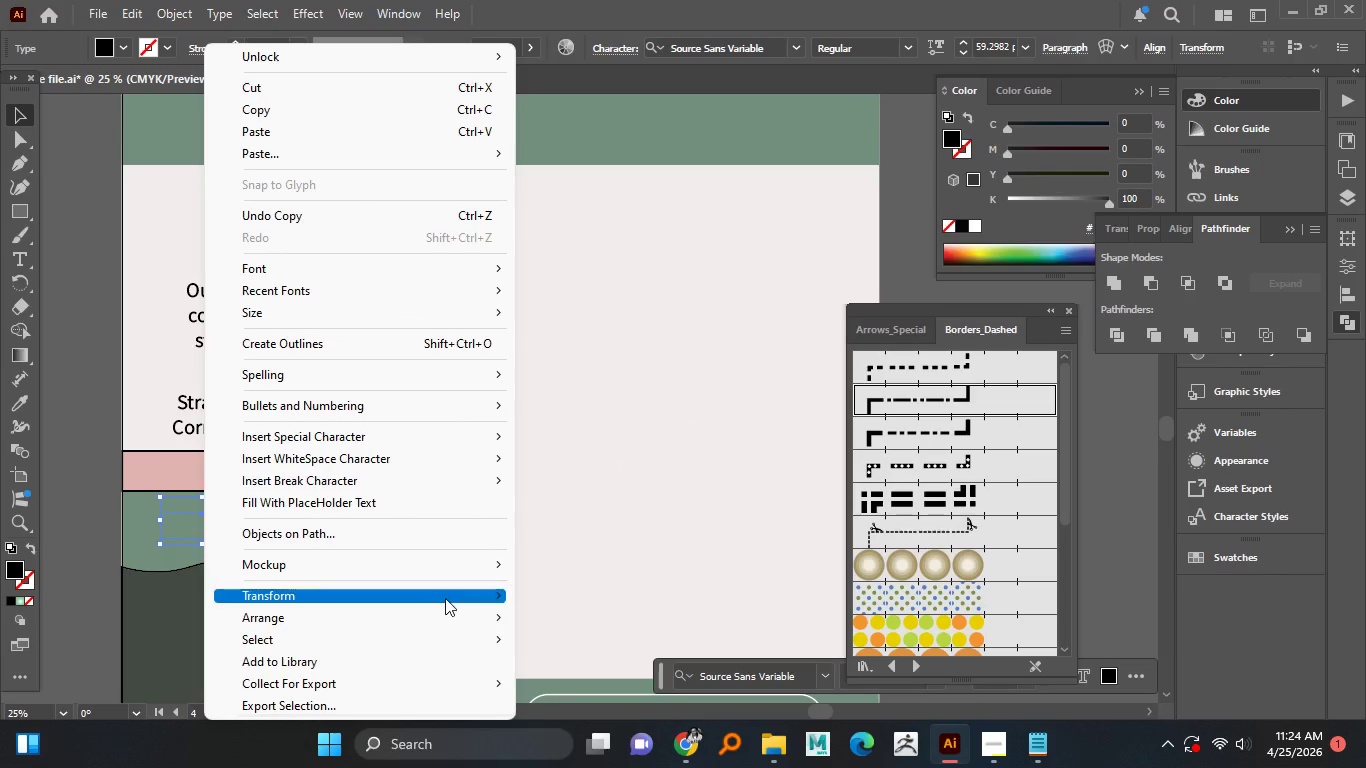 
left_click([442, 598])
 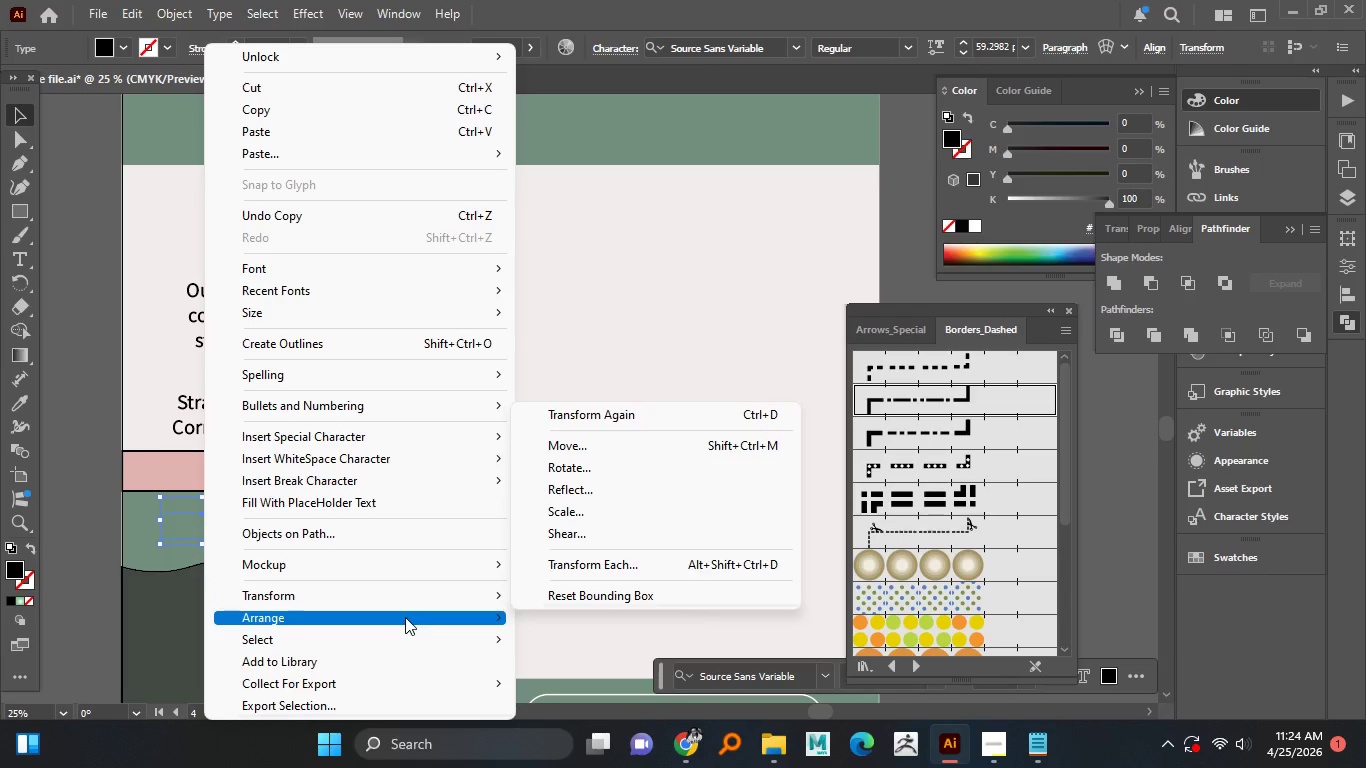 
left_click([404, 621])
 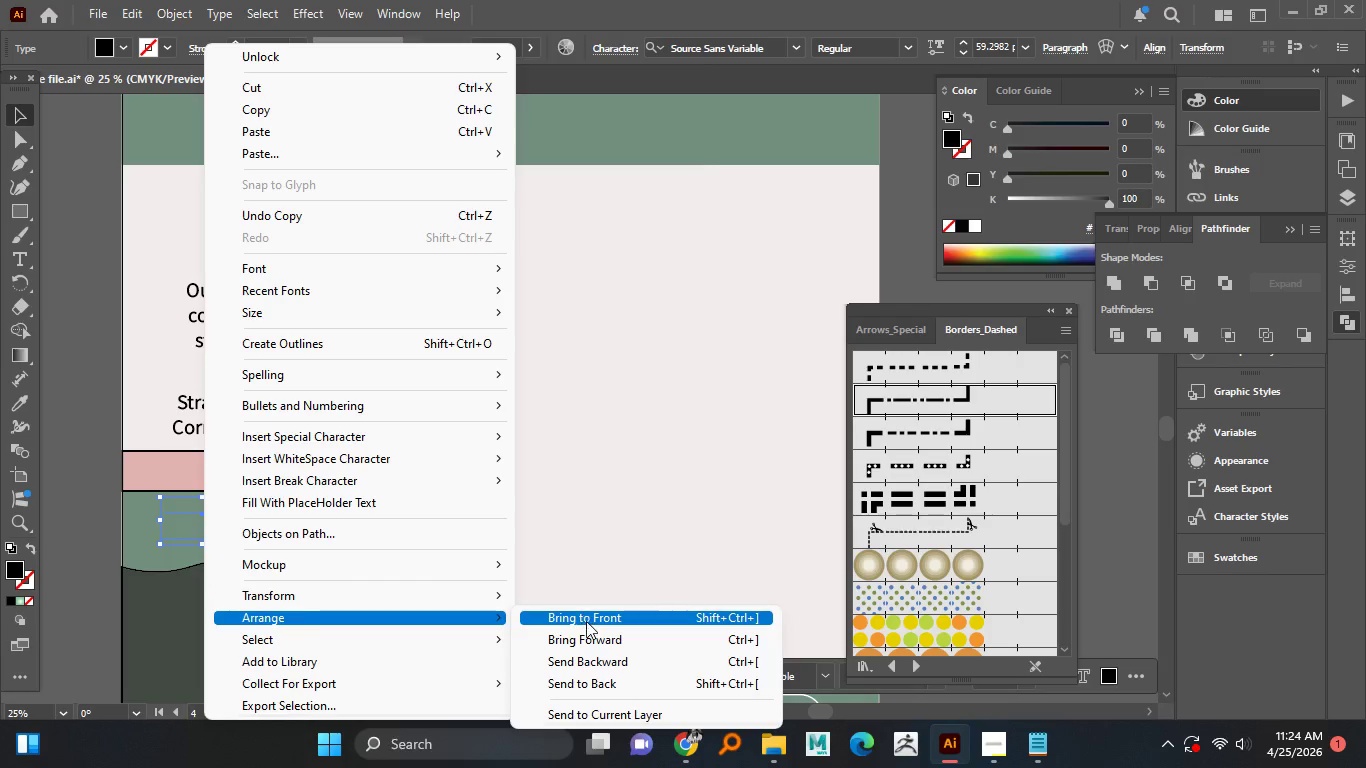 
left_click([586, 621])
 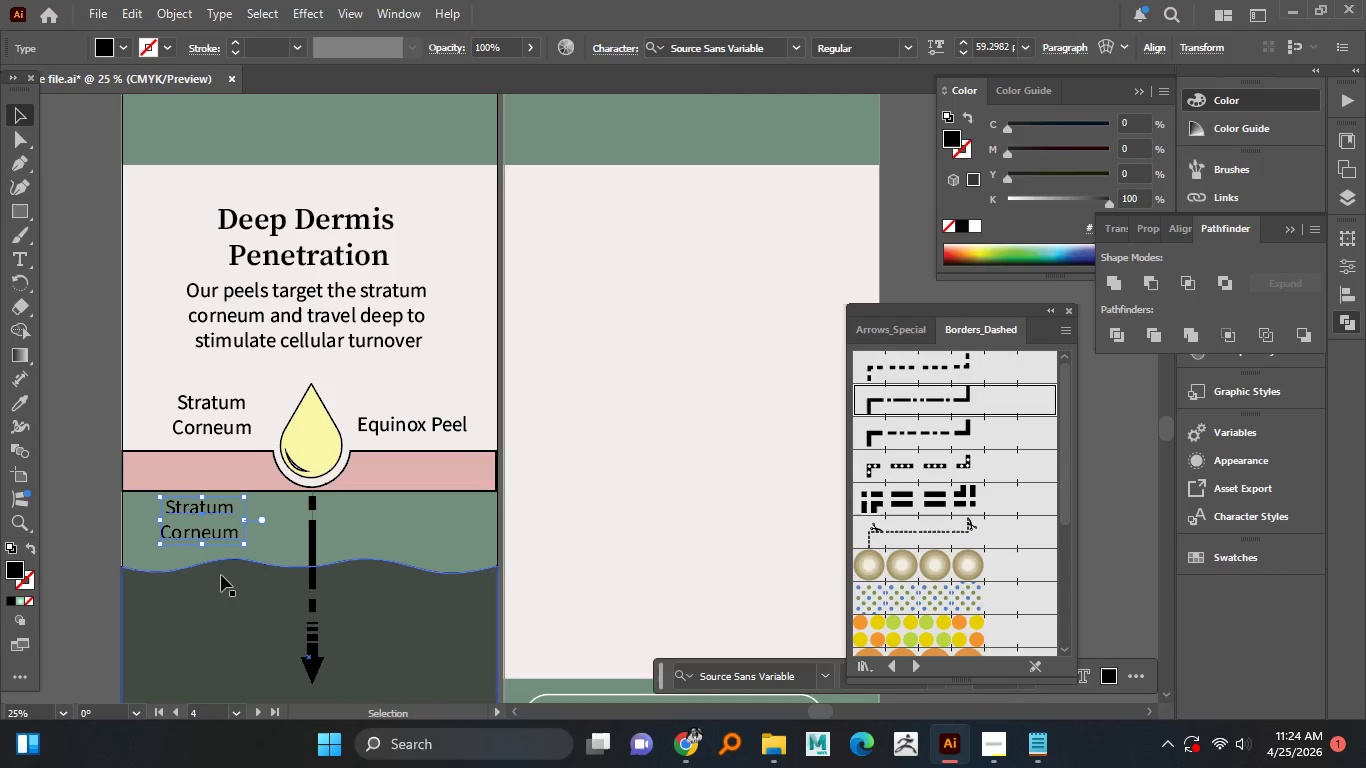 
hold_key(key=AltLeft, duration=0.78)
scroll: coordinate [184, 530], scroll_direction: up, amount: 2.0
 